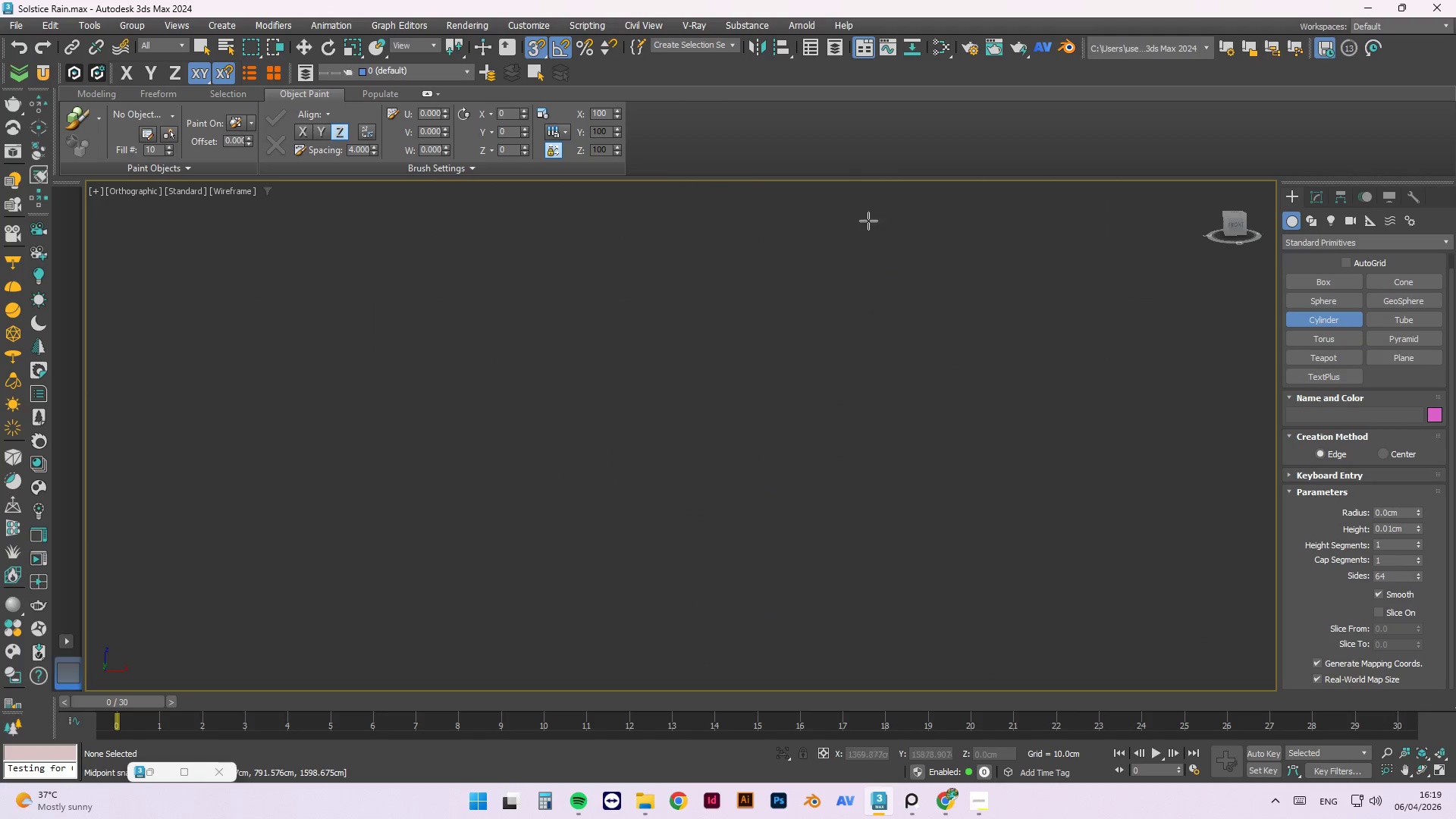 
scroll: coordinate [945, 224], scroll_direction: down, amount: 2.0
 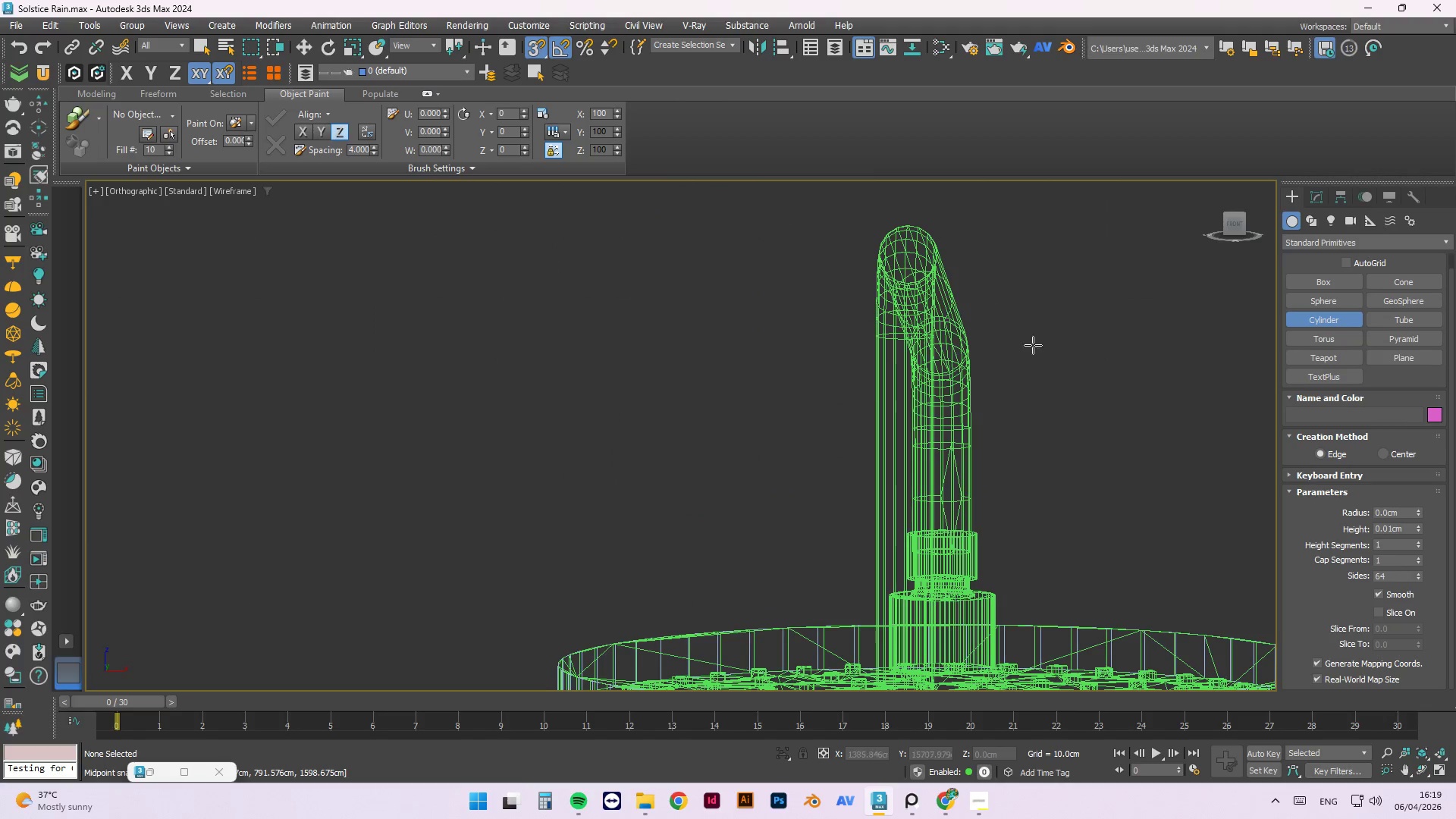 
key(P)
 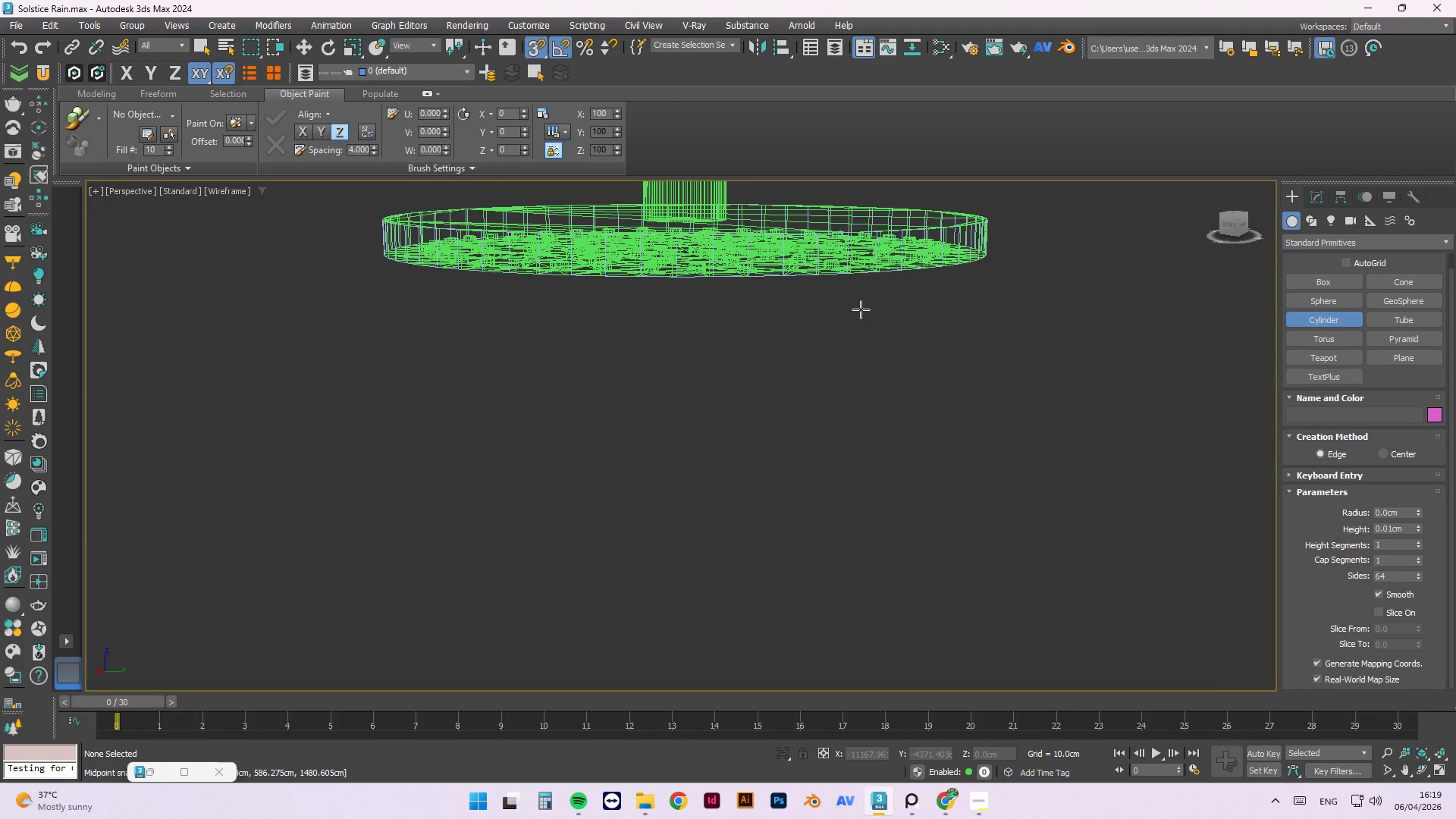 
scroll: coordinate [871, 298], scroll_direction: down, amount: 11.0
 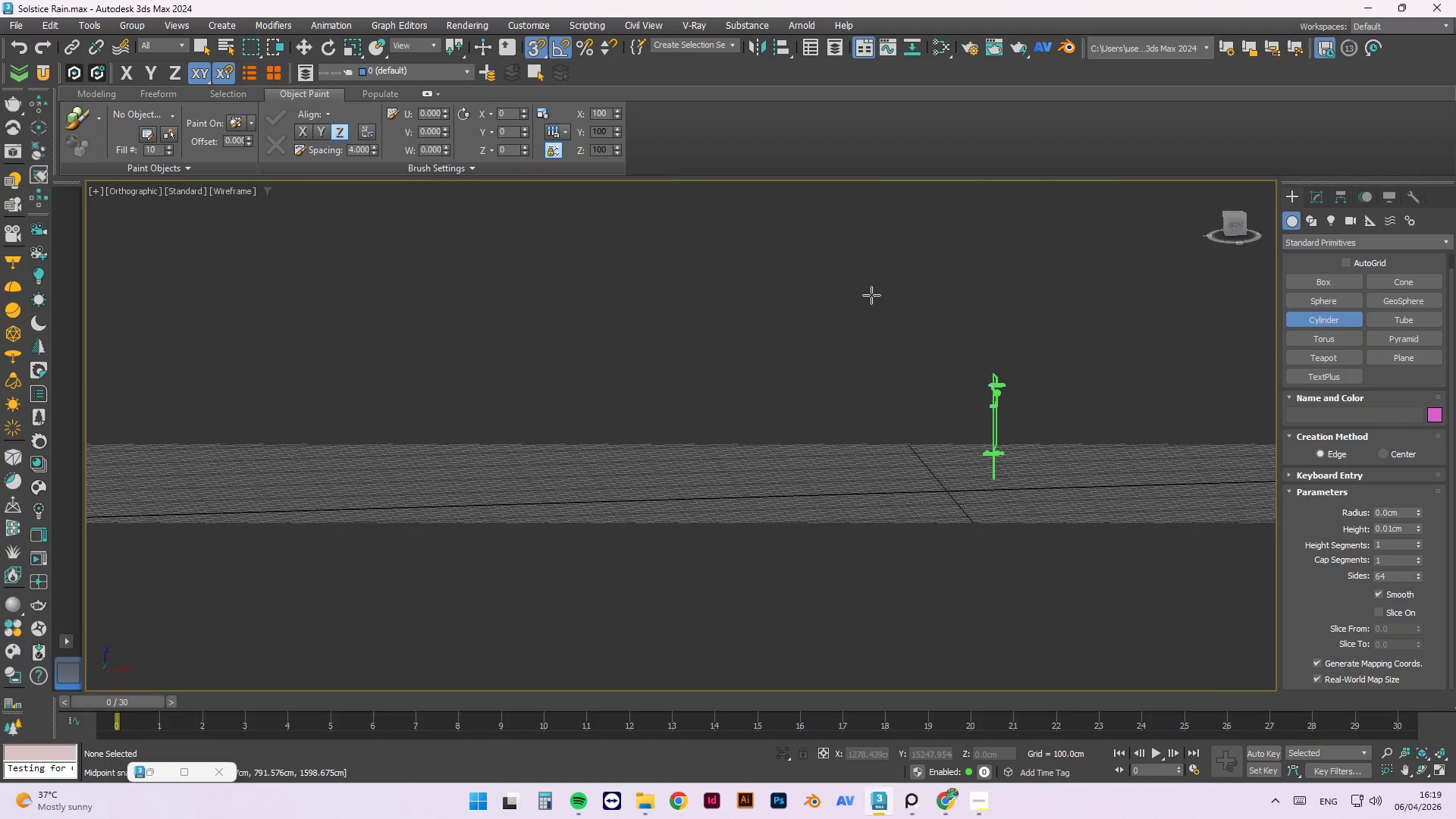 
hold_key(key=AltLeft, duration=0.66)
 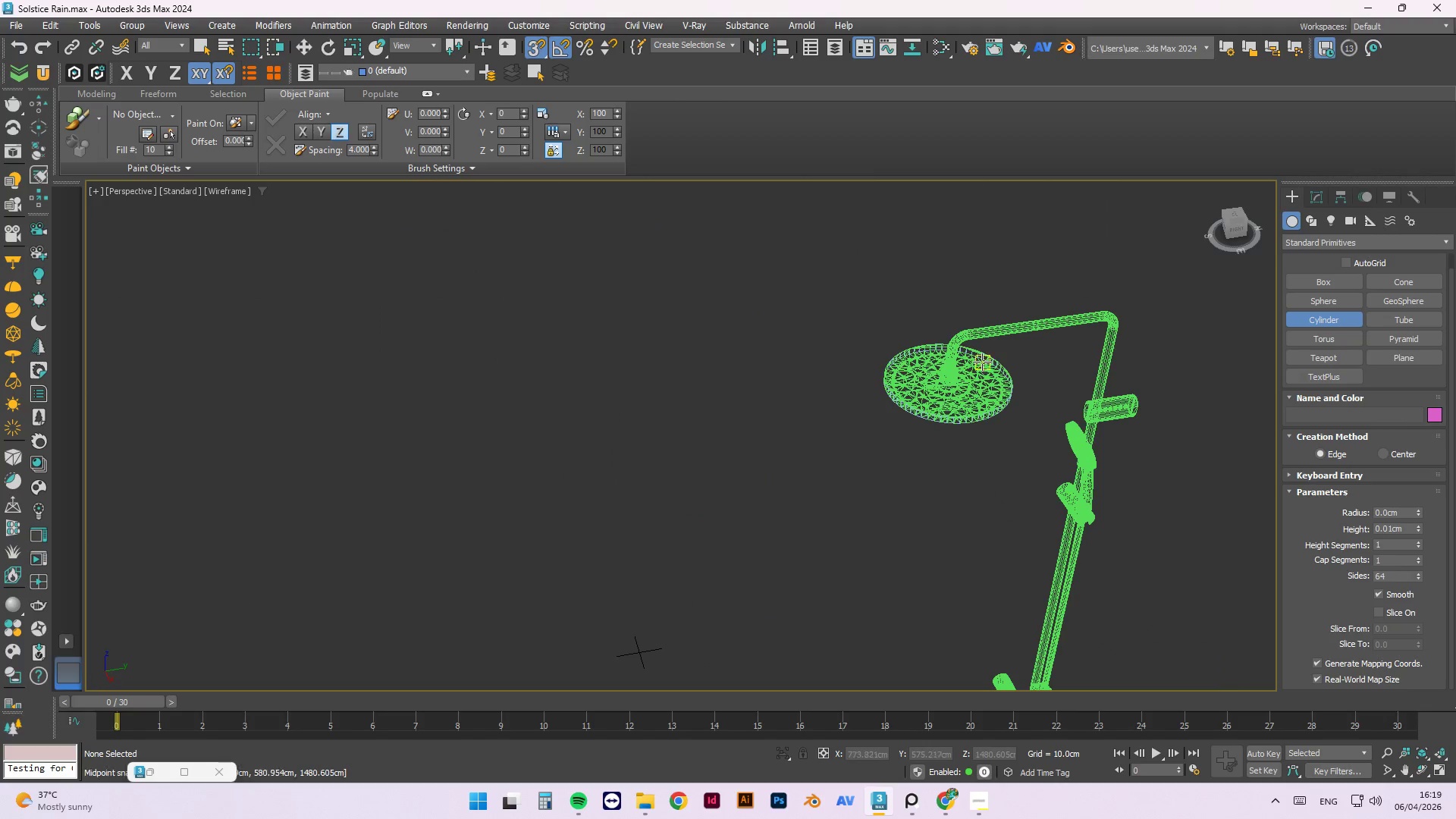 
scroll: coordinate [871, 384], scroll_direction: down, amount: 3.0
 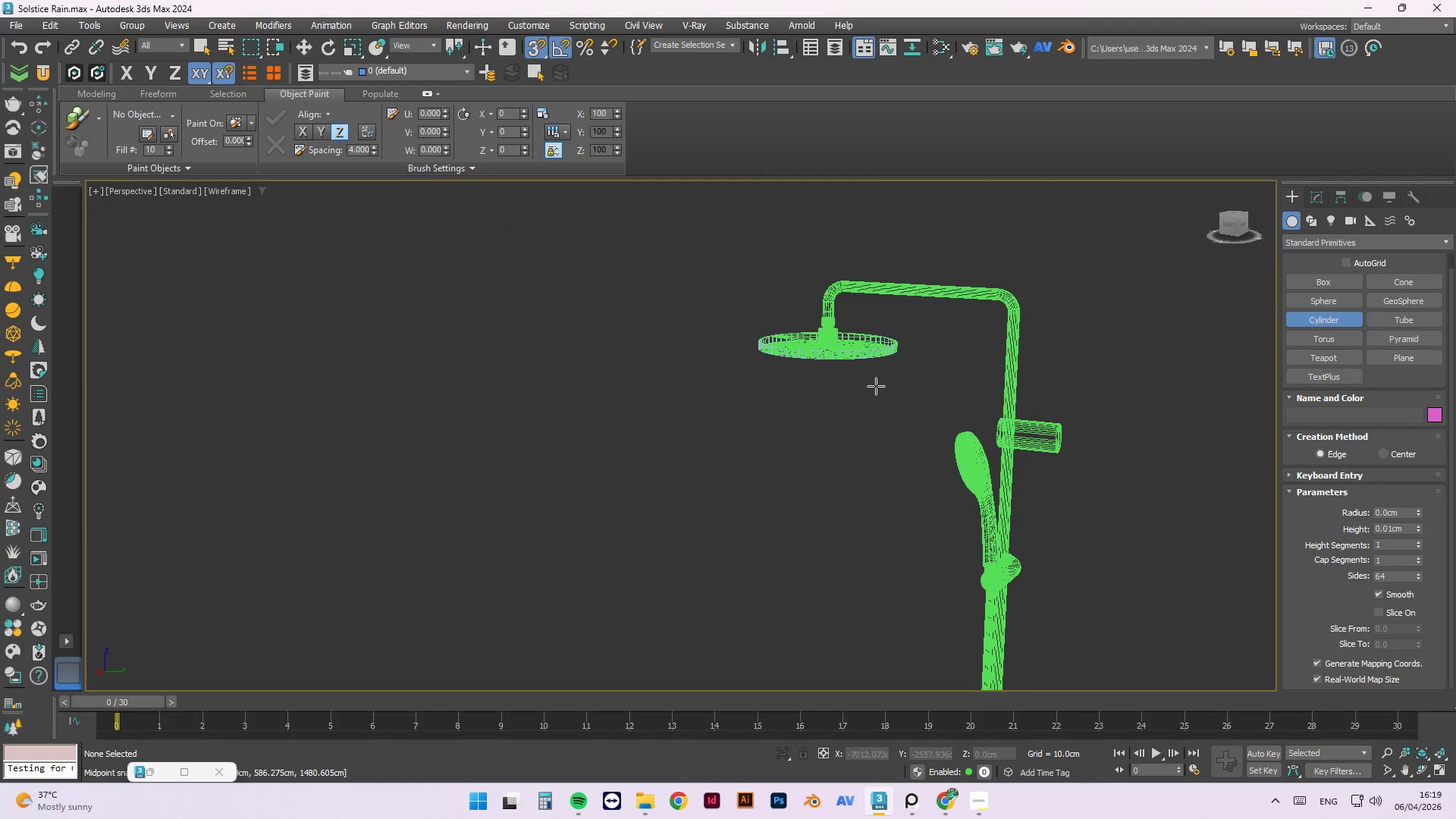 
hold_key(key=AltLeft, duration=1.47)
 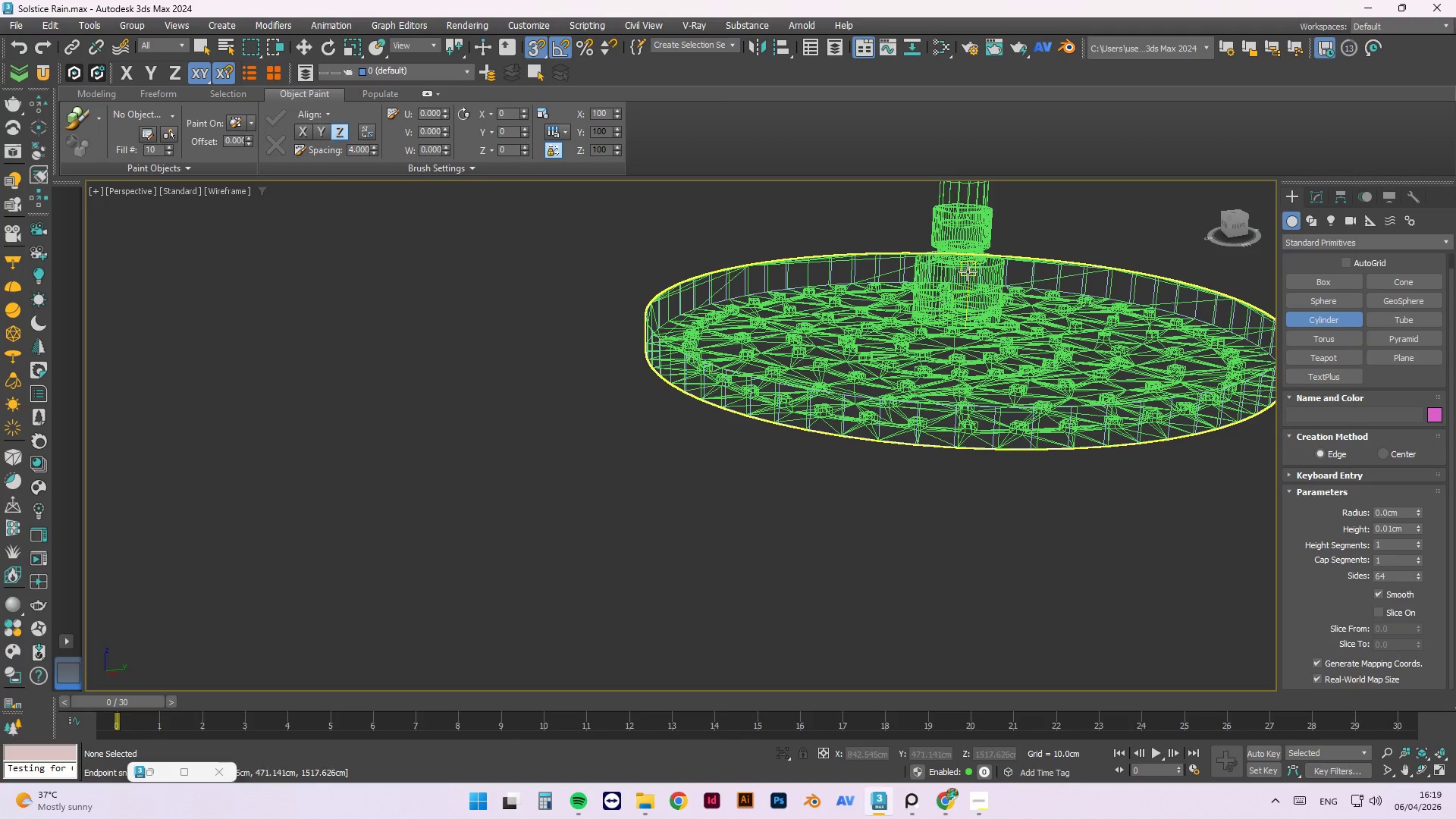 
hold_key(key=AltLeft, duration=3.92)
scroll: coordinate [930, 247], scroll_direction: up, amount: 8.0
 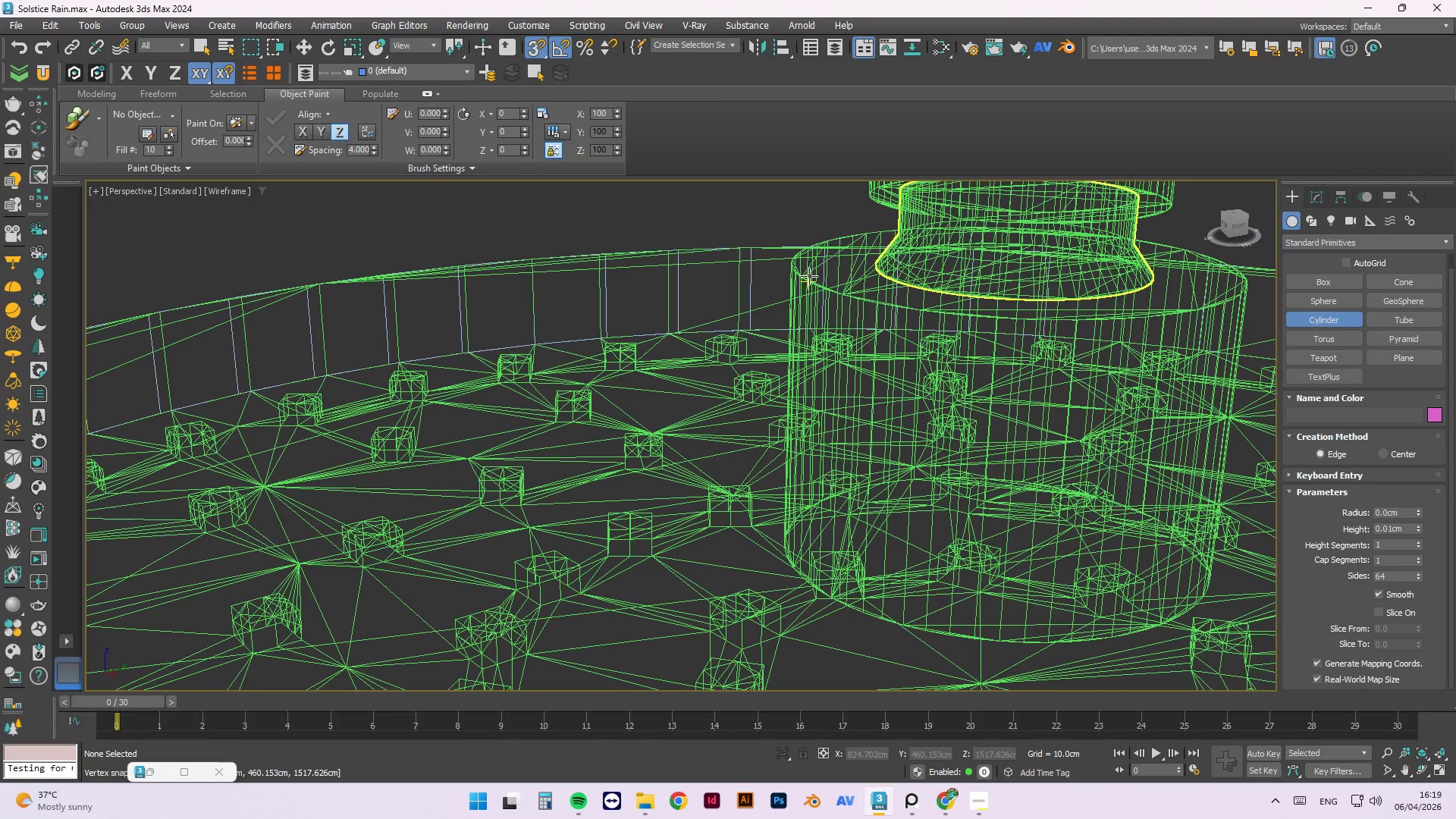 
hold_key(key=AltLeft, duration=1.5)
 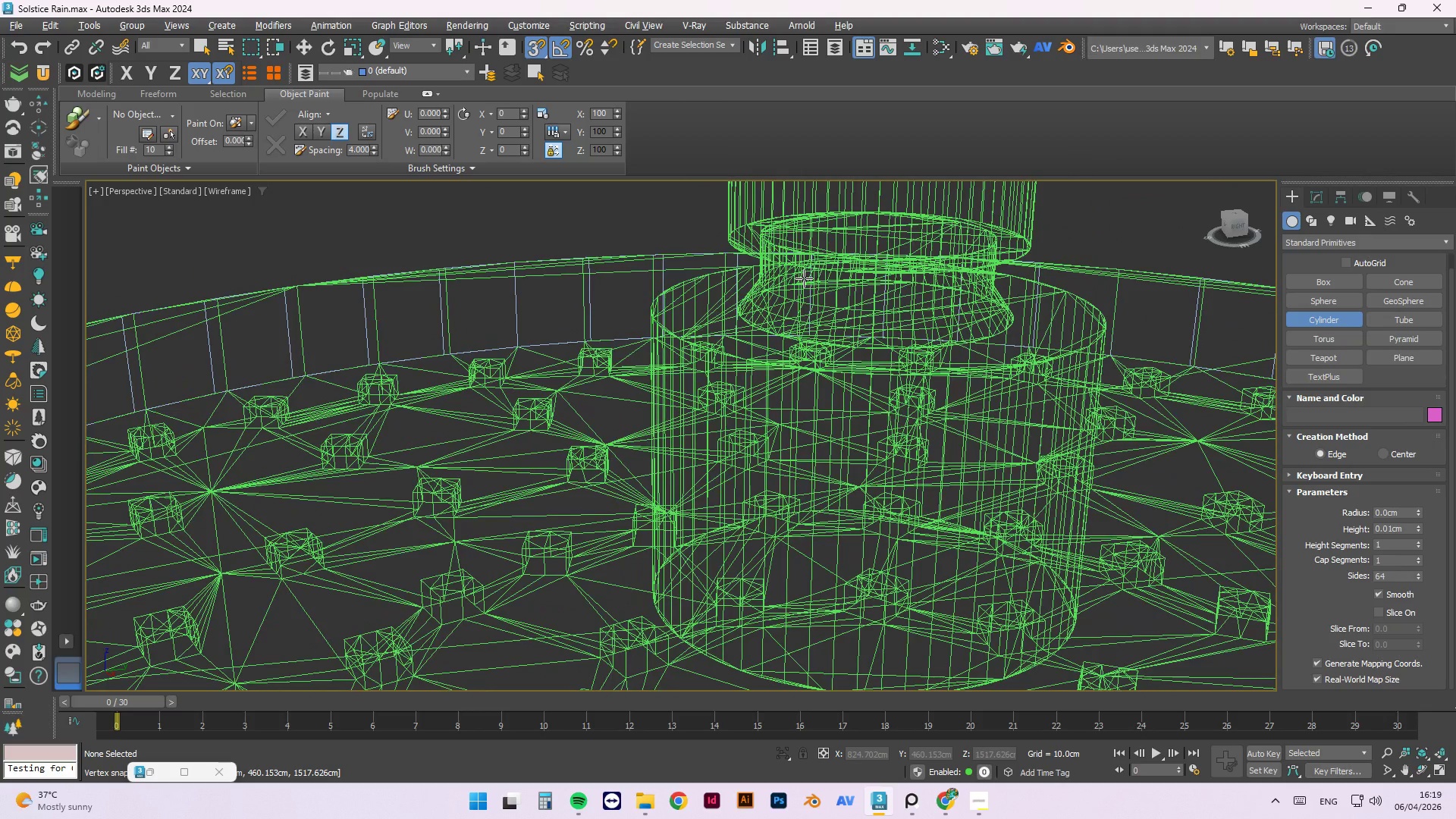 
hold_key(key=AltLeft, duration=0.84)
 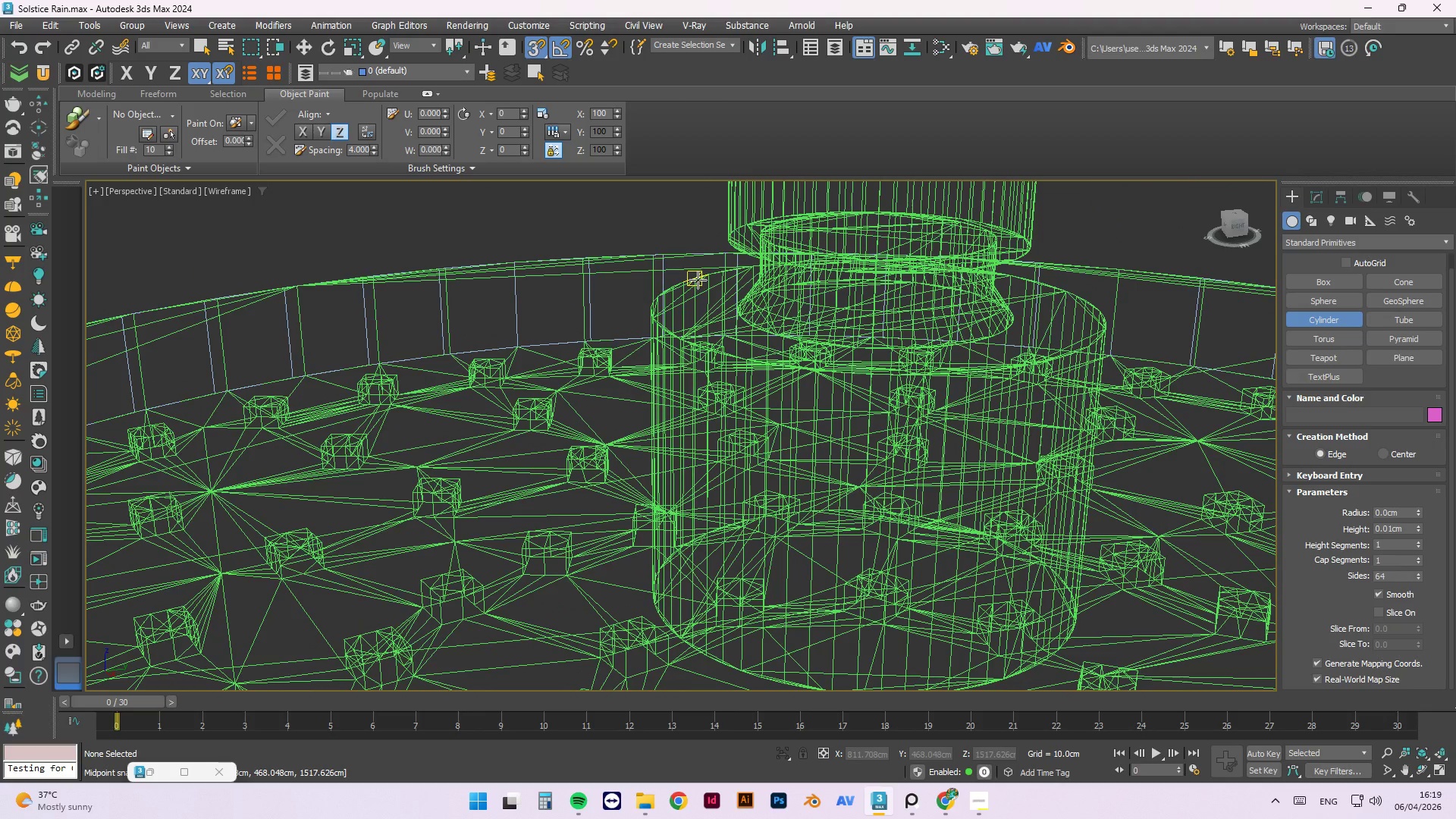 
left_click_drag(start_coordinate=[697, 280], to_coordinate=[1097, 337])
 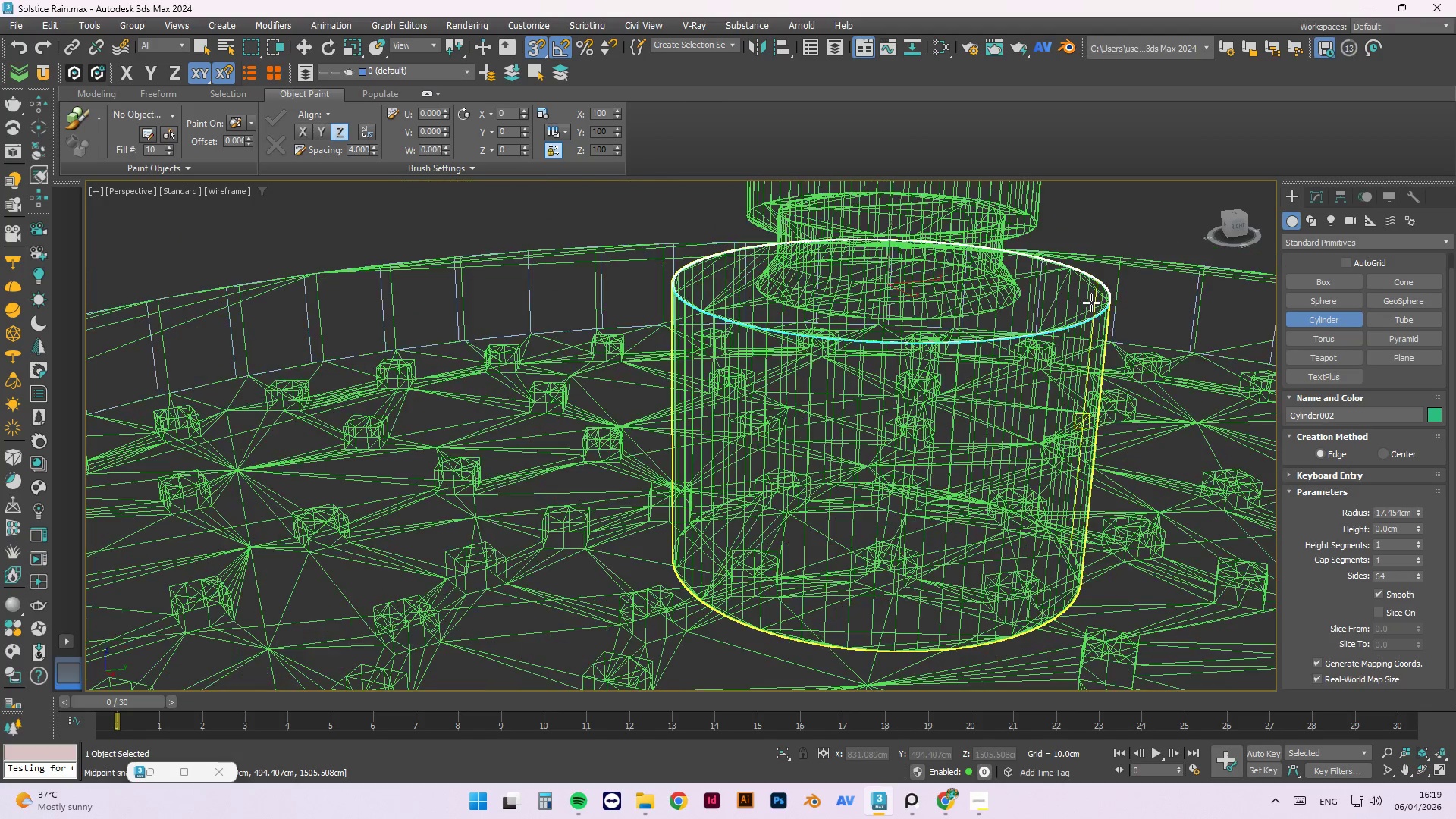 
scroll: coordinate [1084, 353], scroll_direction: up, amount: 2.0
 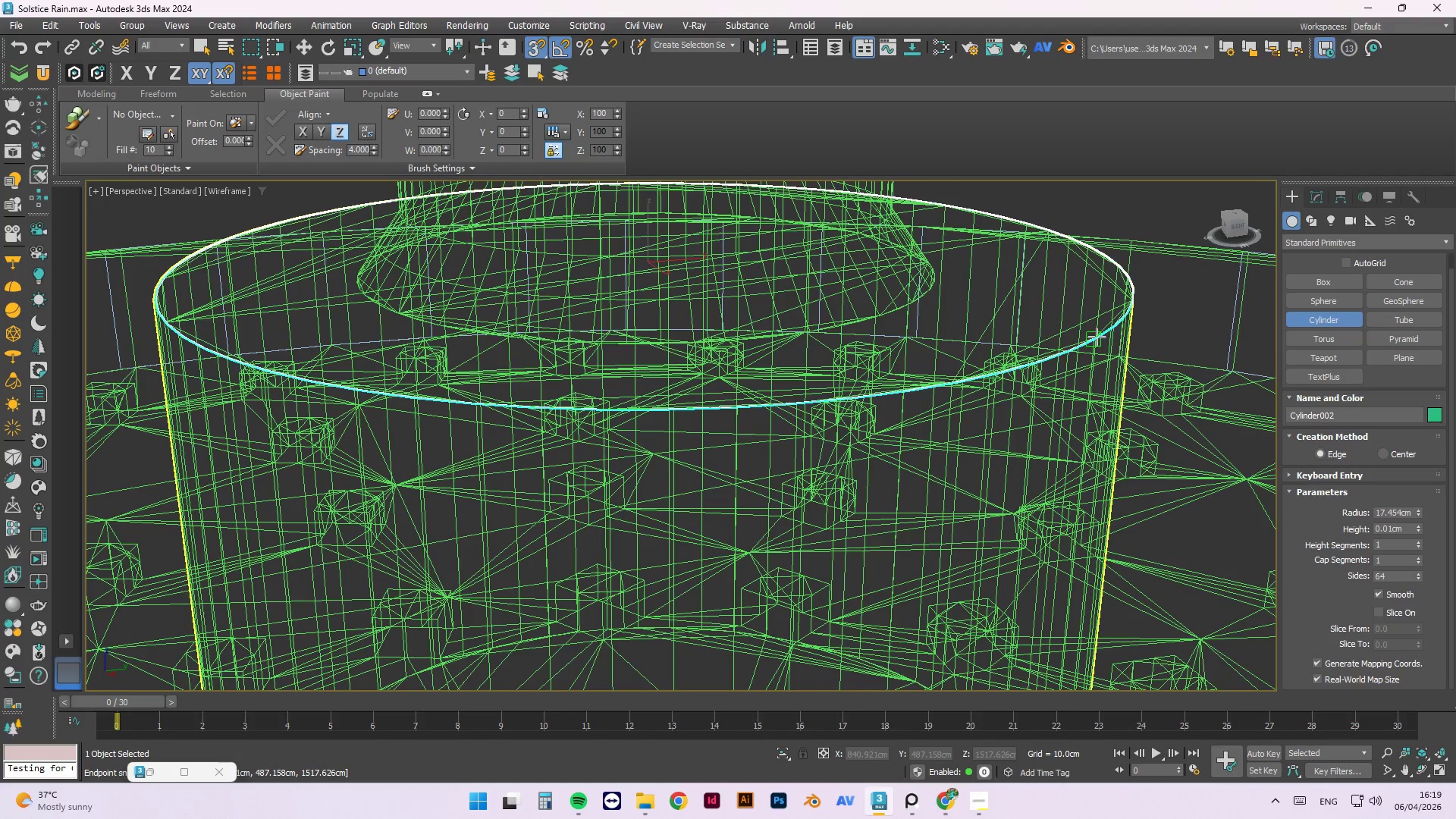 
scroll: coordinate [1091, 303], scroll_direction: down, amount: 2.0
 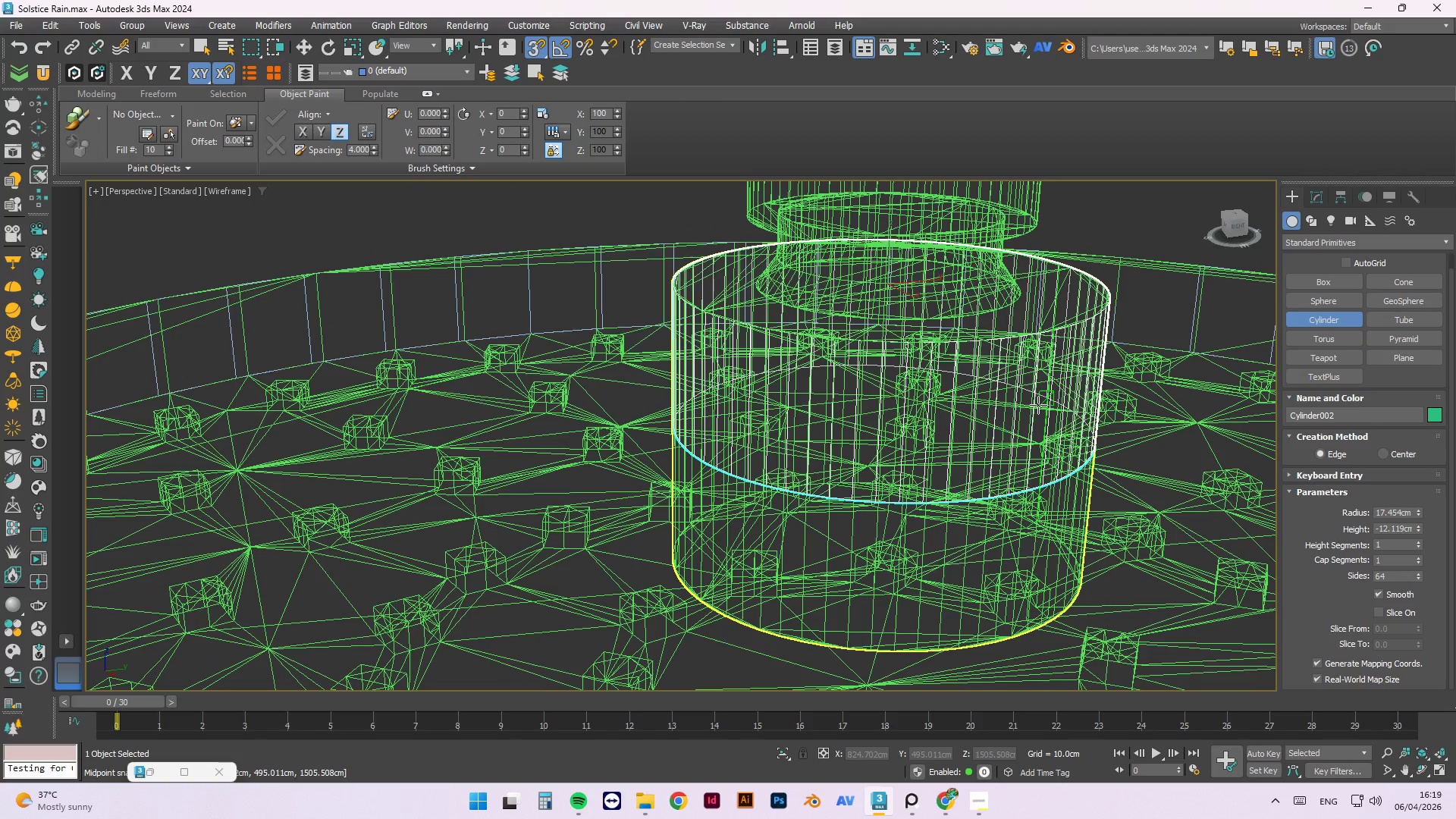 
key(F)
 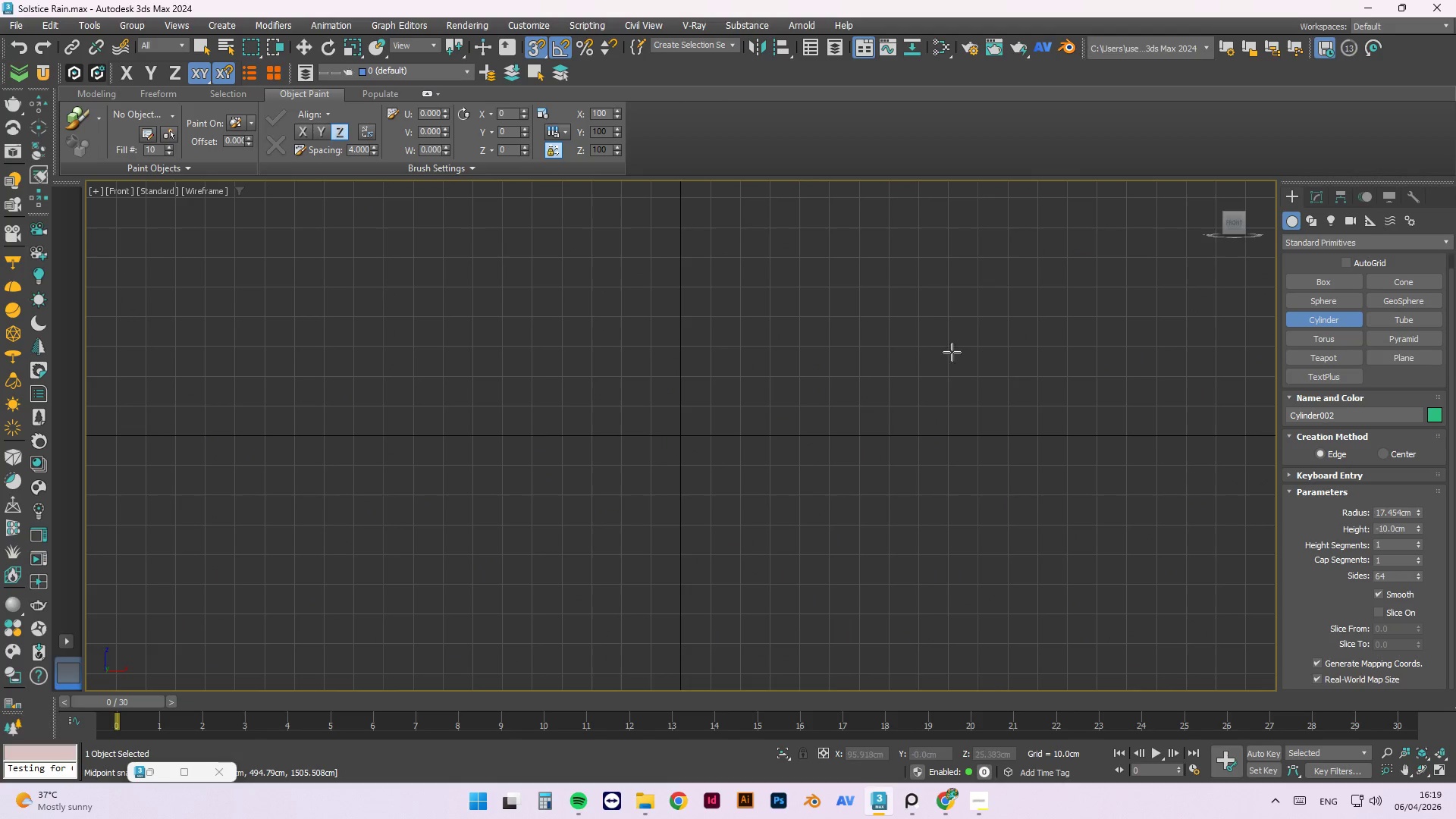 
scroll: coordinate [931, 335], scroll_direction: down, amount: 3.0
 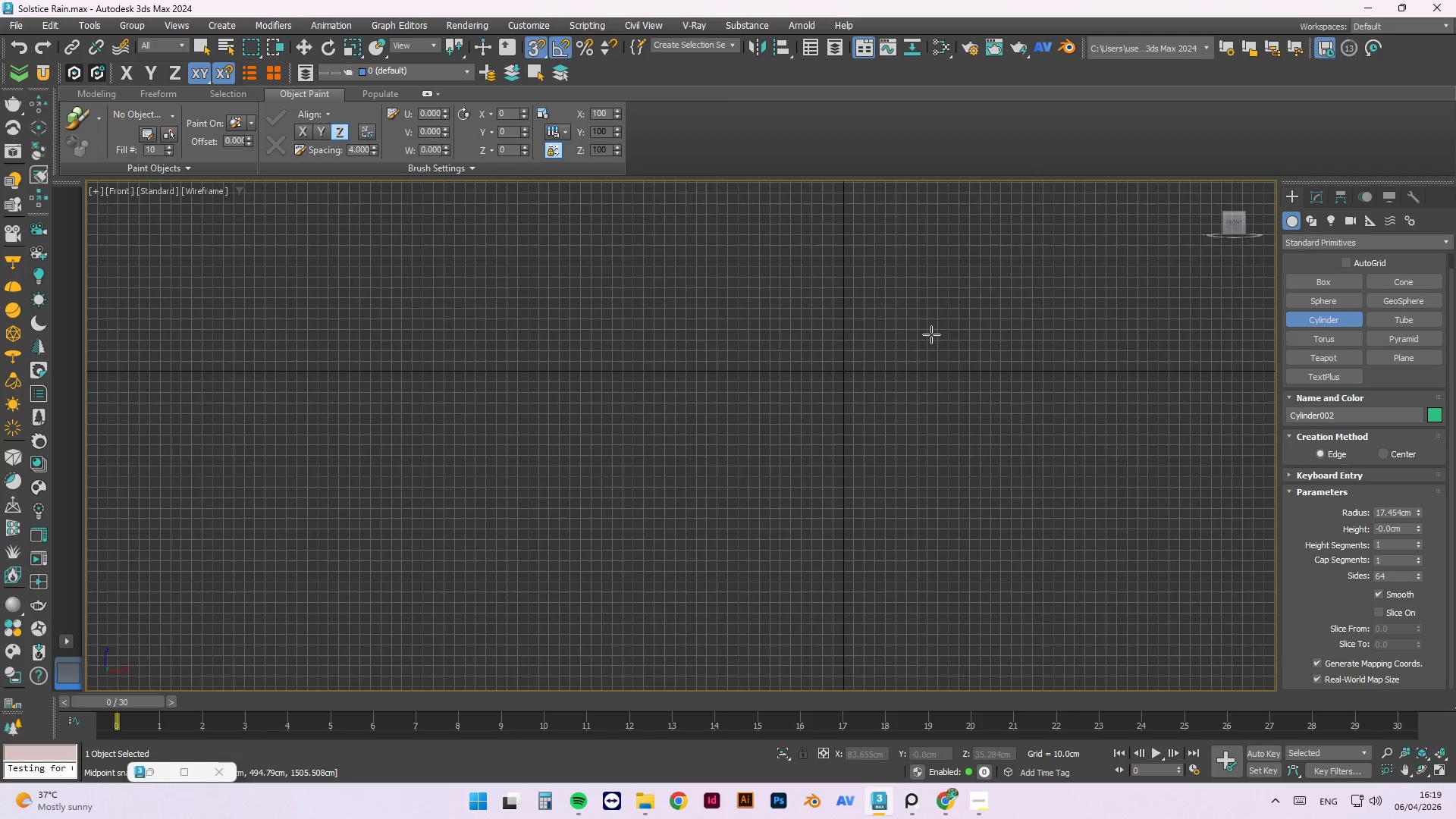 
key(Z)
 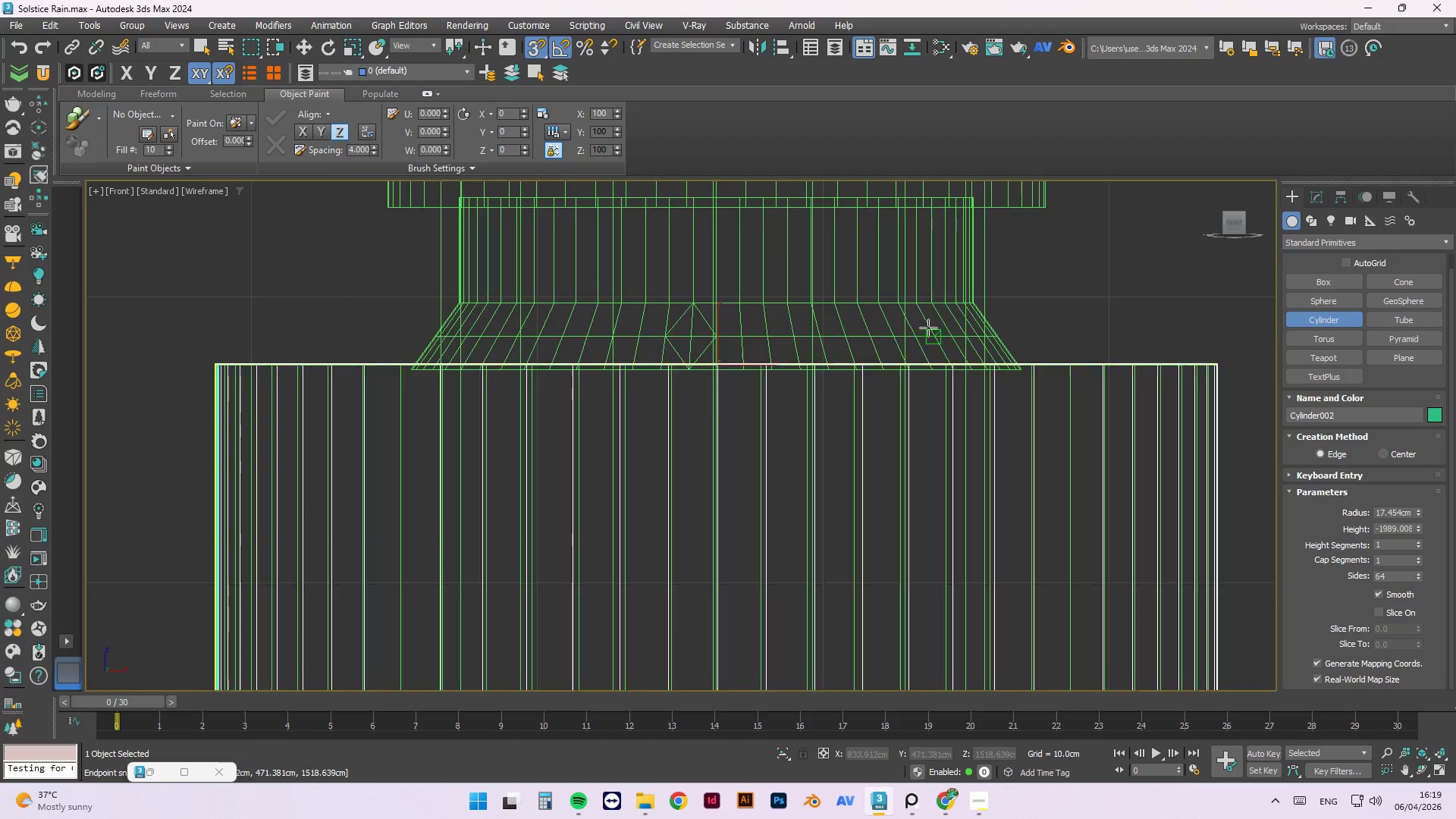 
scroll: coordinate [796, 369], scroll_direction: down, amount: 6.0
 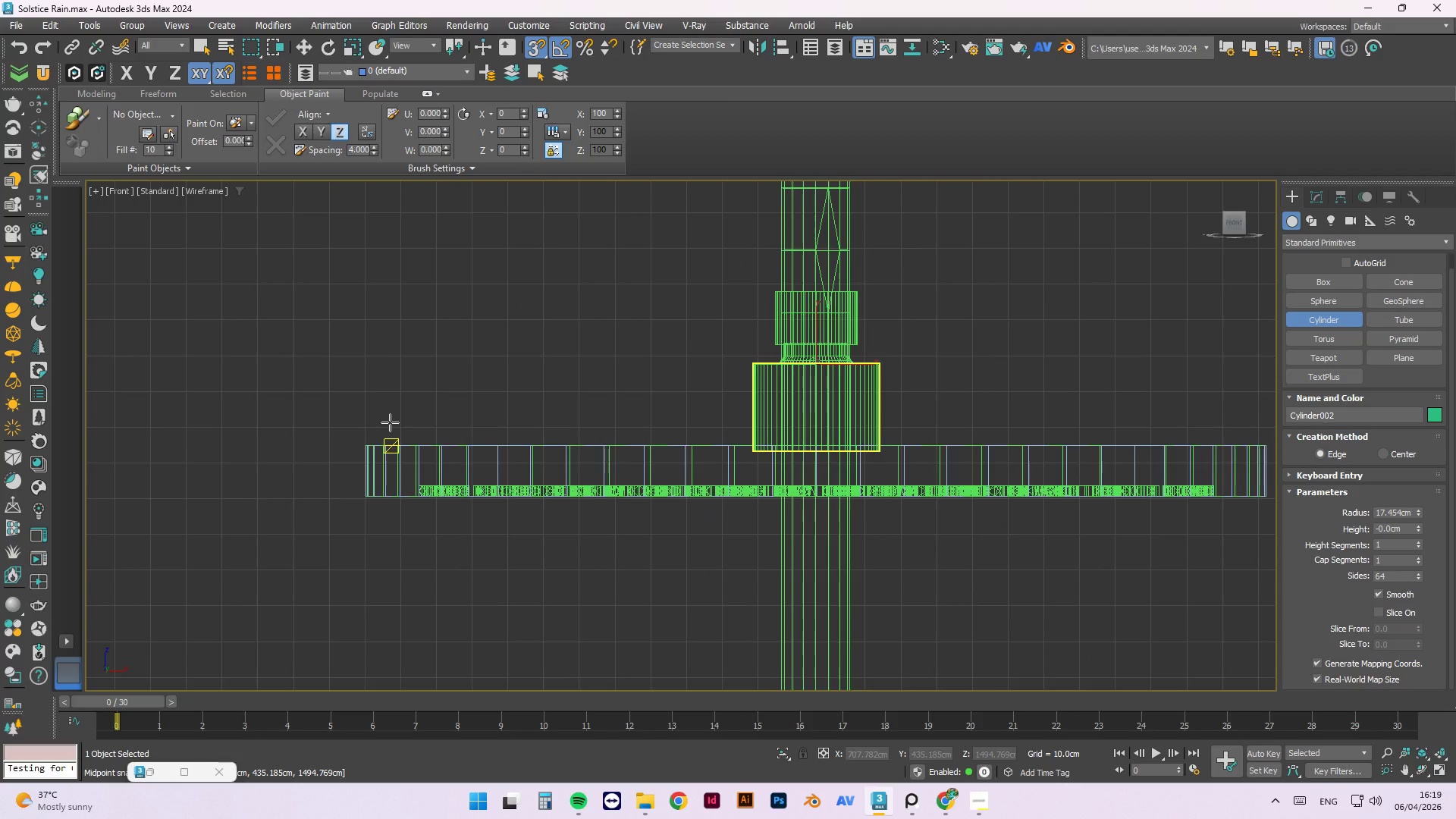 
key(S)
 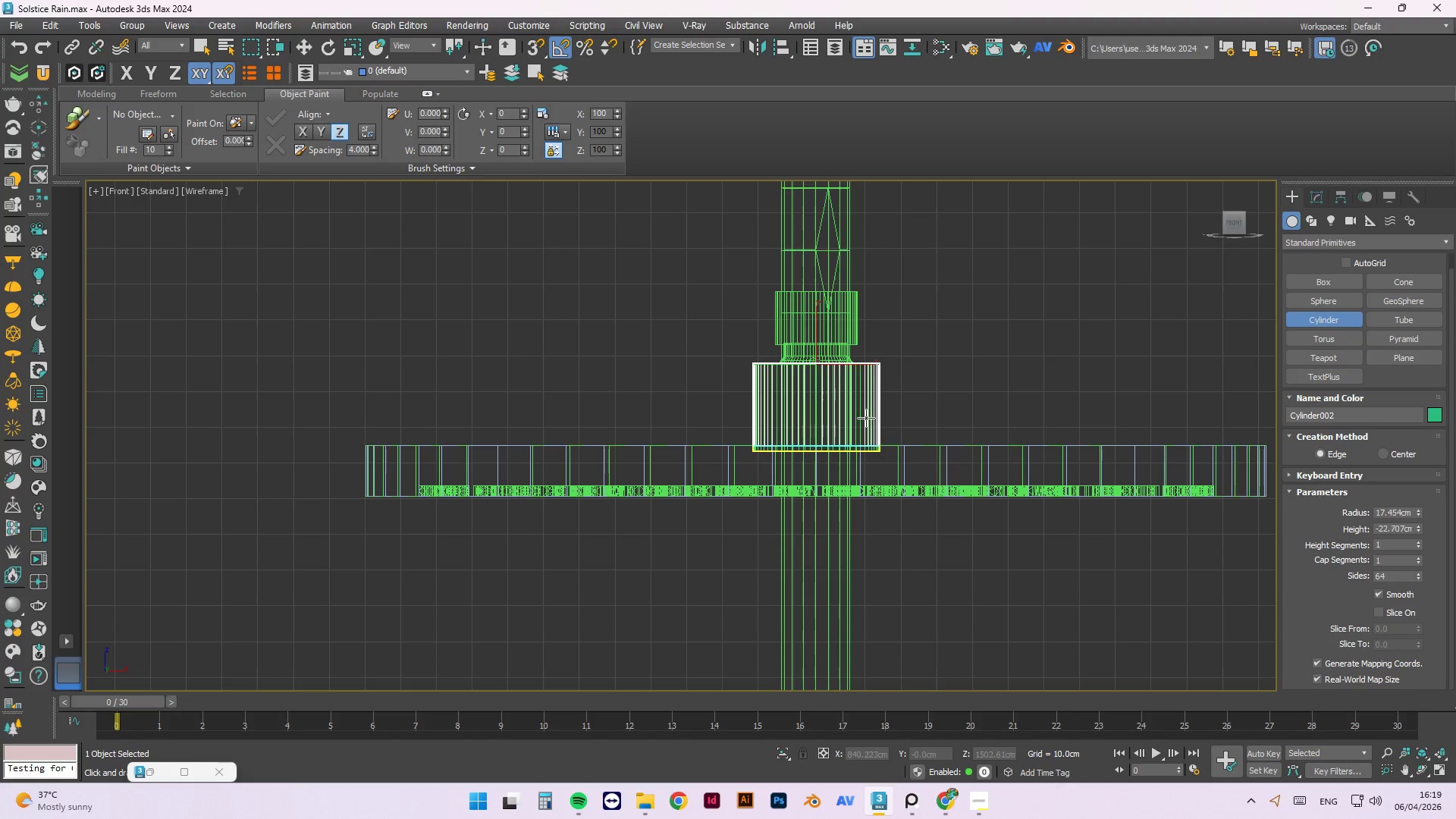 
wait(5.23)
 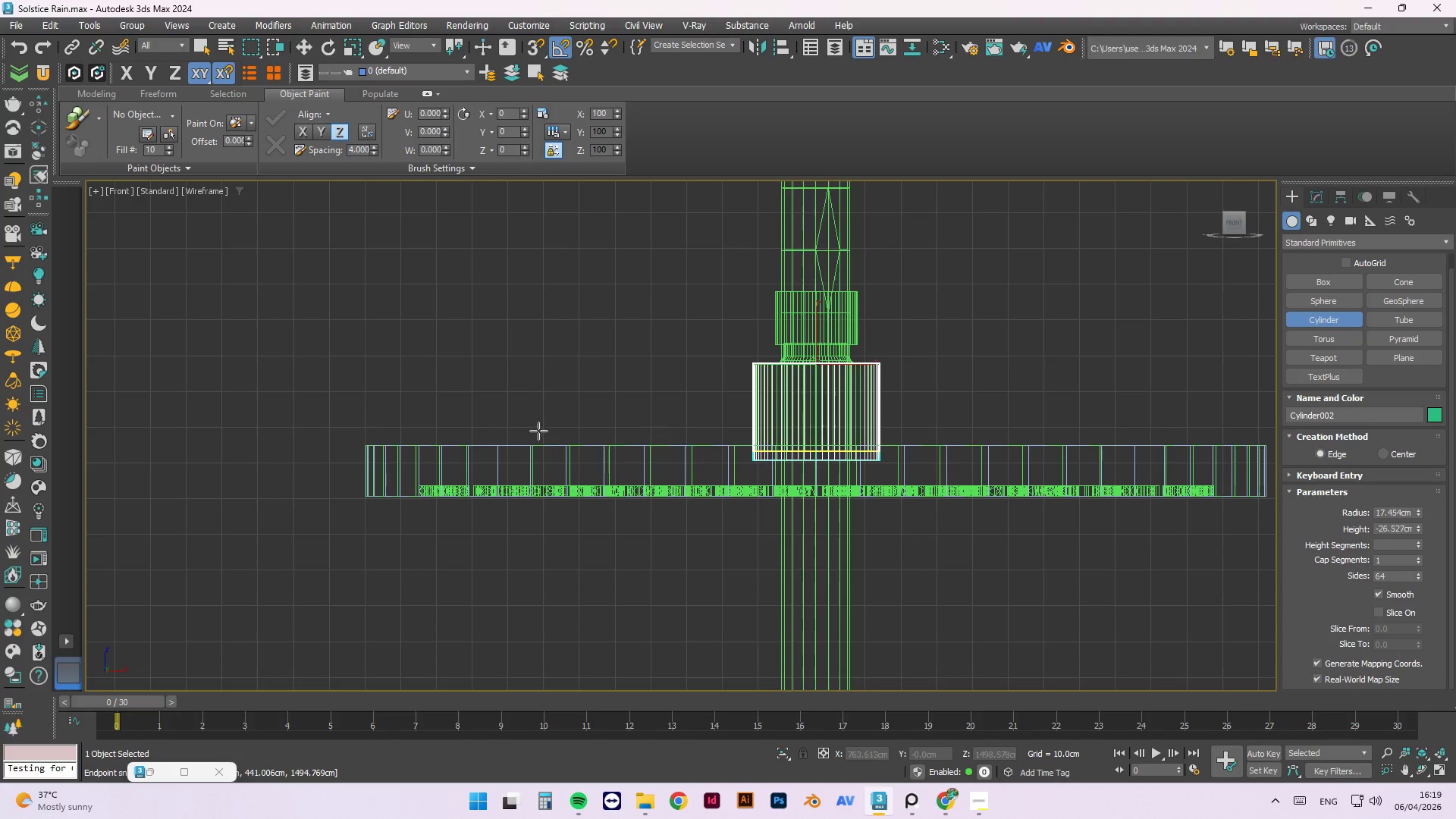 
scroll: coordinate [874, 421], scroll_direction: up, amount: 4.0
 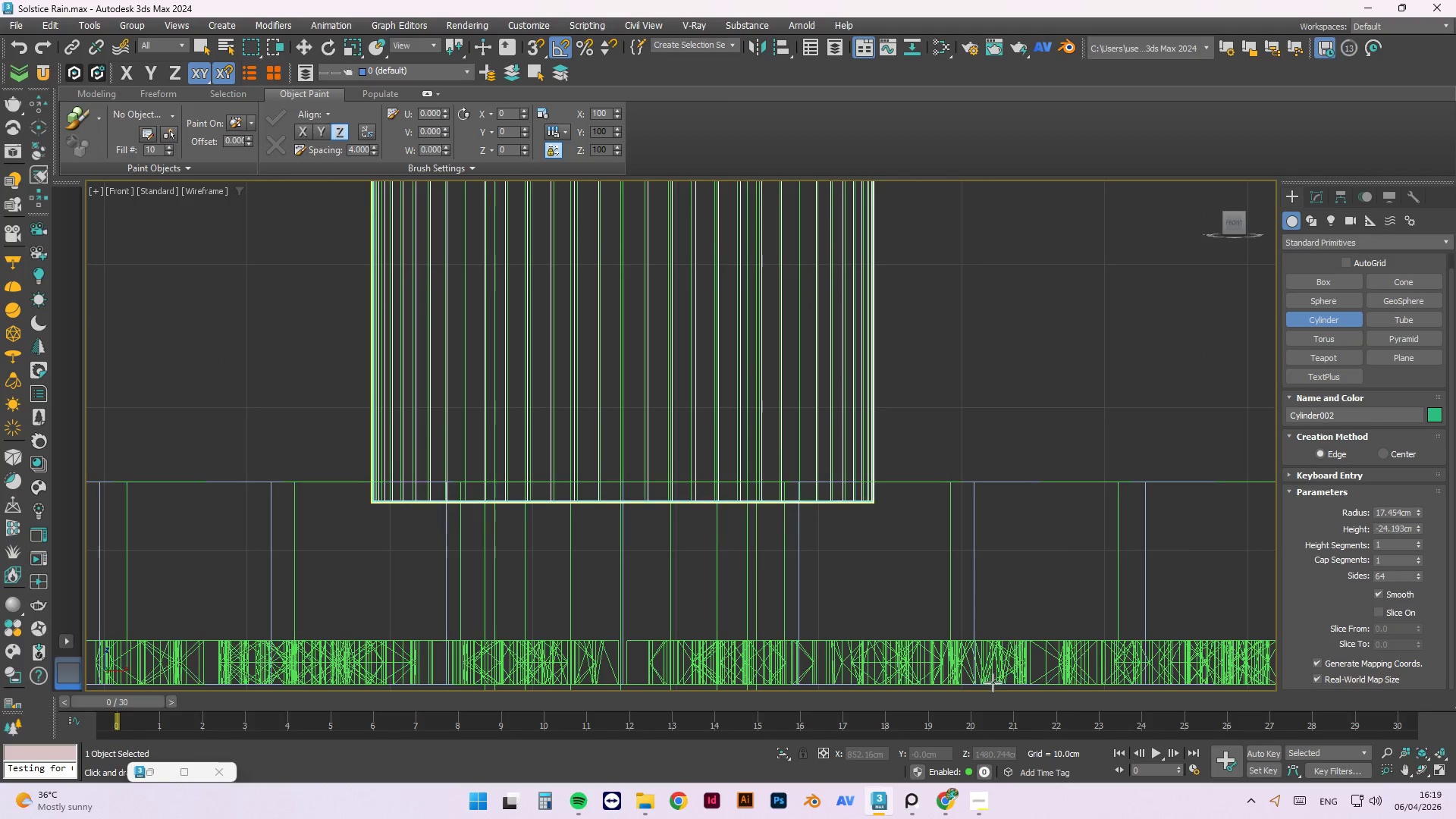 
left_click([995, 683])
 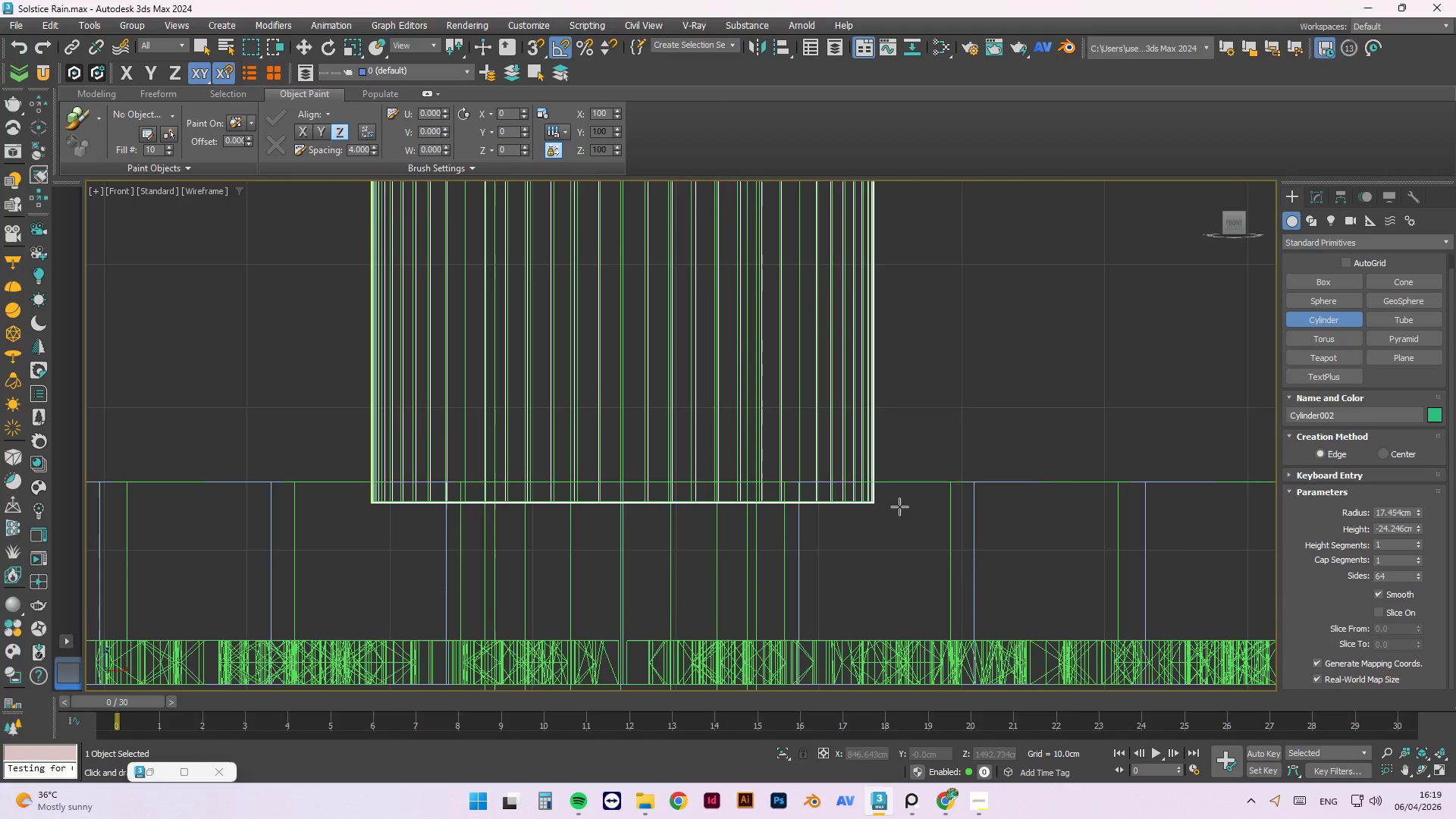 
scroll: coordinate [742, 482], scroll_direction: down, amount: 3.0
 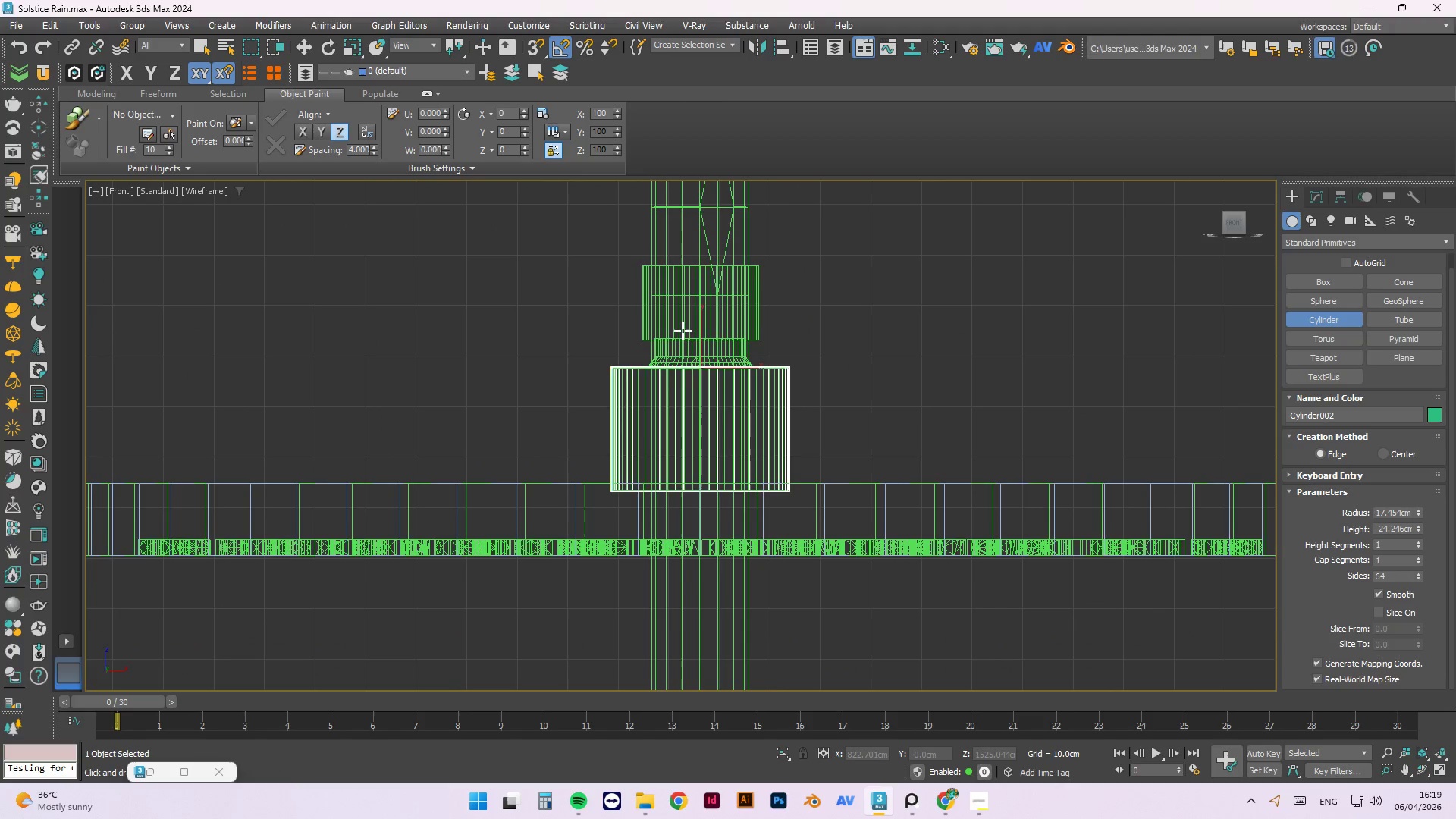 
scroll: coordinate [682, 331], scroll_direction: up, amount: 1.0
 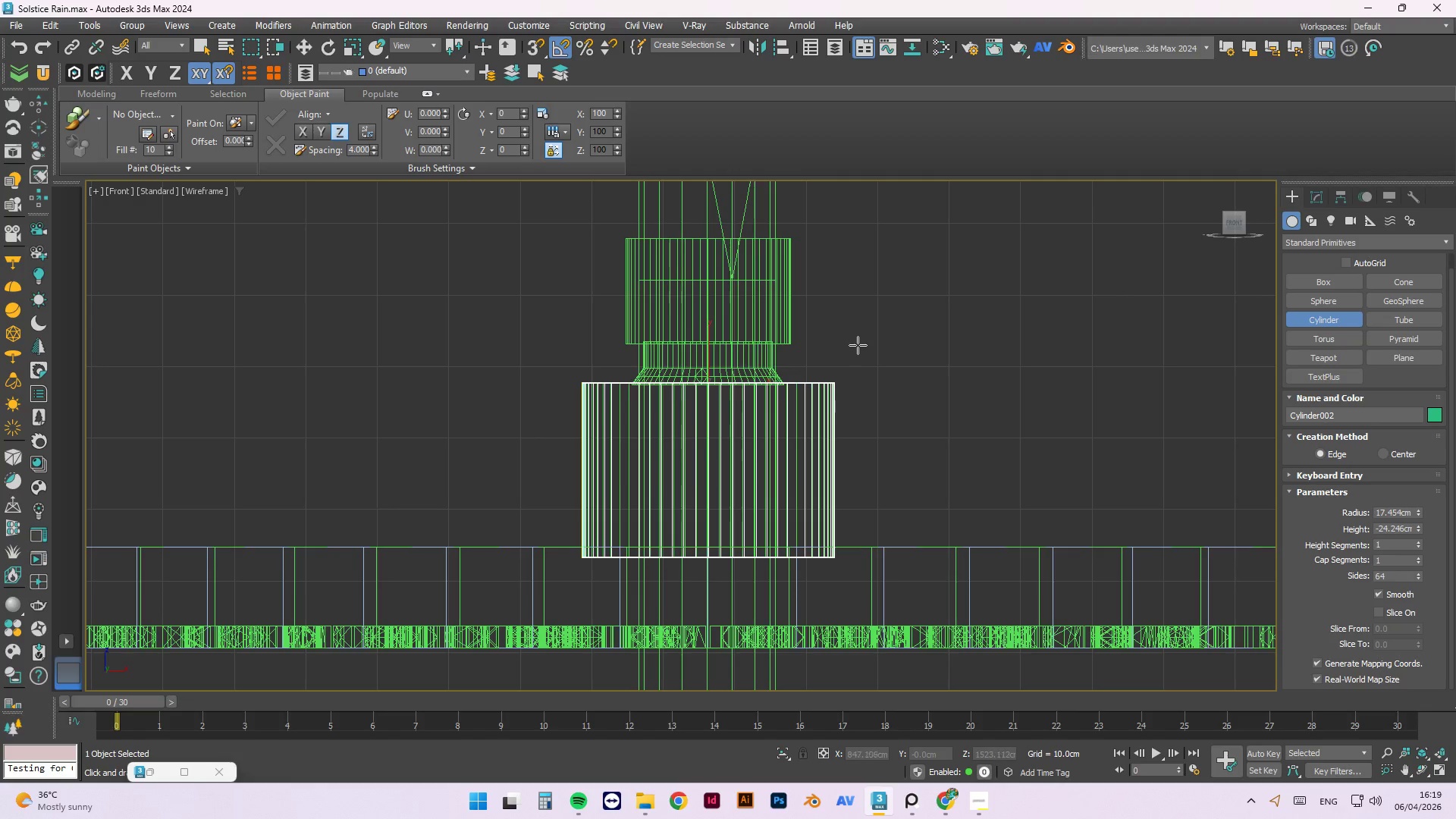 
hold_key(key=AltLeft, duration=1.5)
 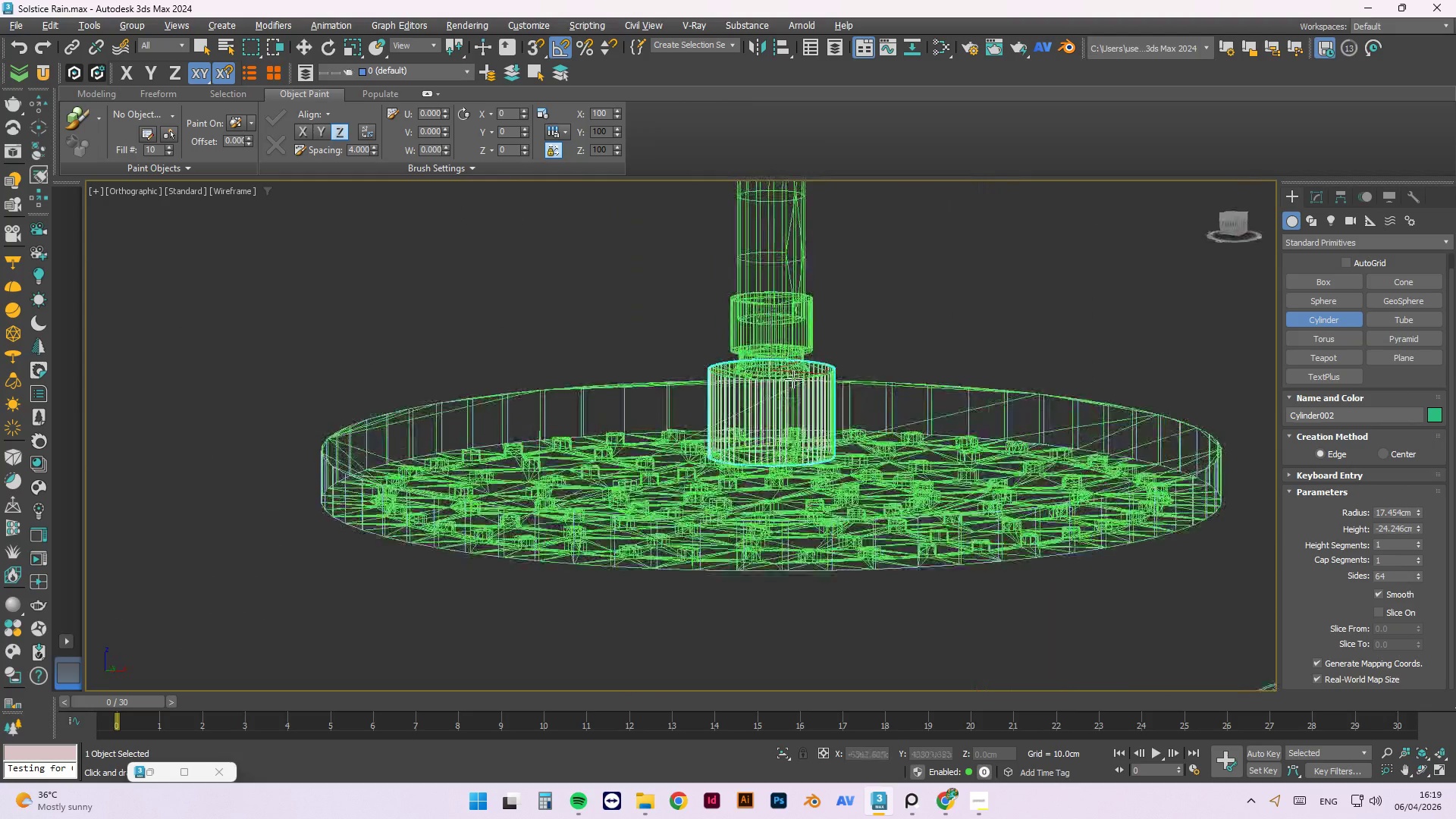 
scroll: coordinate [817, 362], scroll_direction: down, amount: 2.0
 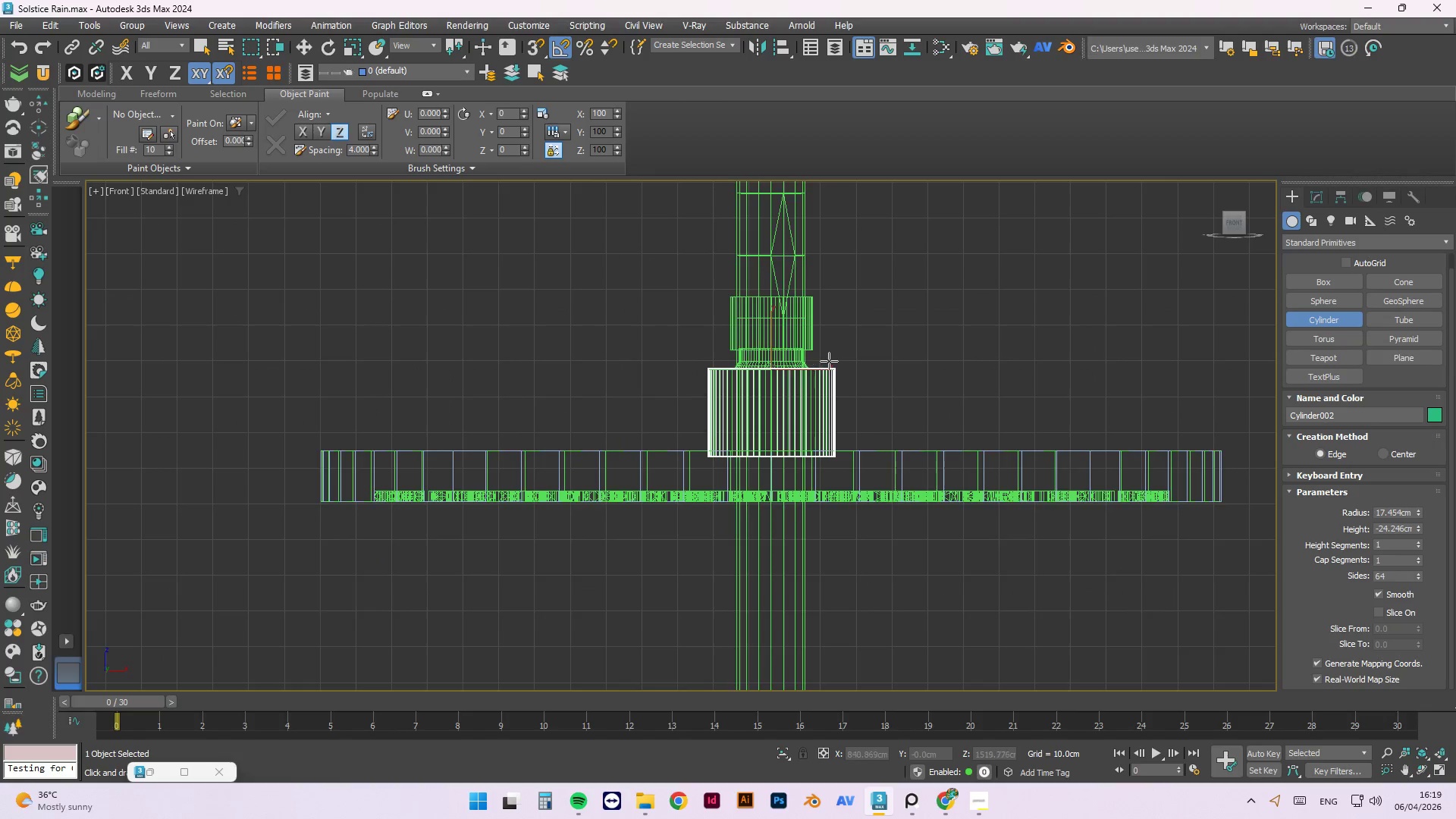 
hold_key(key=AltLeft, duration=1.53)
 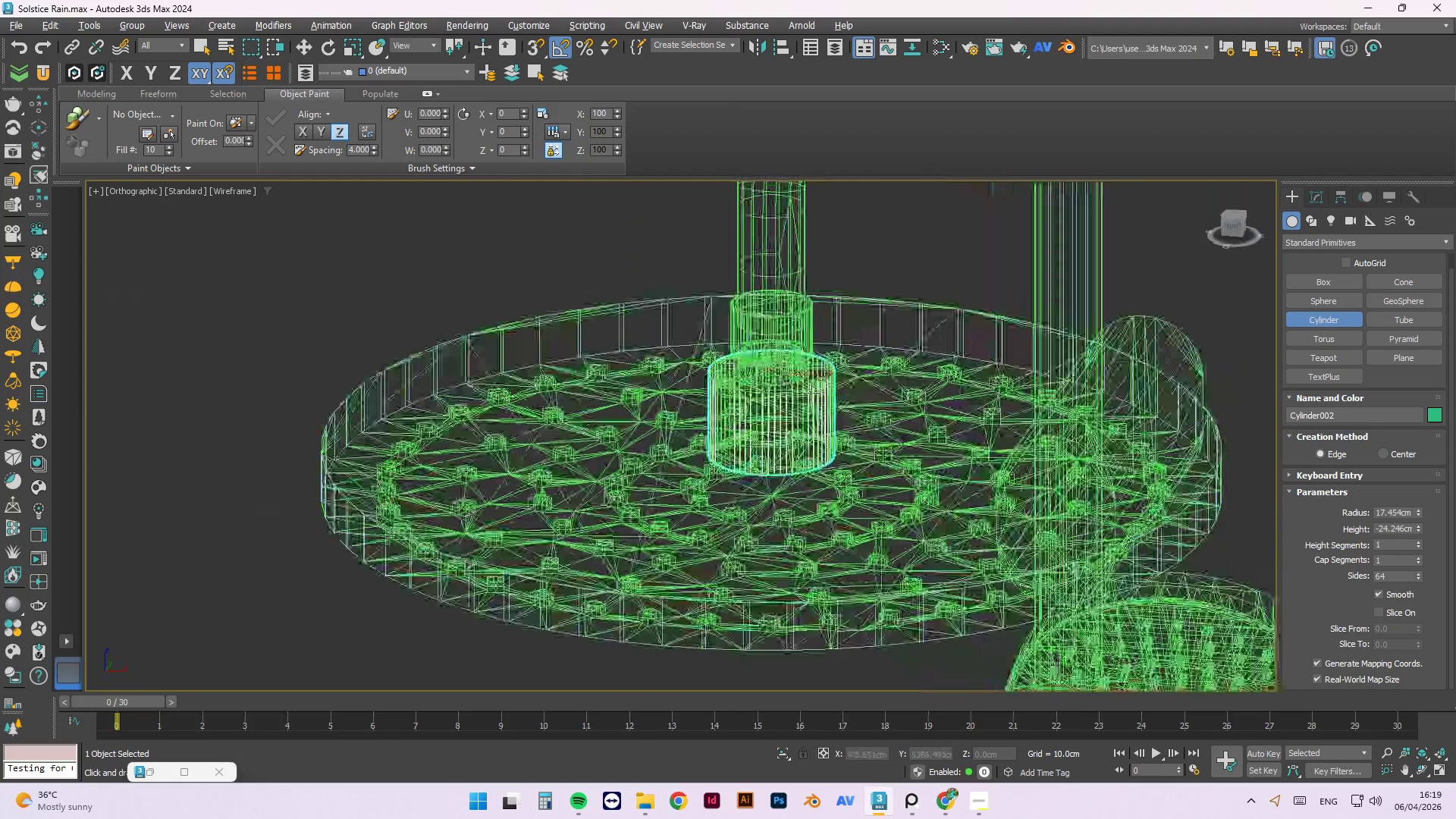 
hold_key(key=AltLeft, duration=1.31)
 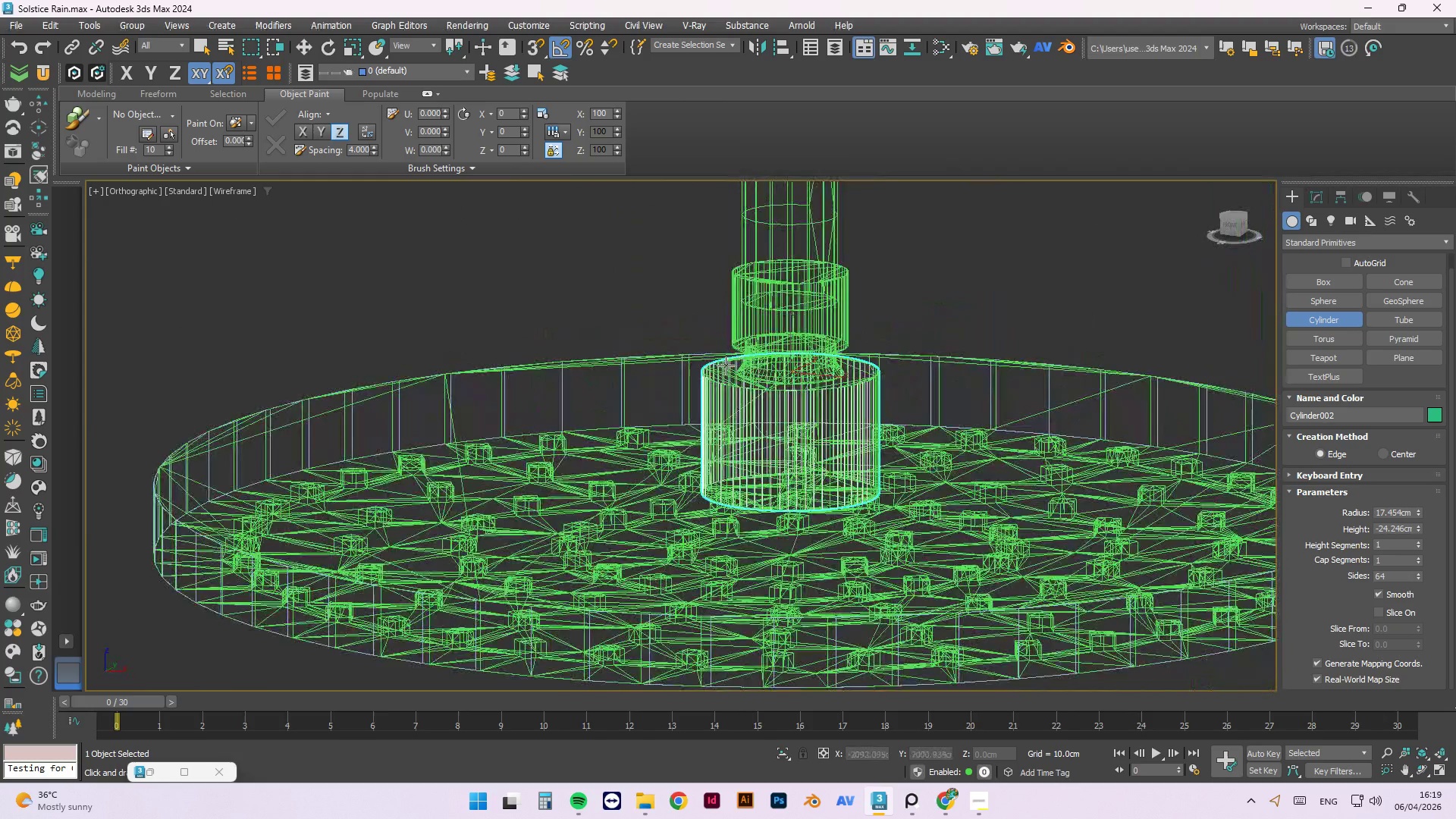 
scroll: coordinate [755, 375], scroll_direction: up, amount: 5.0
 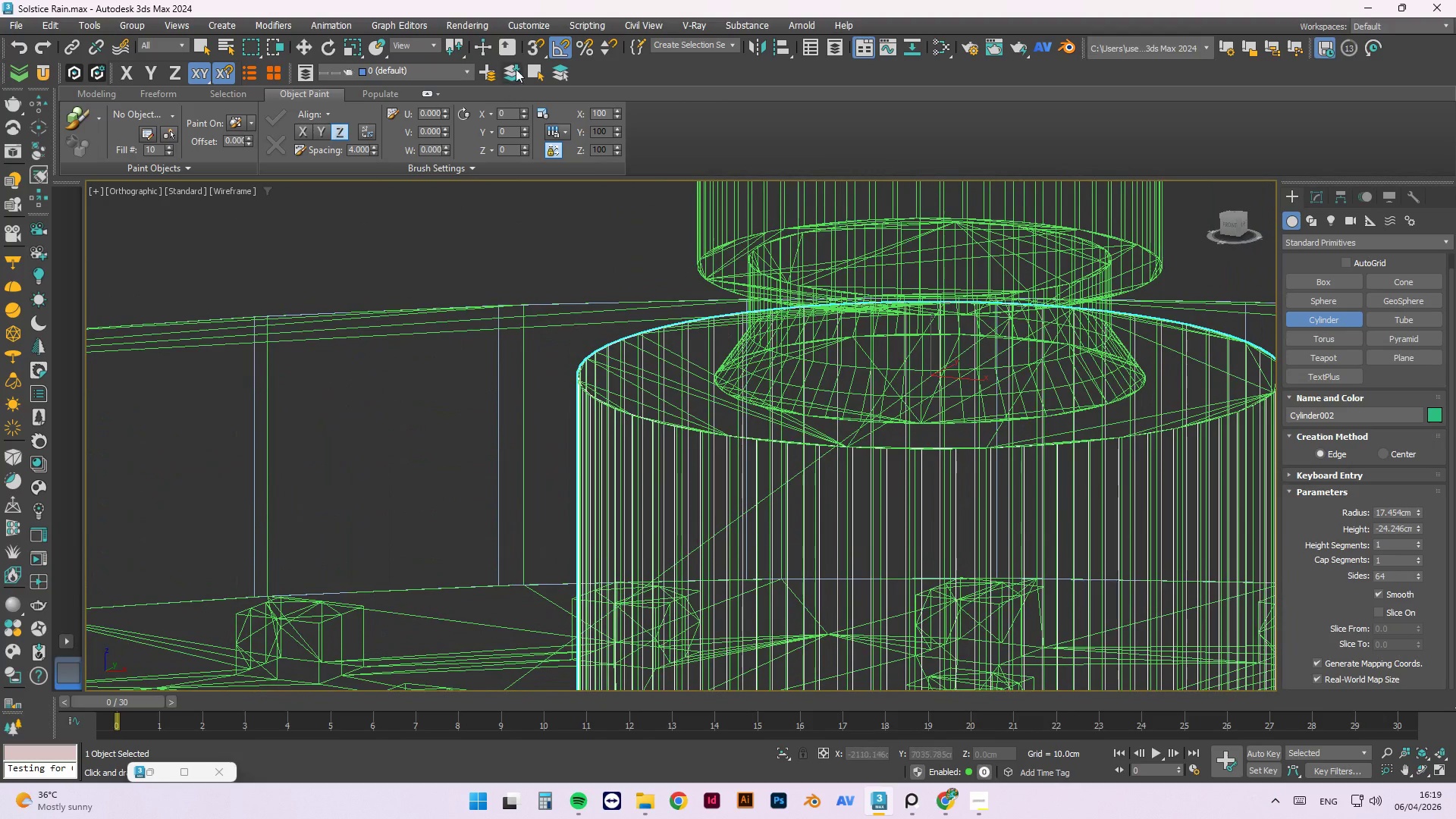 
left_click([528, 40])
 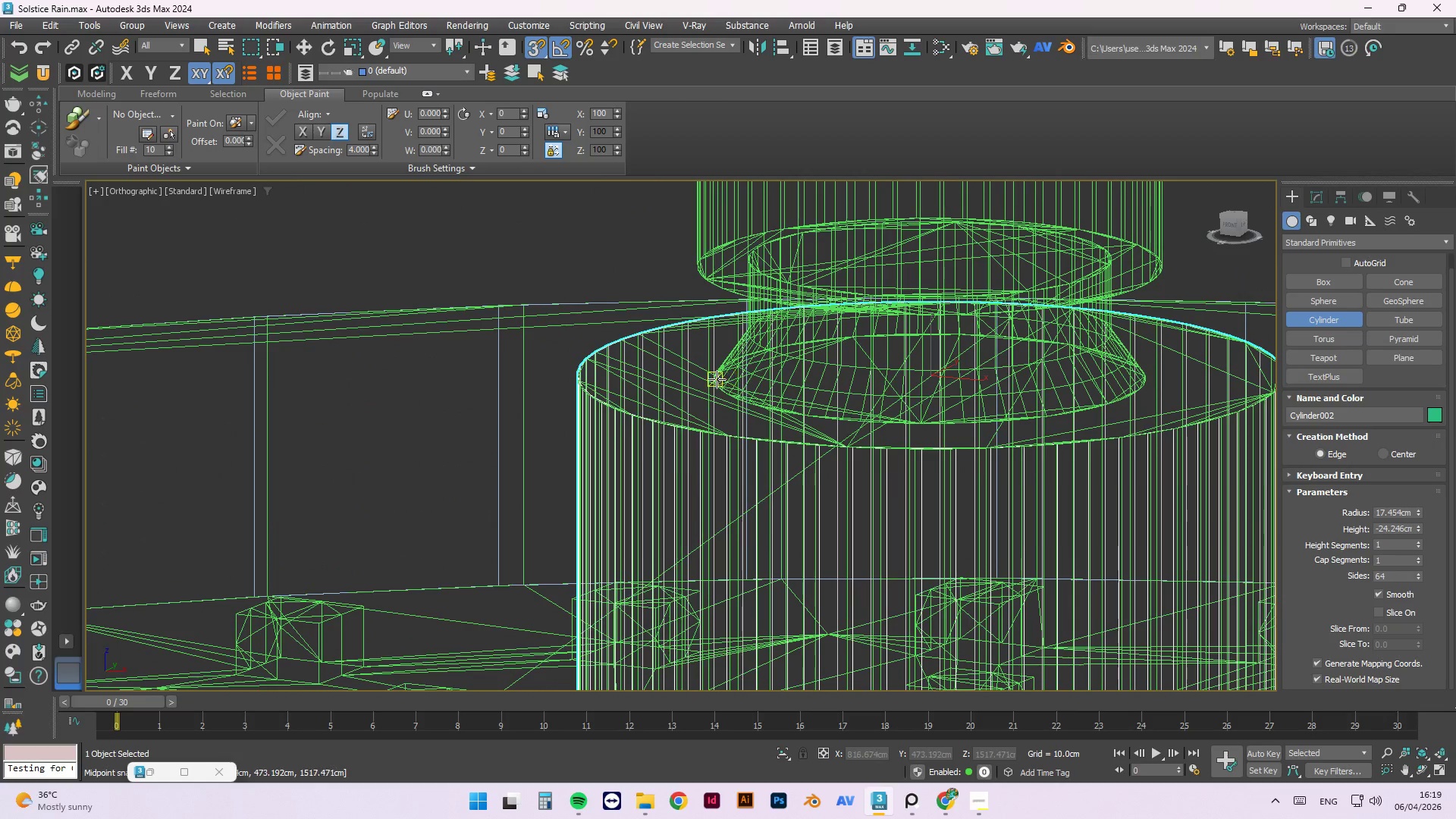 
scroll: coordinate [712, 374], scroll_direction: up, amount: 4.0
 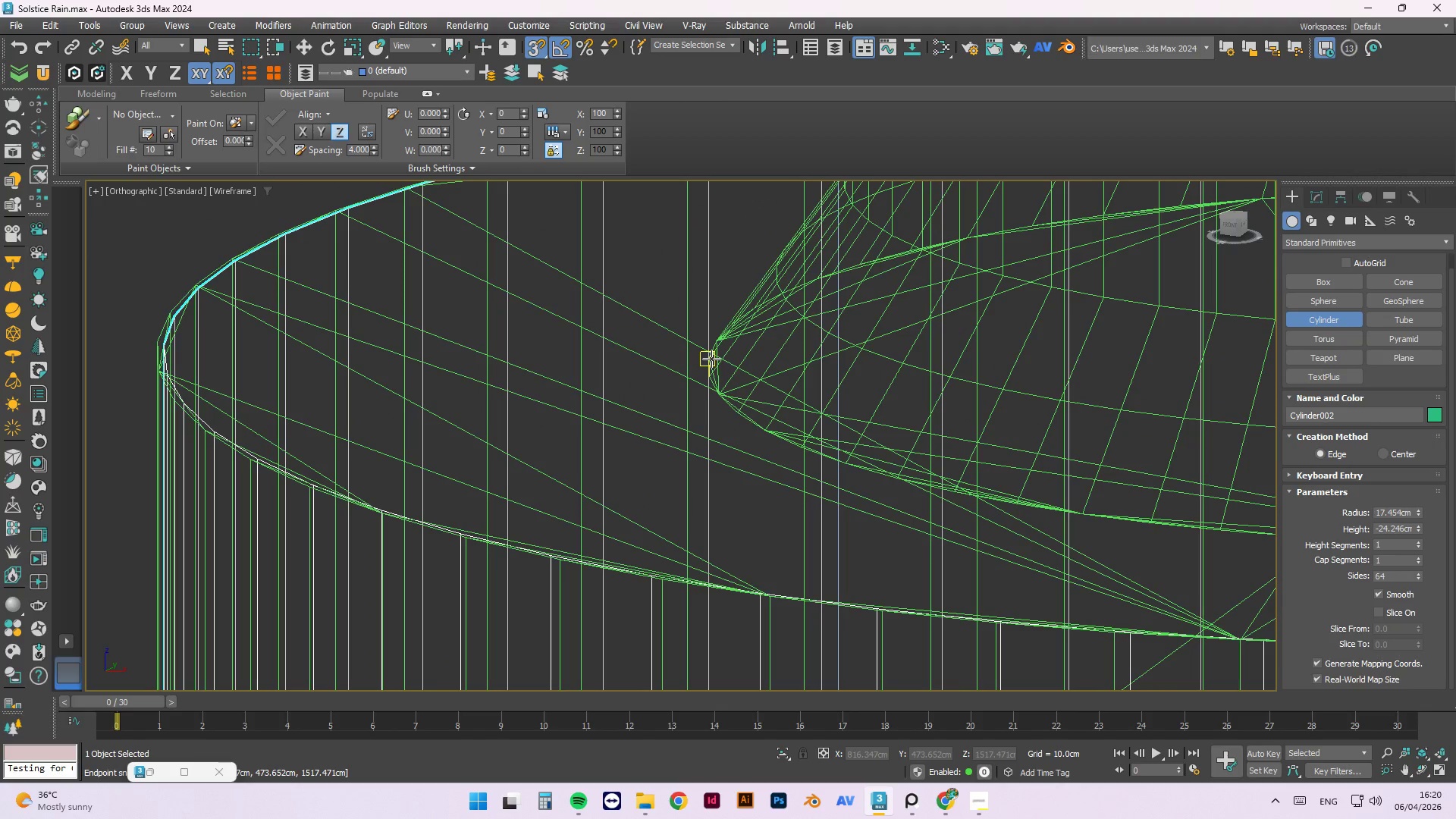 
left_click_drag(start_coordinate=[711, 359], to_coordinate=[756, 428])
 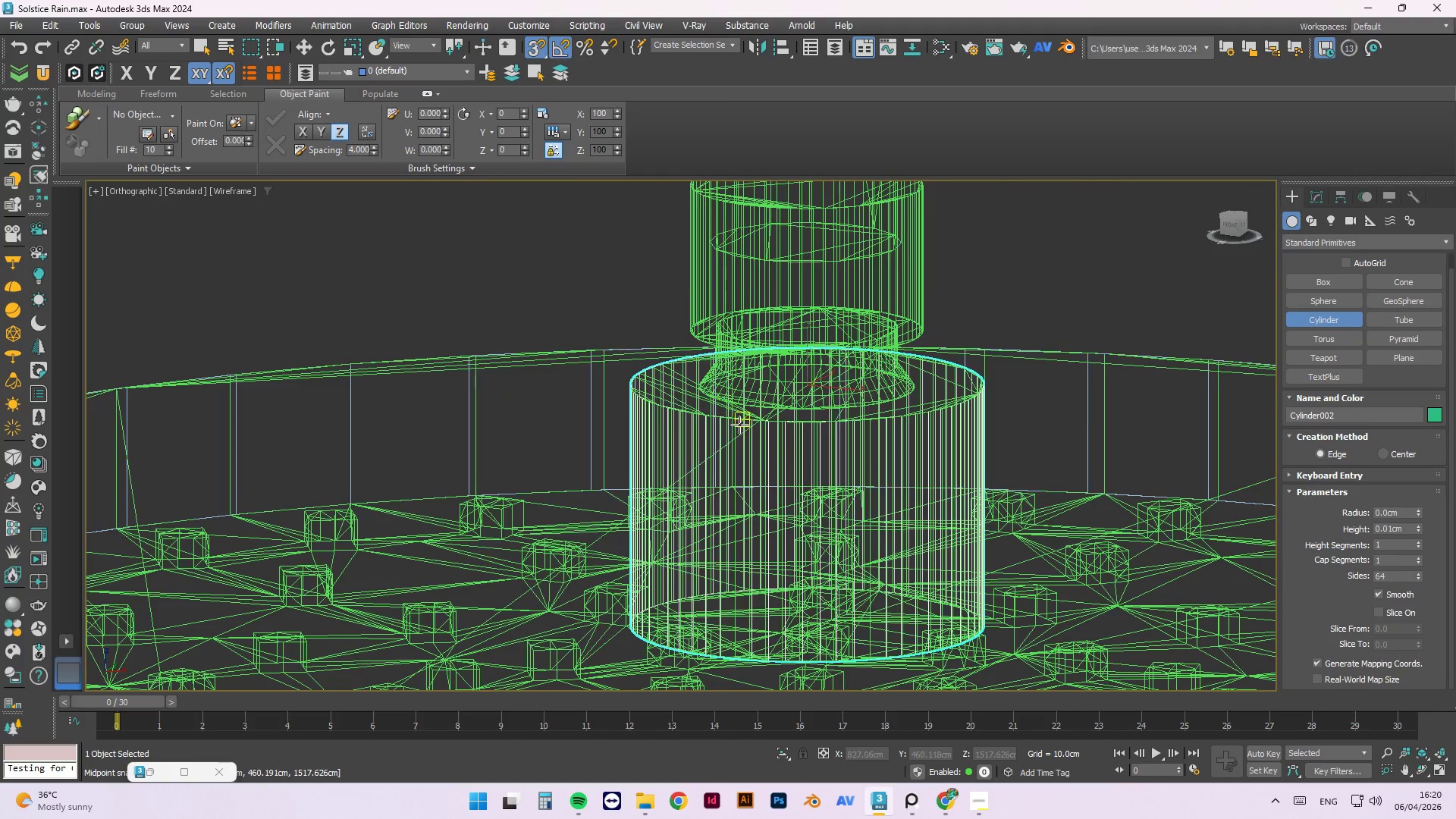 
scroll: coordinate [665, 377], scroll_direction: down, amount: 3.0
 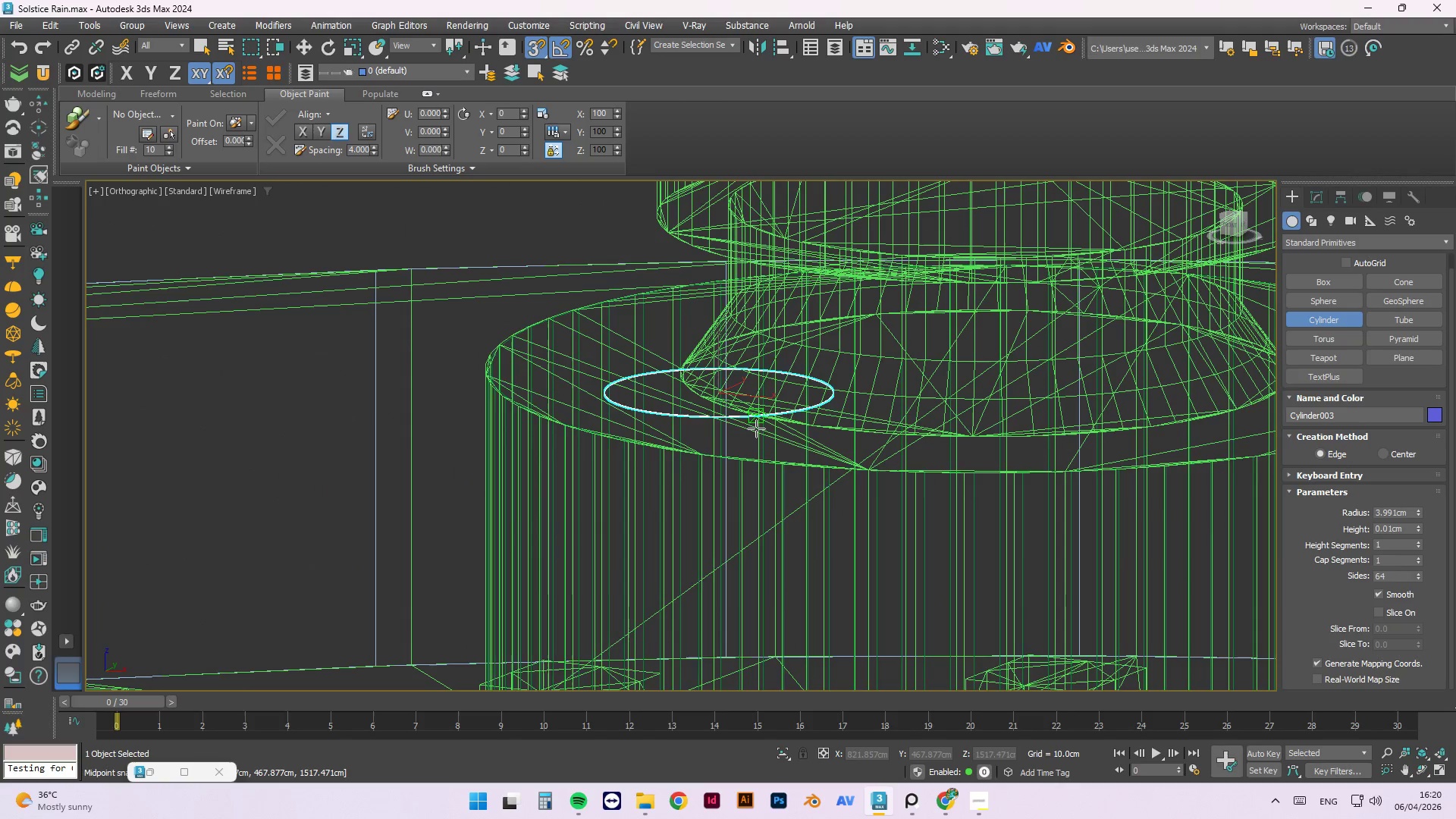 
key(Escape)
 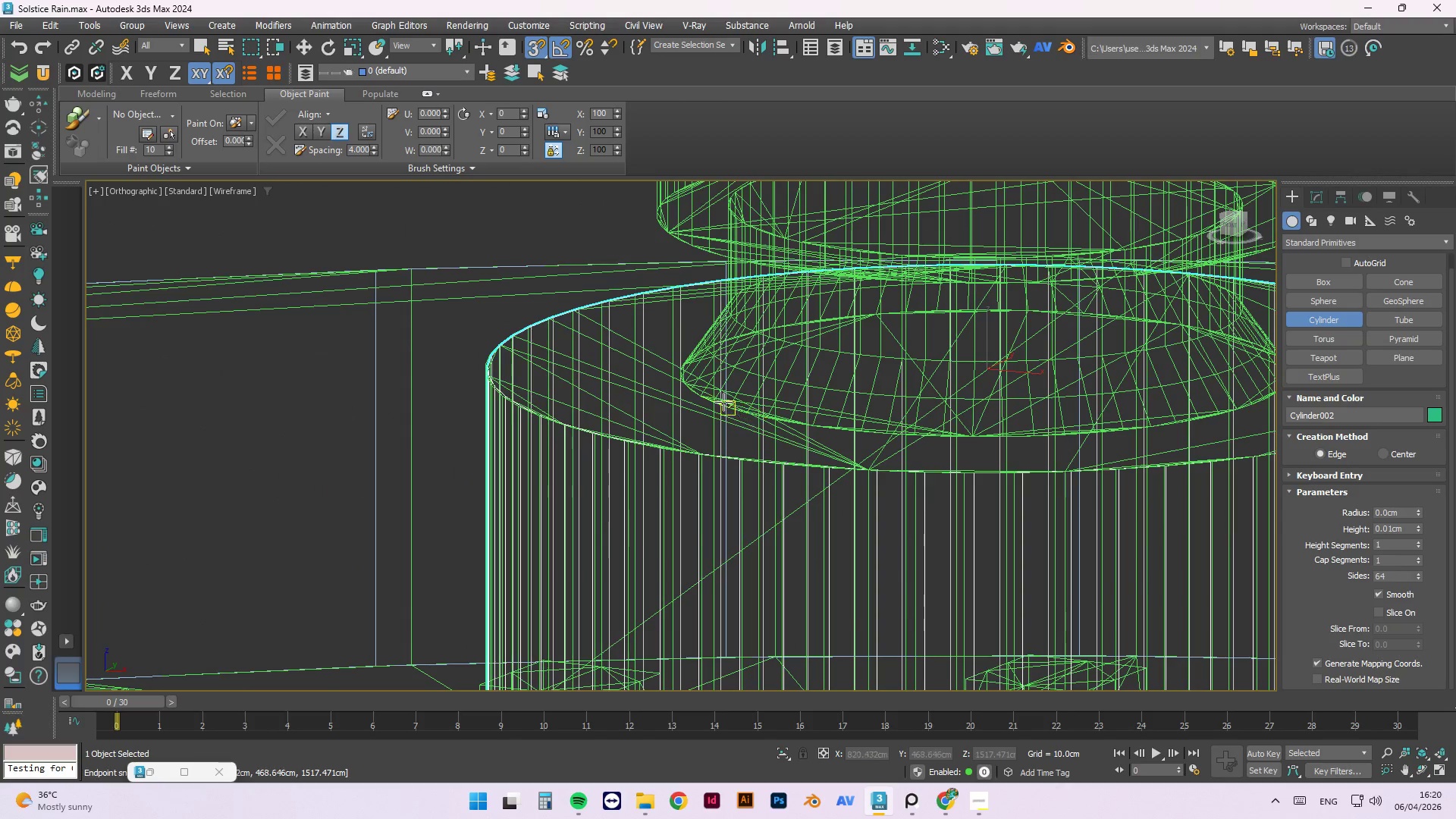 
hold_key(key=AltLeft, duration=1.5)
 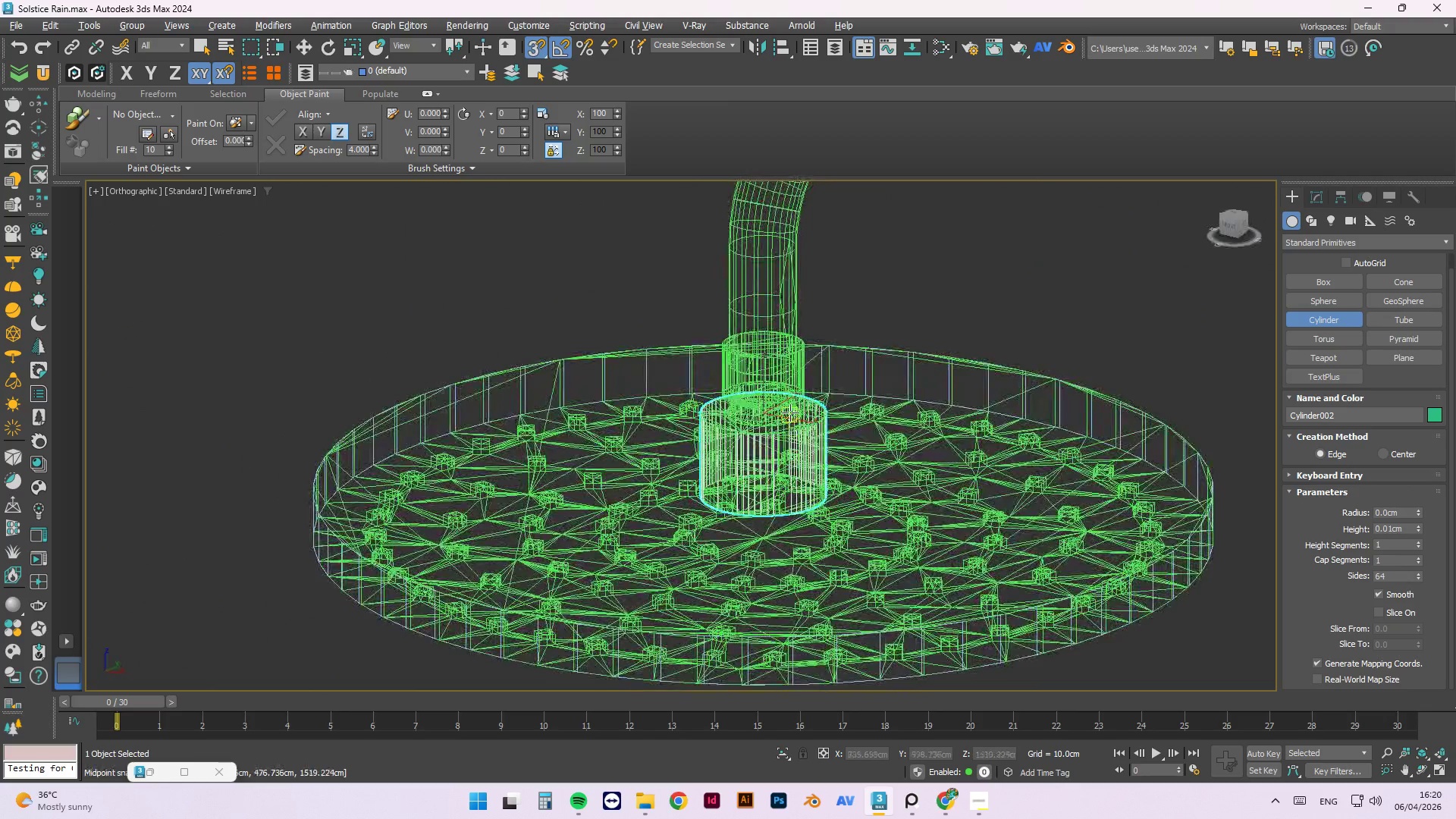 
scroll: coordinate [739, 427], scroll_direction: down, amount: 6.0
 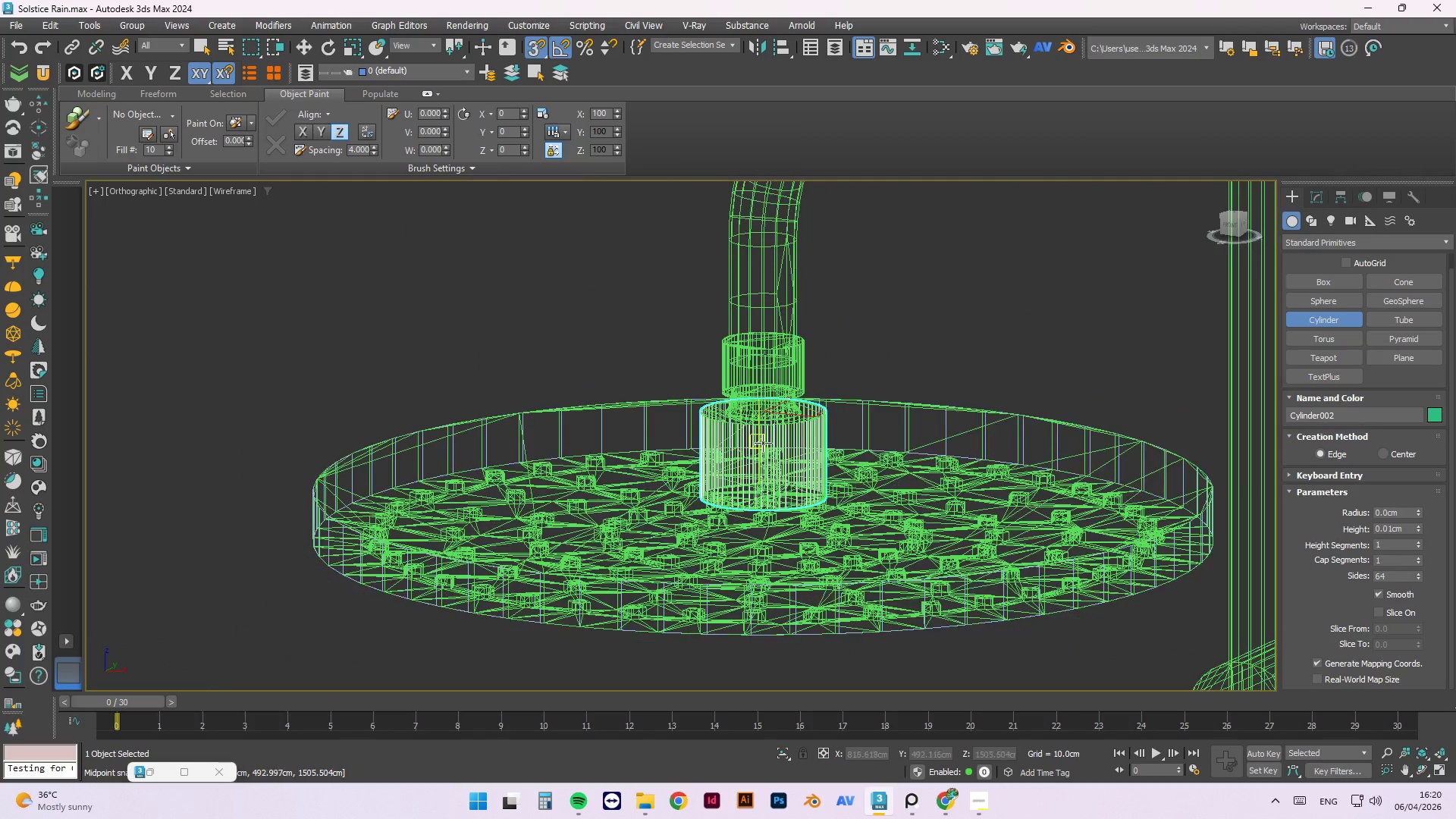 
hold_key(key=AltLeft, duration=0.5)
 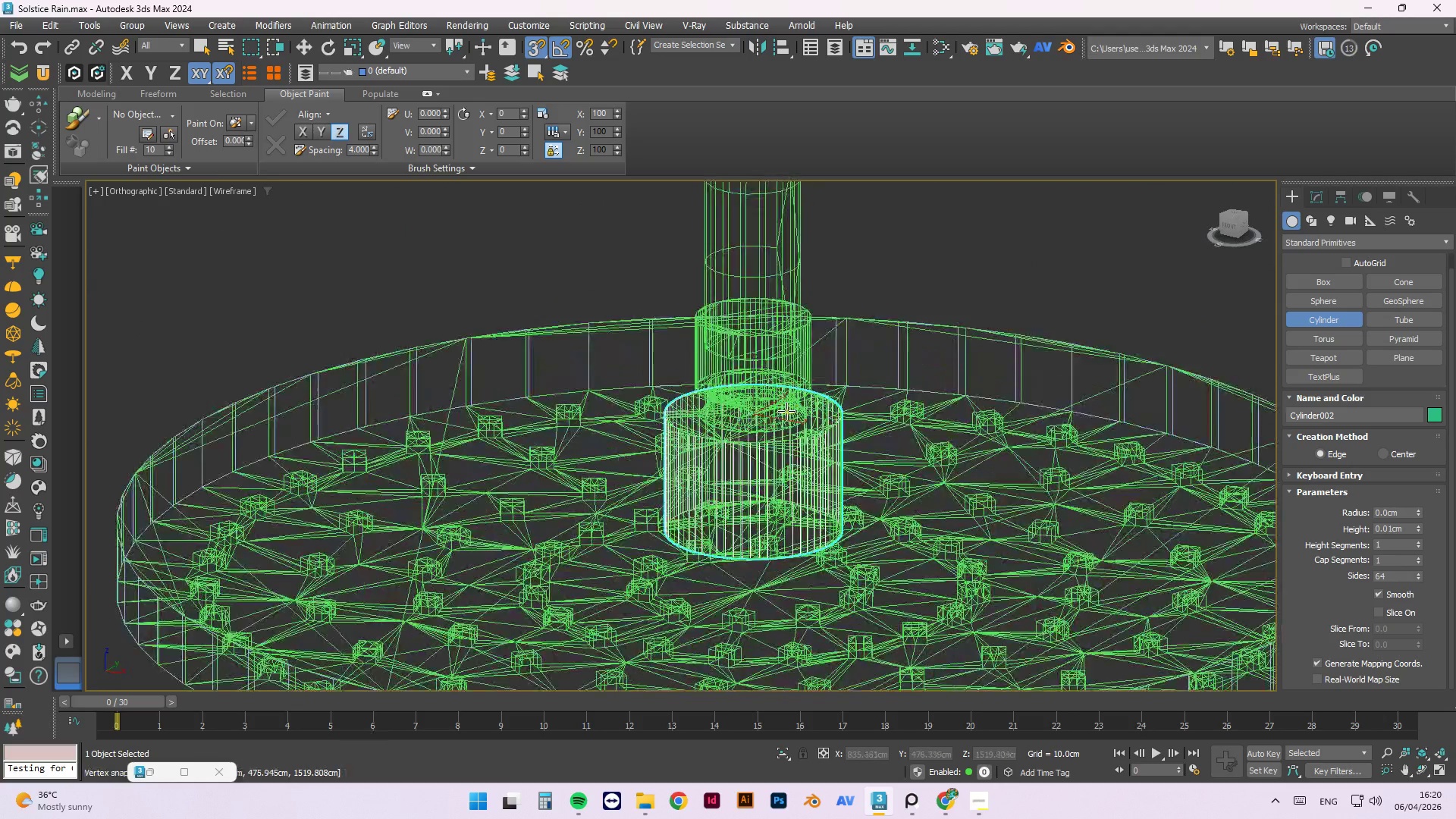 
scroll: coordinate [541, 415], scroll_direction: up, amount: 5.0
 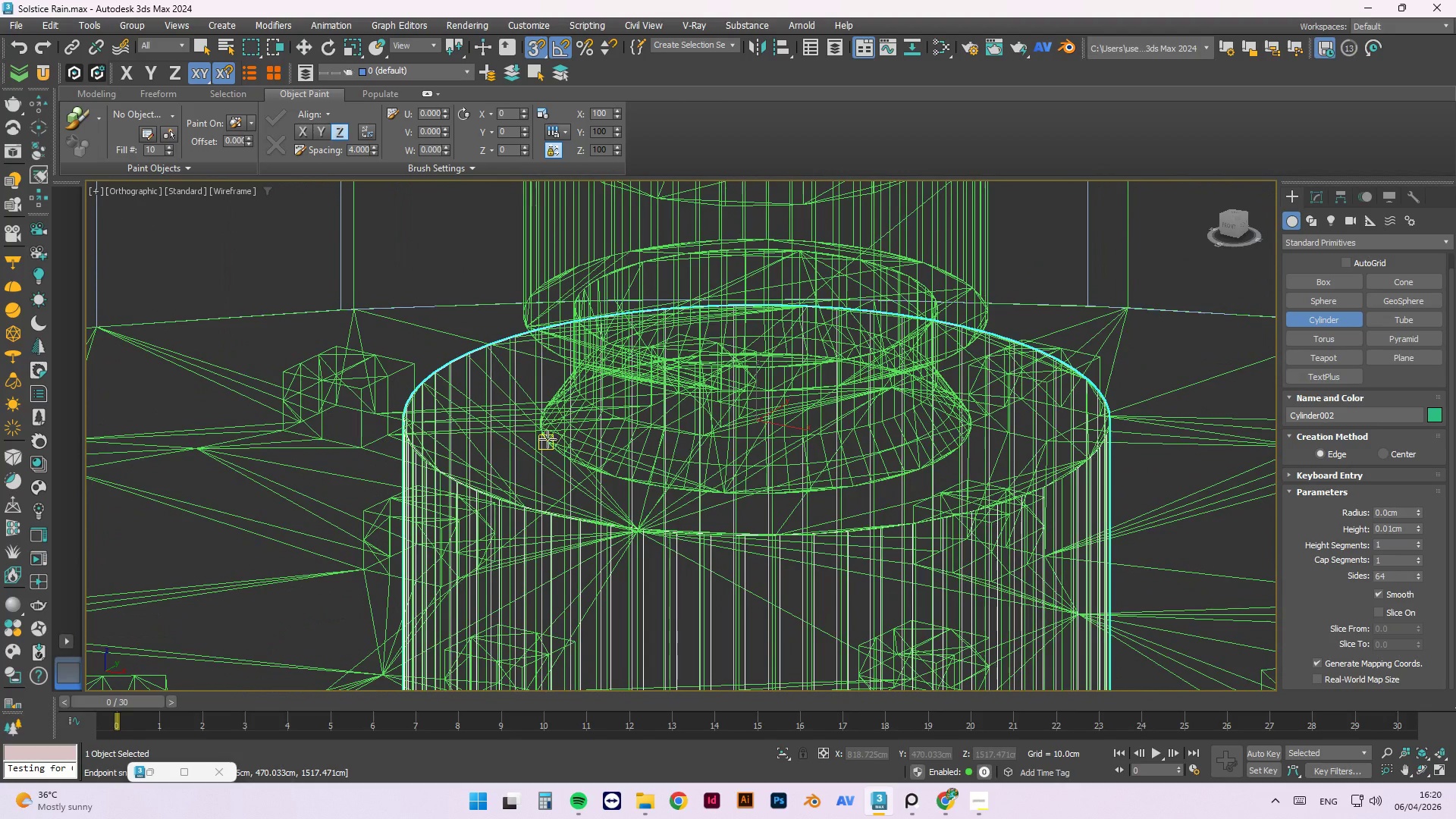 
left_click_drag(start_coordinate=[548, 440], to_coordinate=[965, 403])
 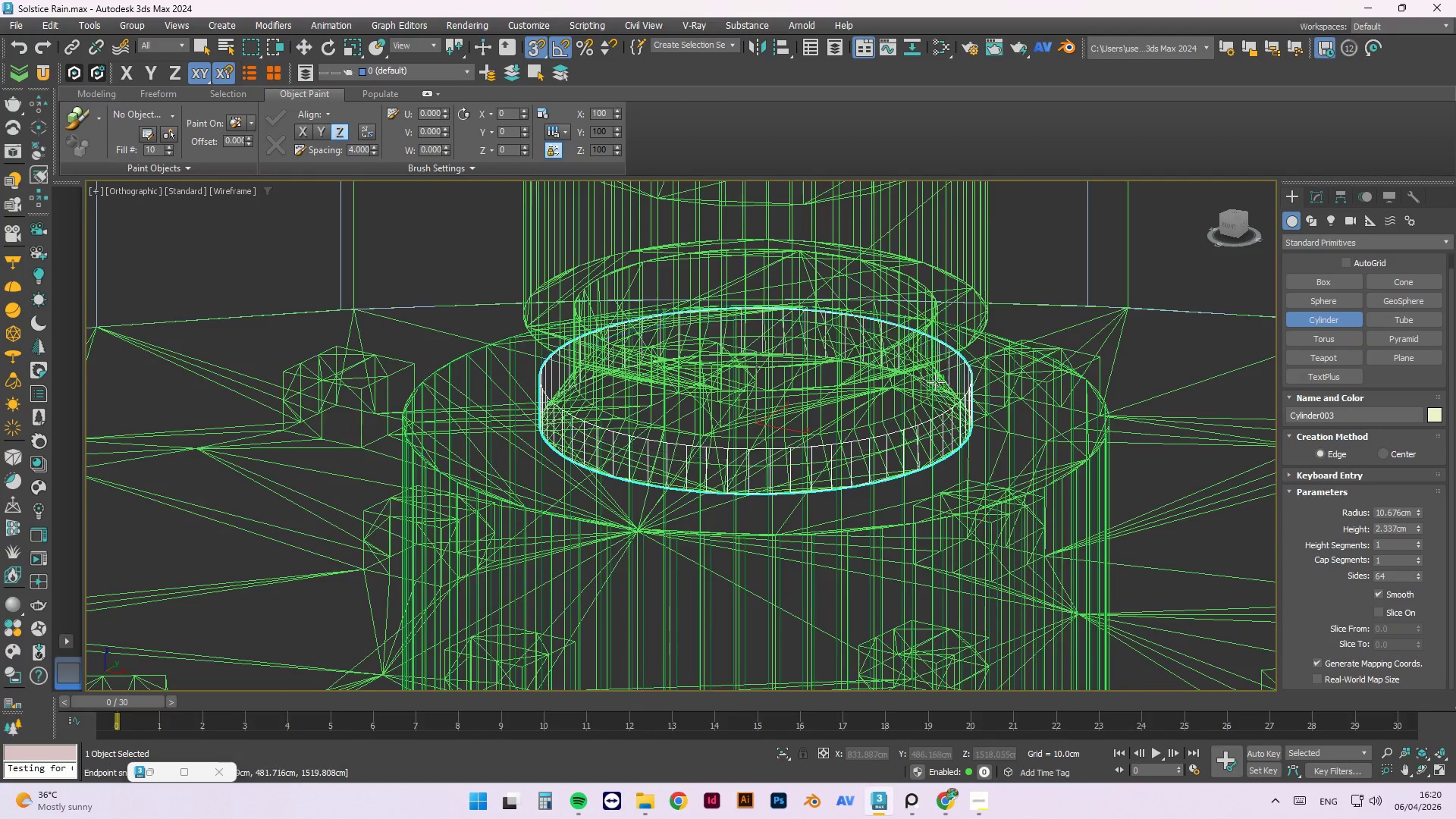 
scroll: coordinate [936, 381], scroll_direction: down, amount: 2.0
 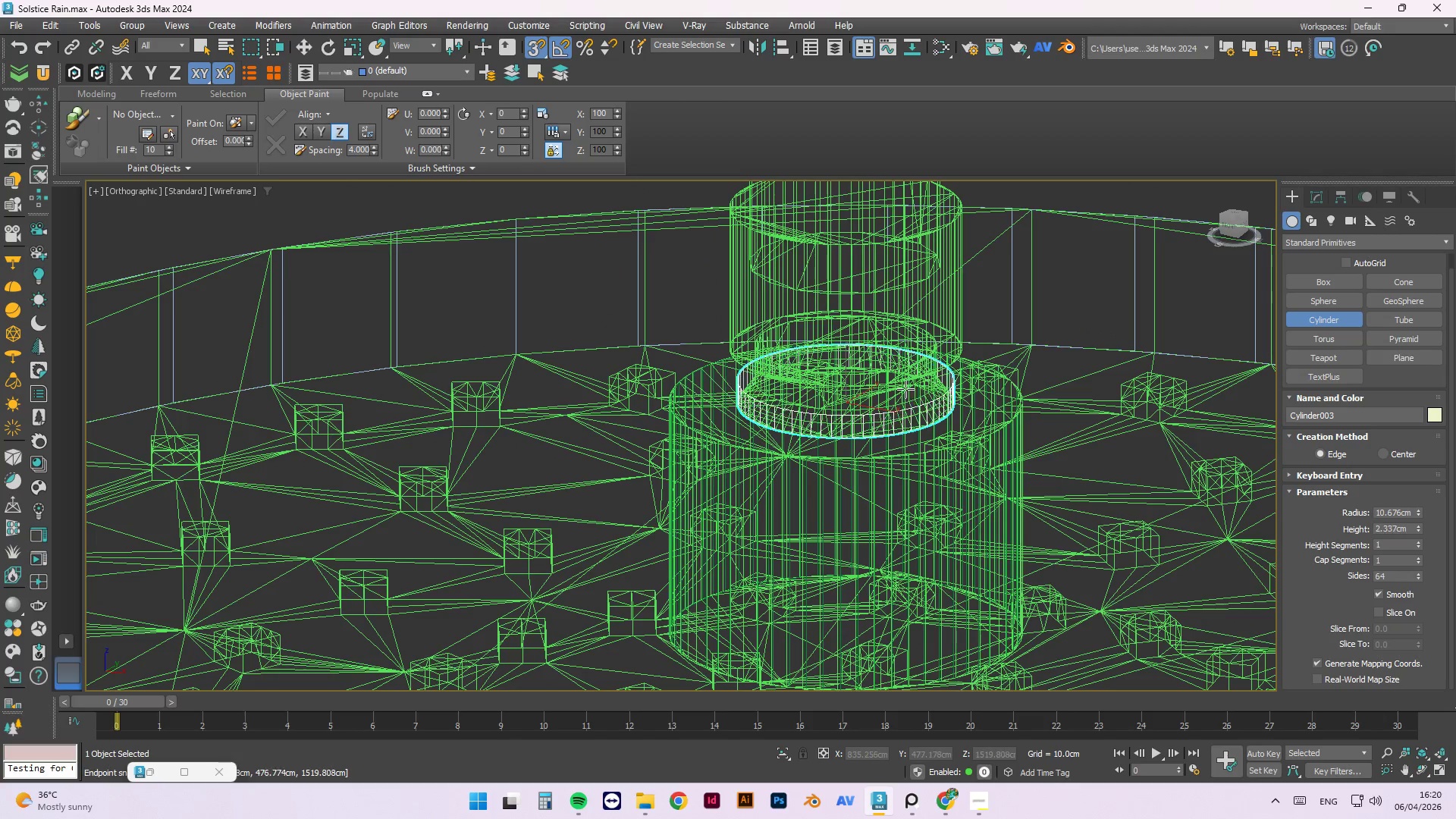 
scroll: coordinate [800, 372], scroll_direction: up, amount: 2.0
 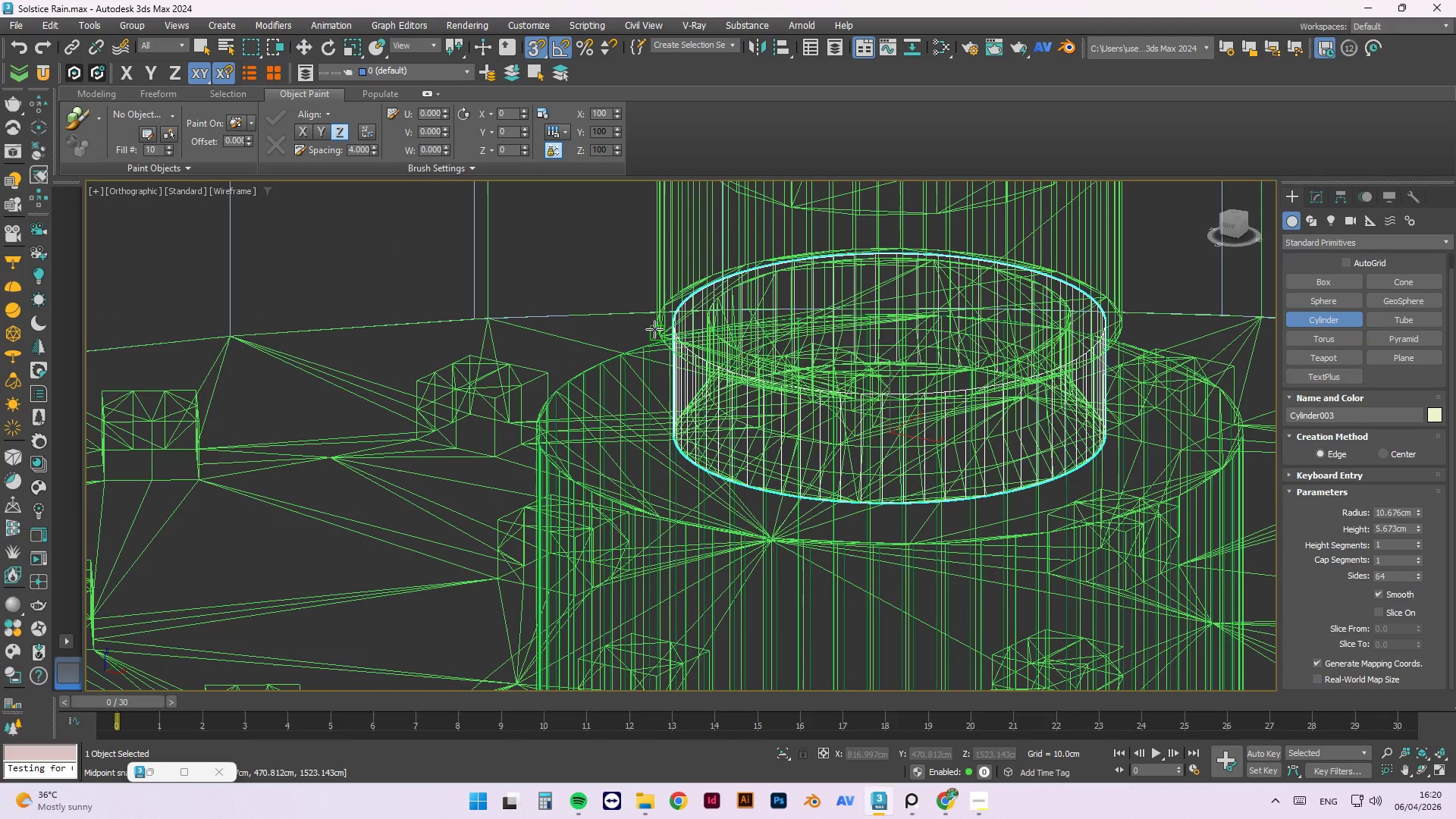 
left_click([654, 327])
 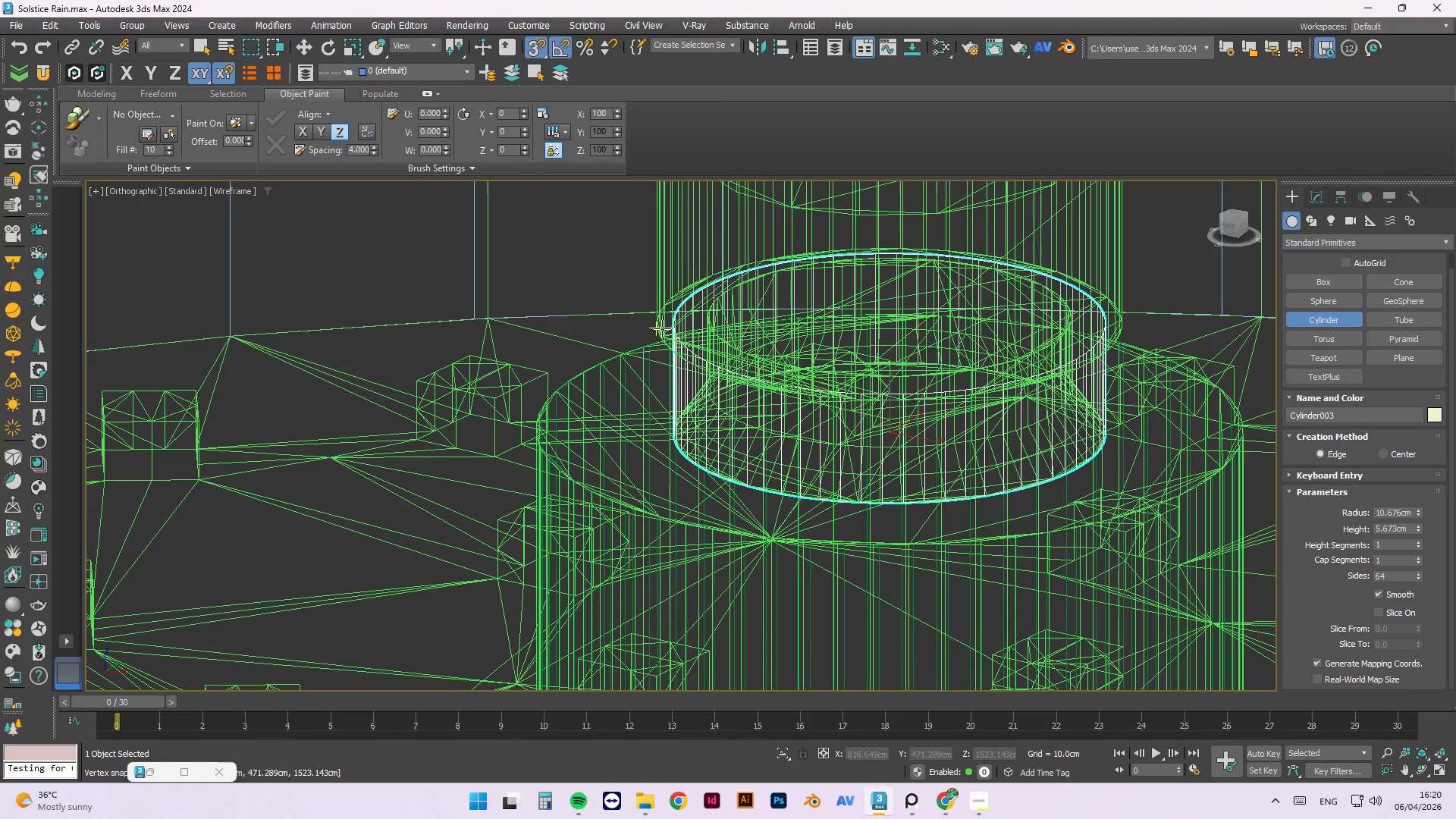 
hold_key(key=AltLeft, duration=1.5)
 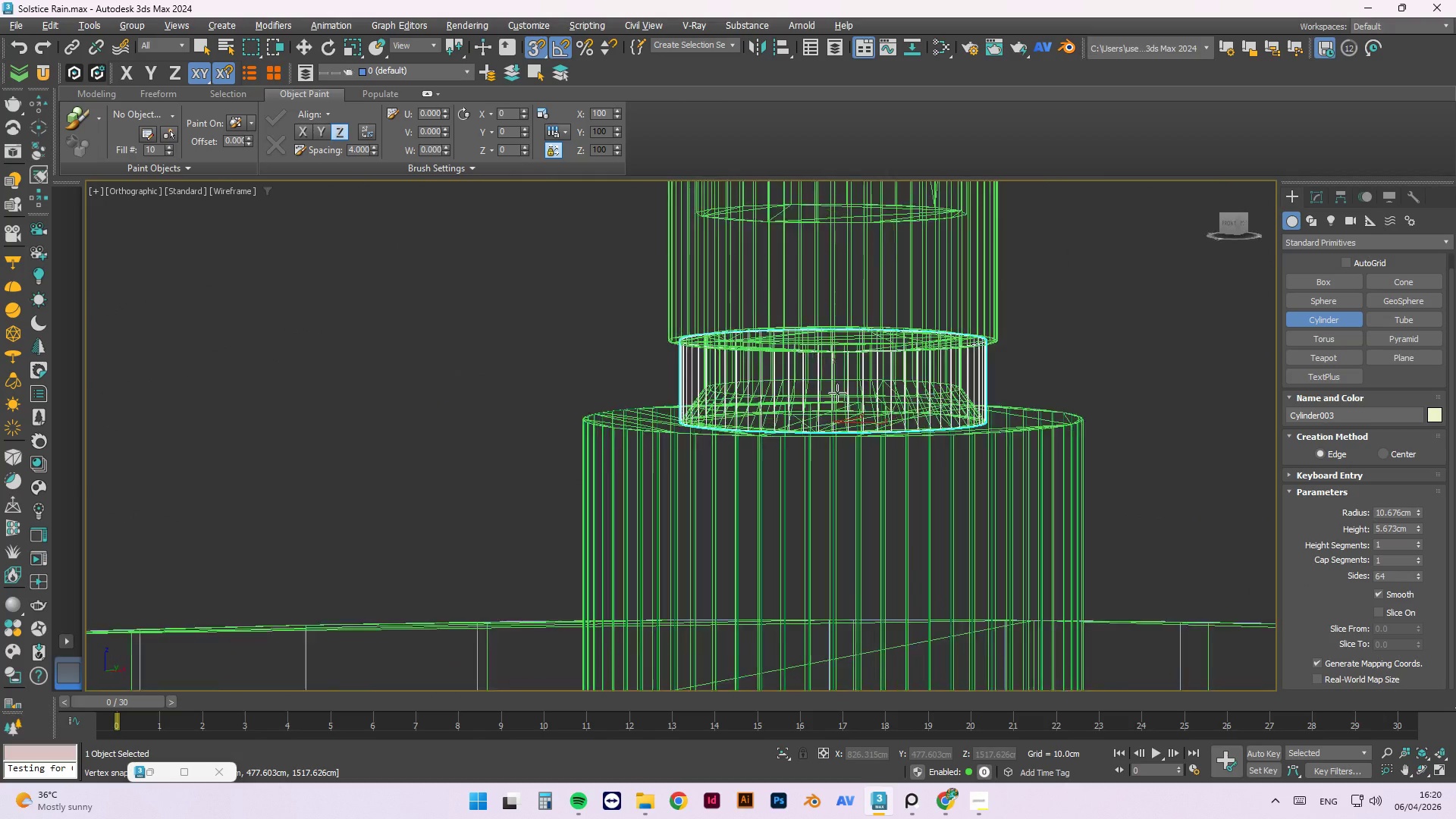 
scroll: coordinate [696, 388], scroll_direction: down, amount: 1.0
 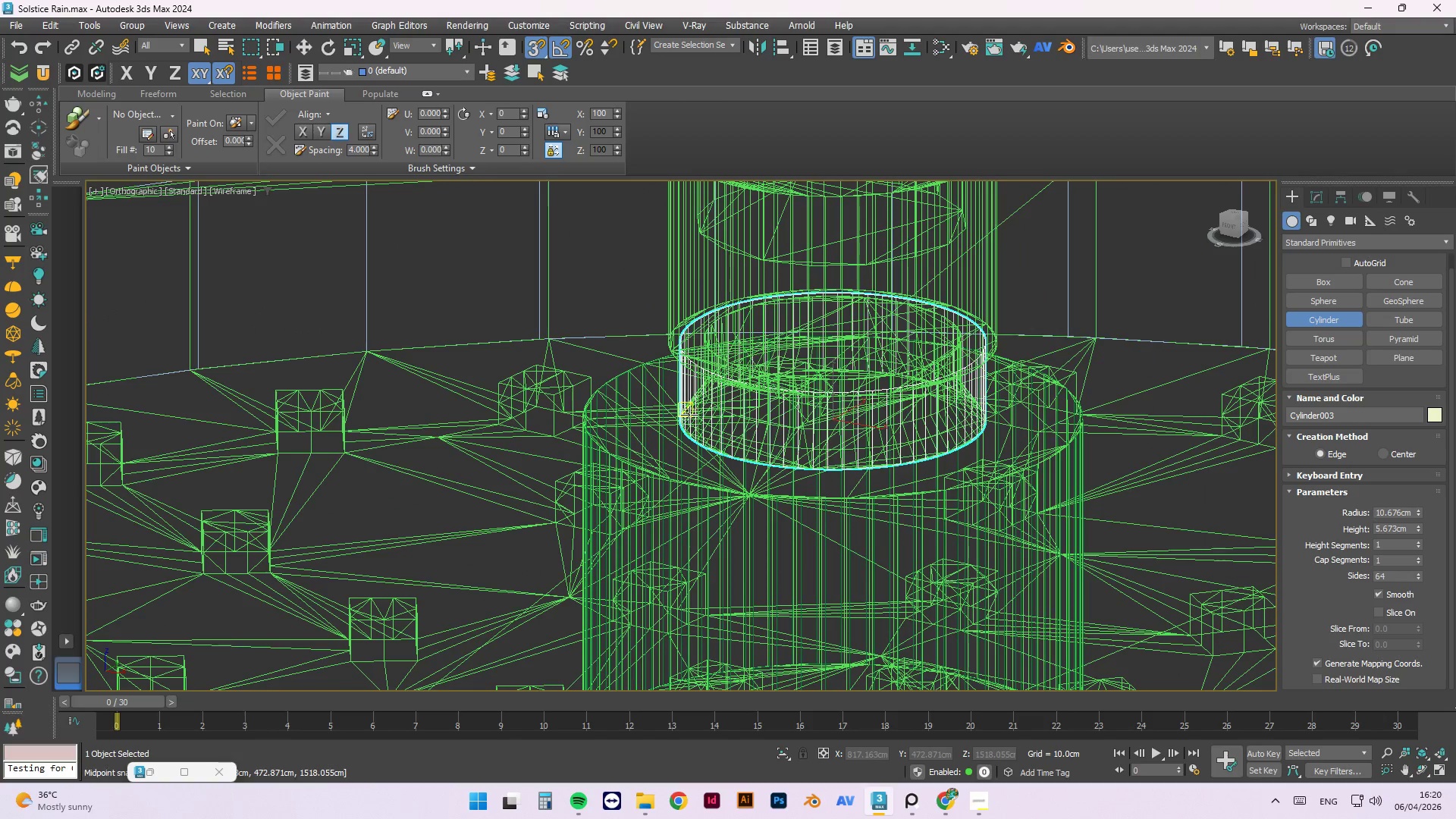 
hold_key(key=AltLeft, duration=1.45)
 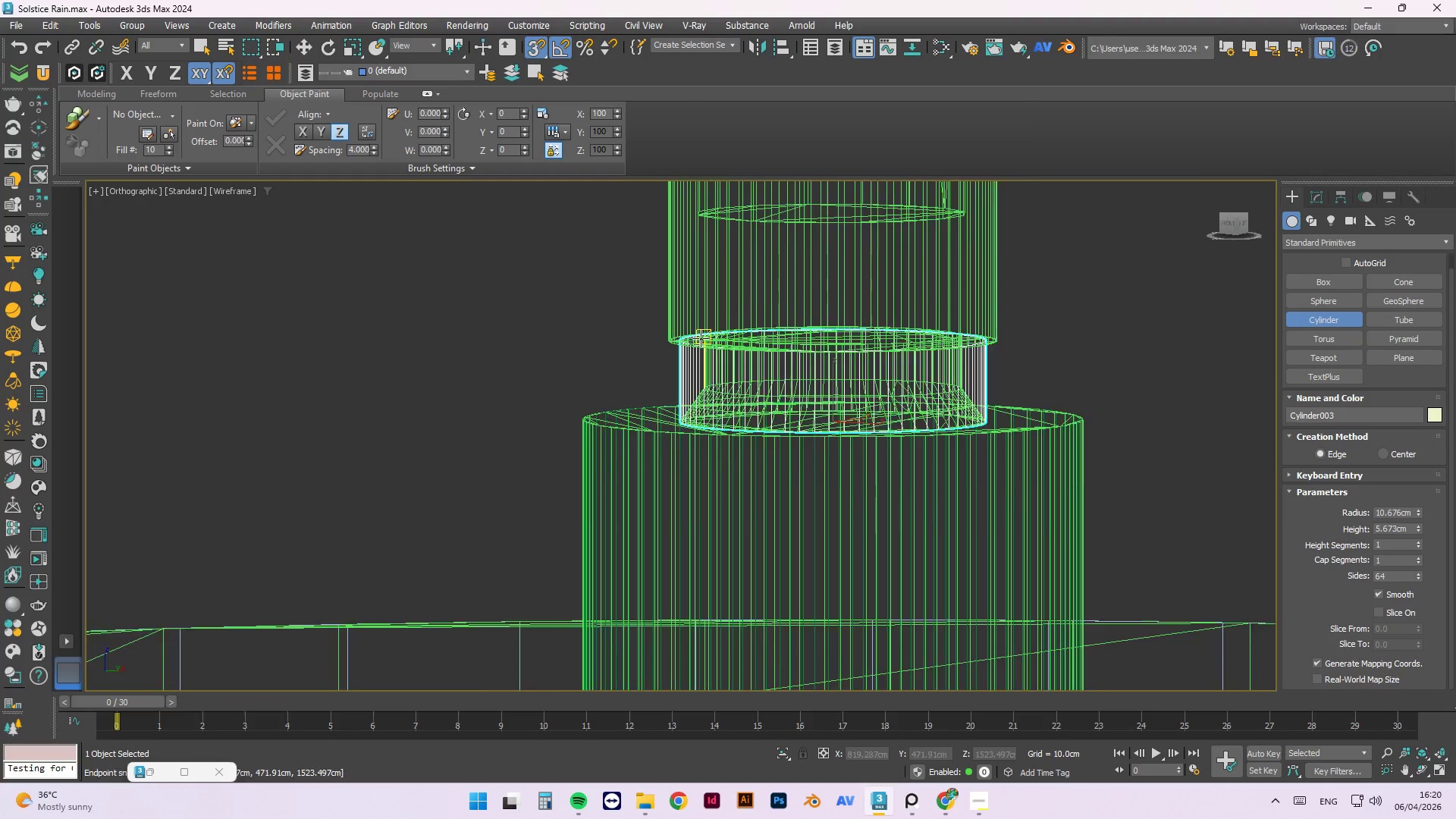 
hold_key(key=AltLeft, duration=0.92)
 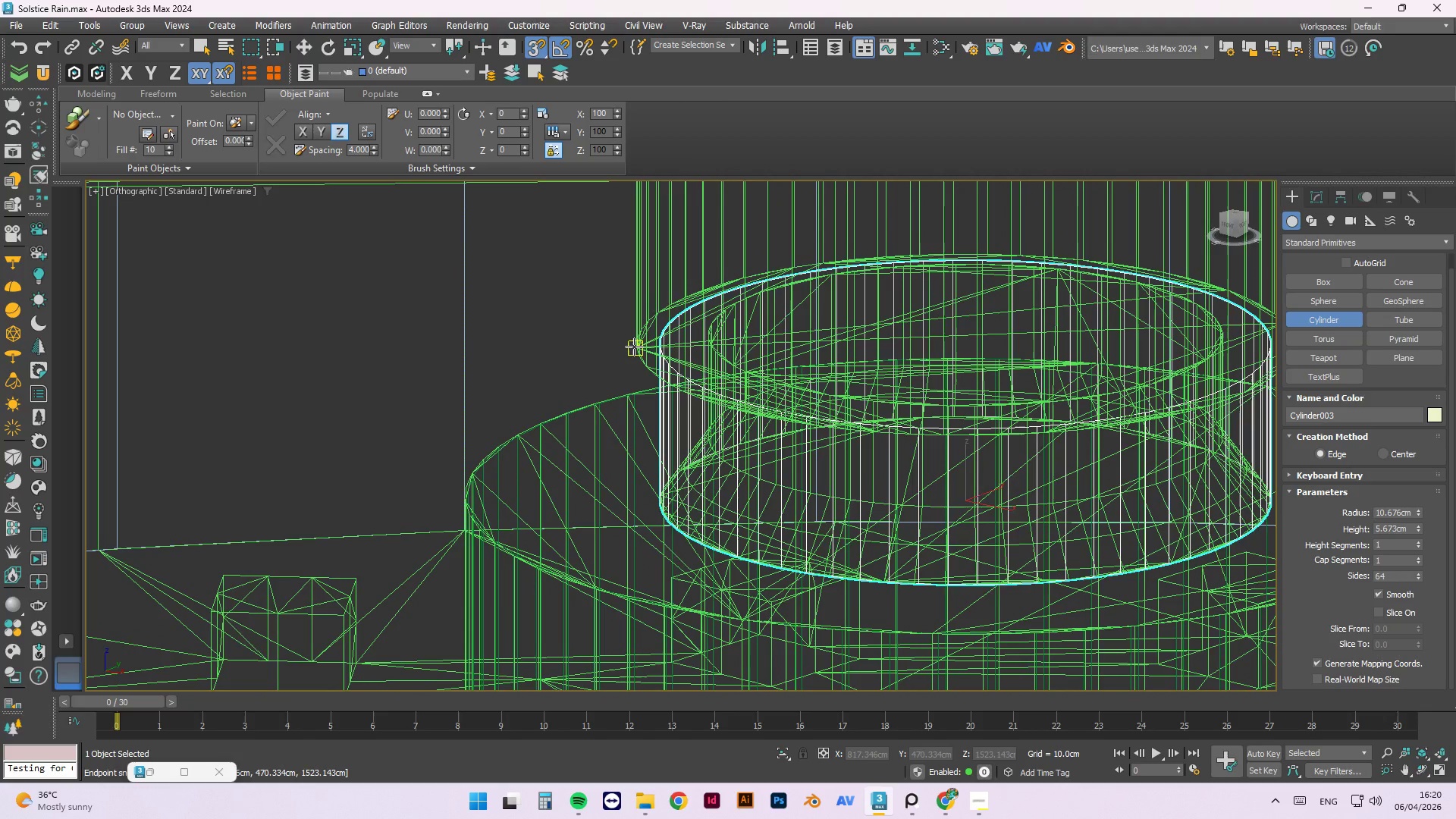 
scroll: coordinate [700, 340], scroll_direction: up, amount: 2.0
 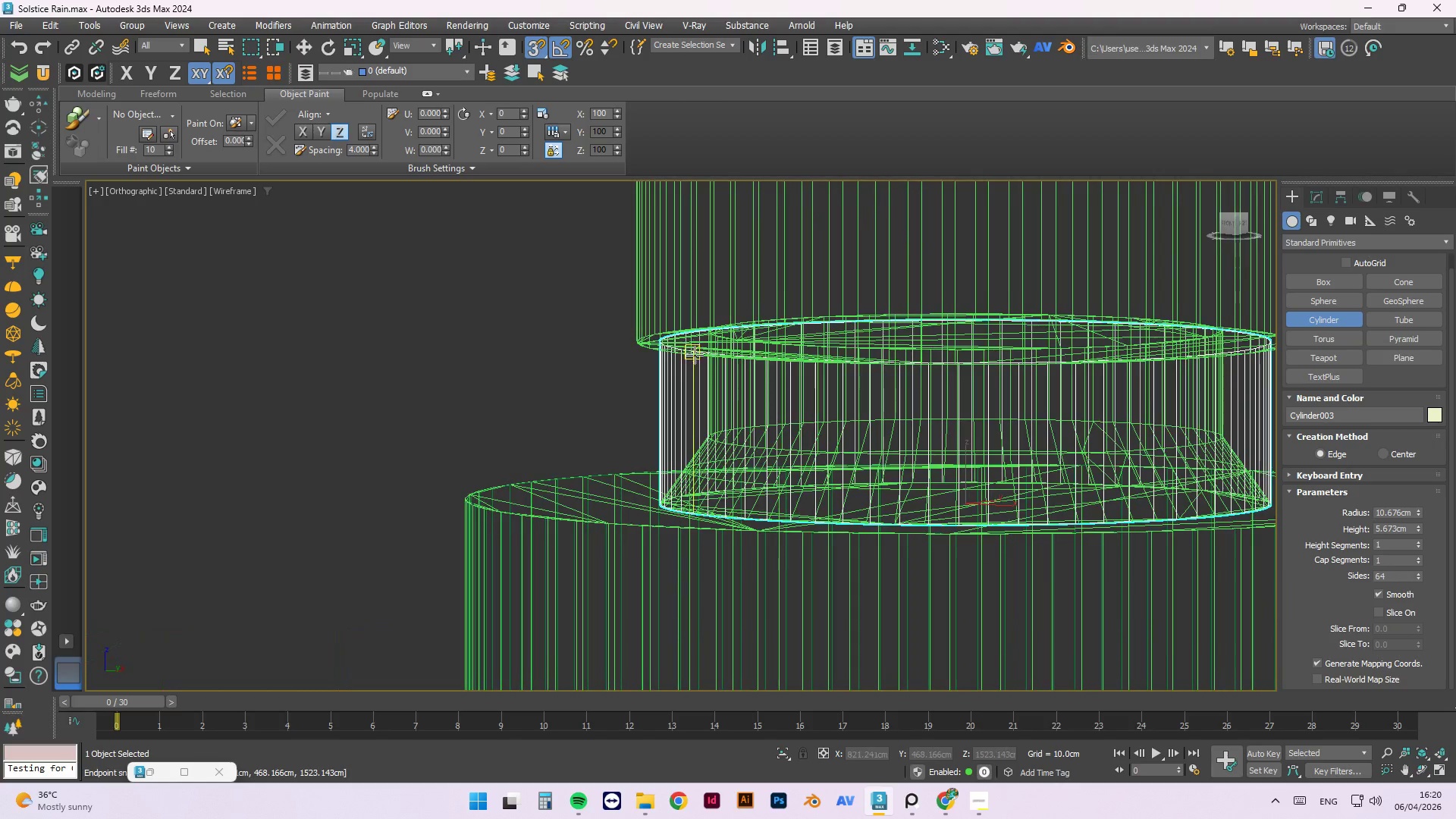 
left_click_drag(start_coordinate=[634, 347], to_coordinate=[1093, 347])
 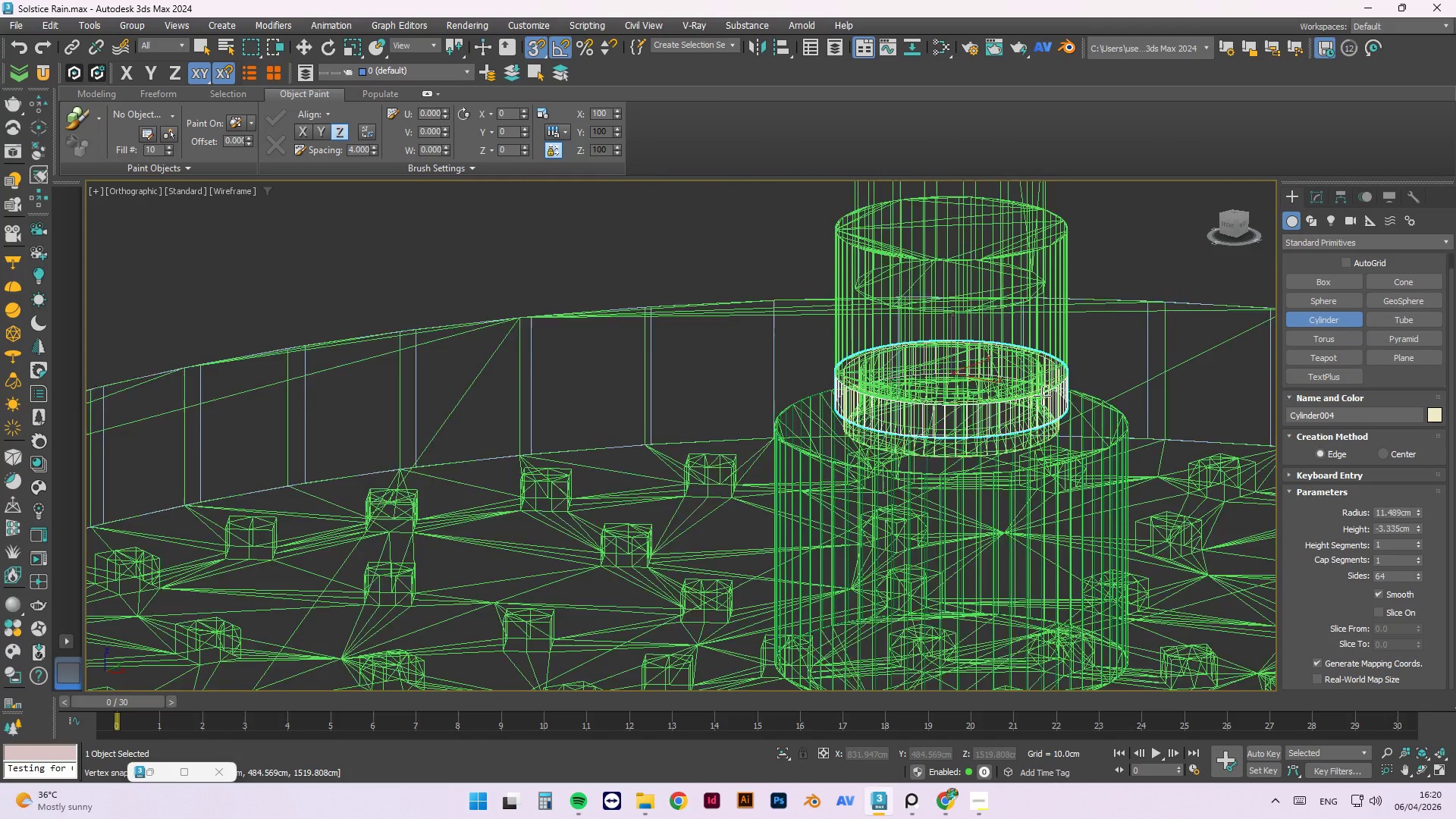 
scroll: coordinate [1042, 396], scroll_direction: down, amount: 4.0
 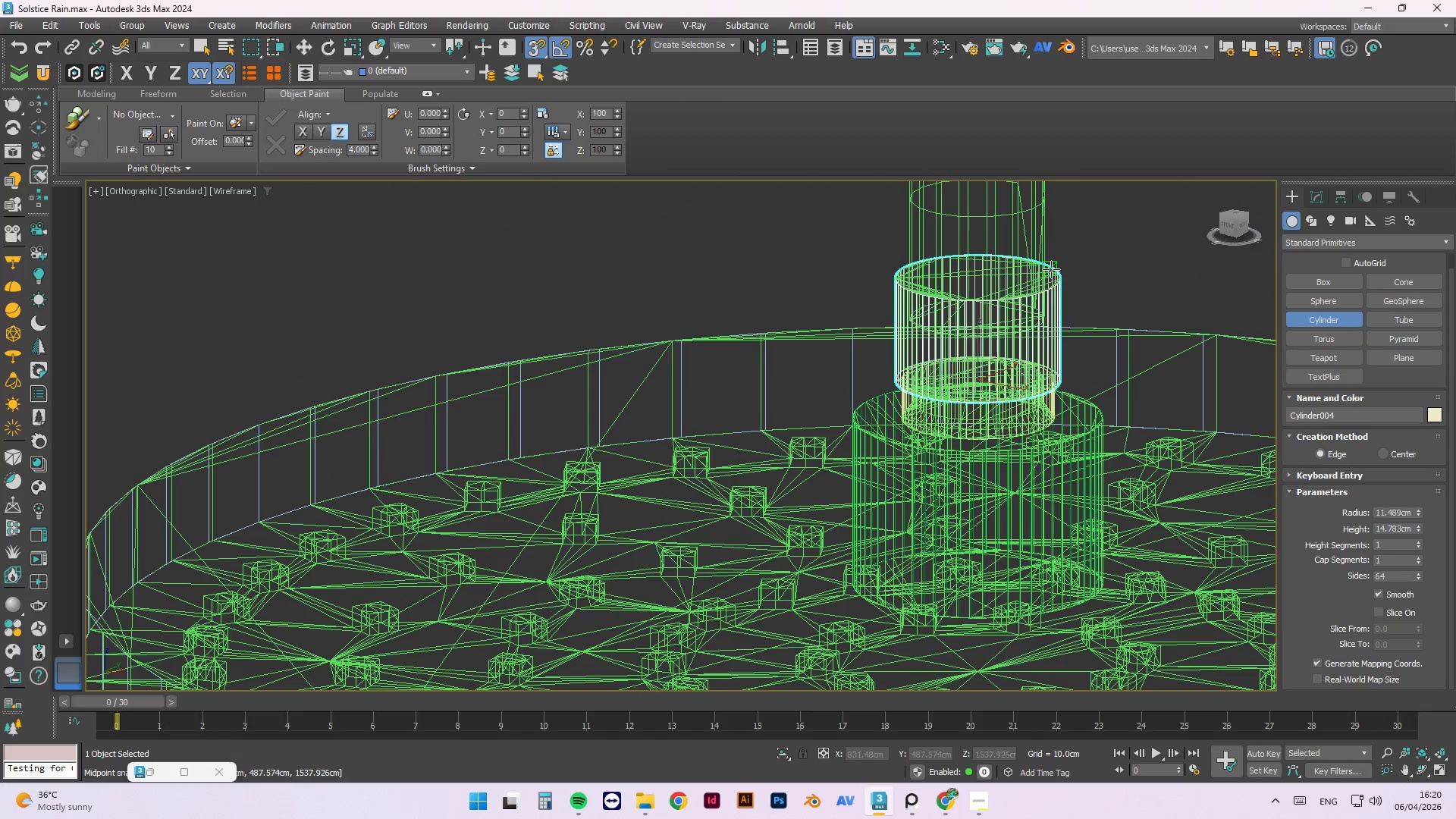 
left_click([1053, 271])
 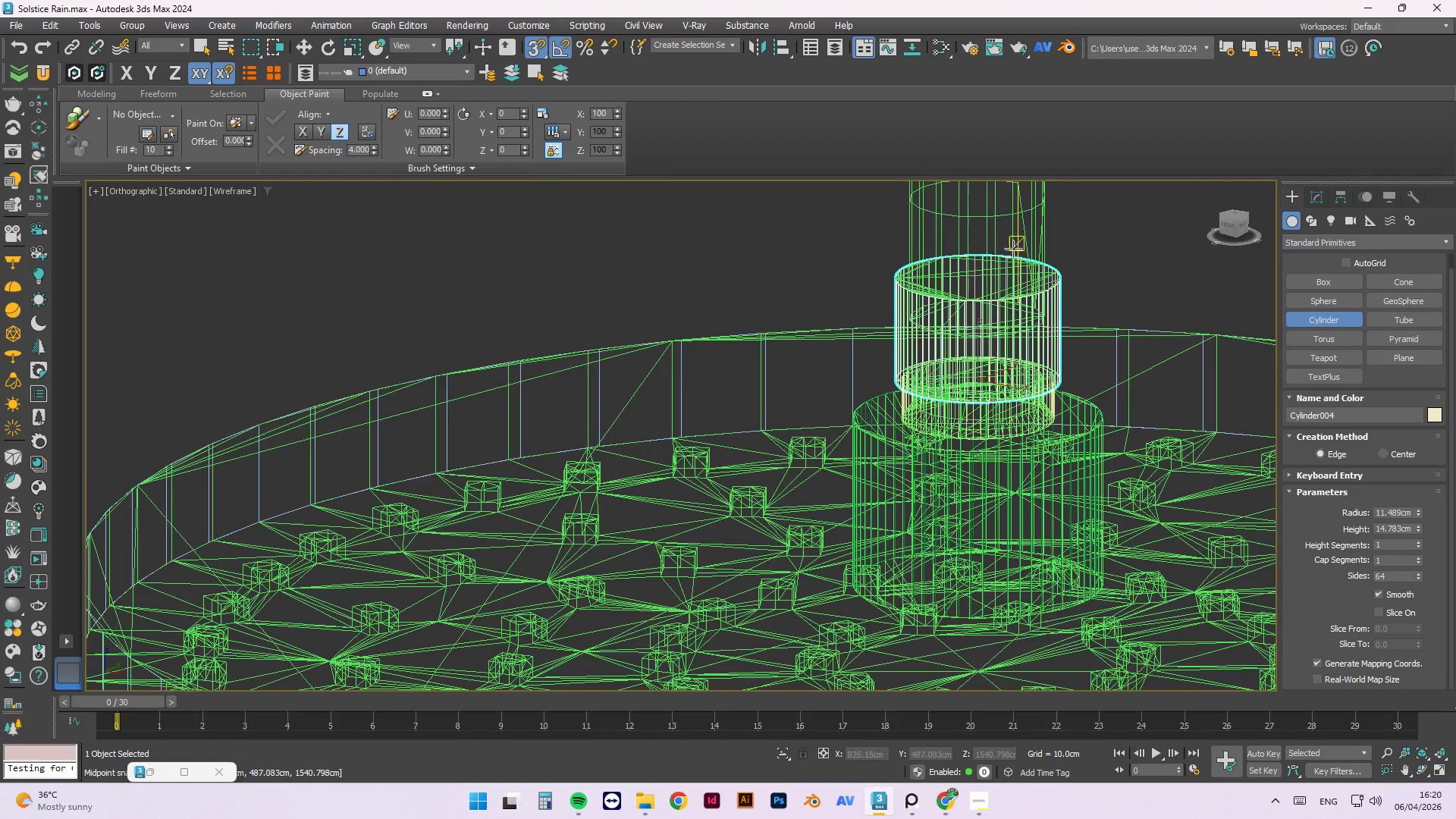 
scroll: coordinate [1006, 249], scroll_direction: up, amount: 2.0
 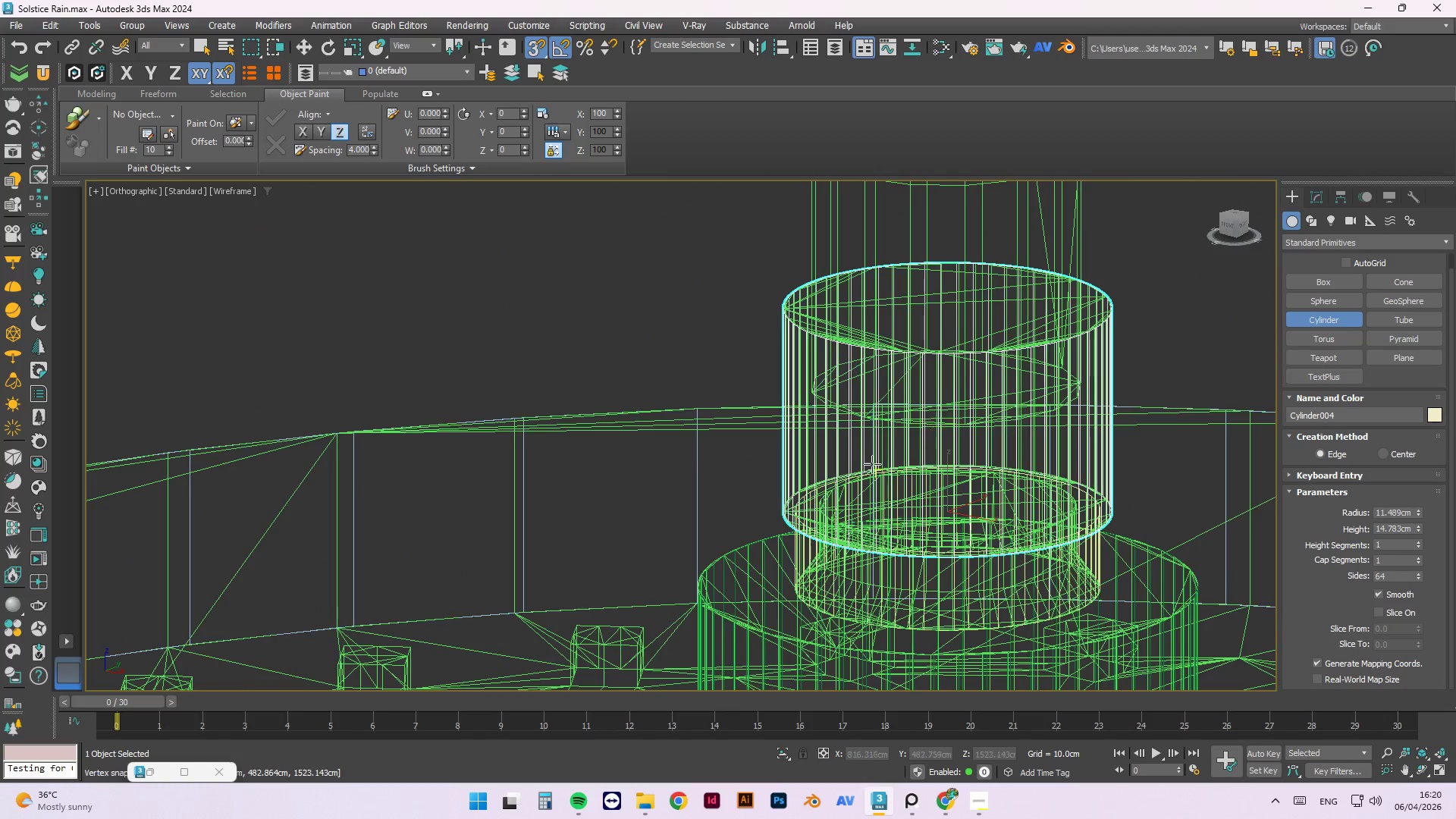 
hold_key(key=AltLeft, duration=1.22)
 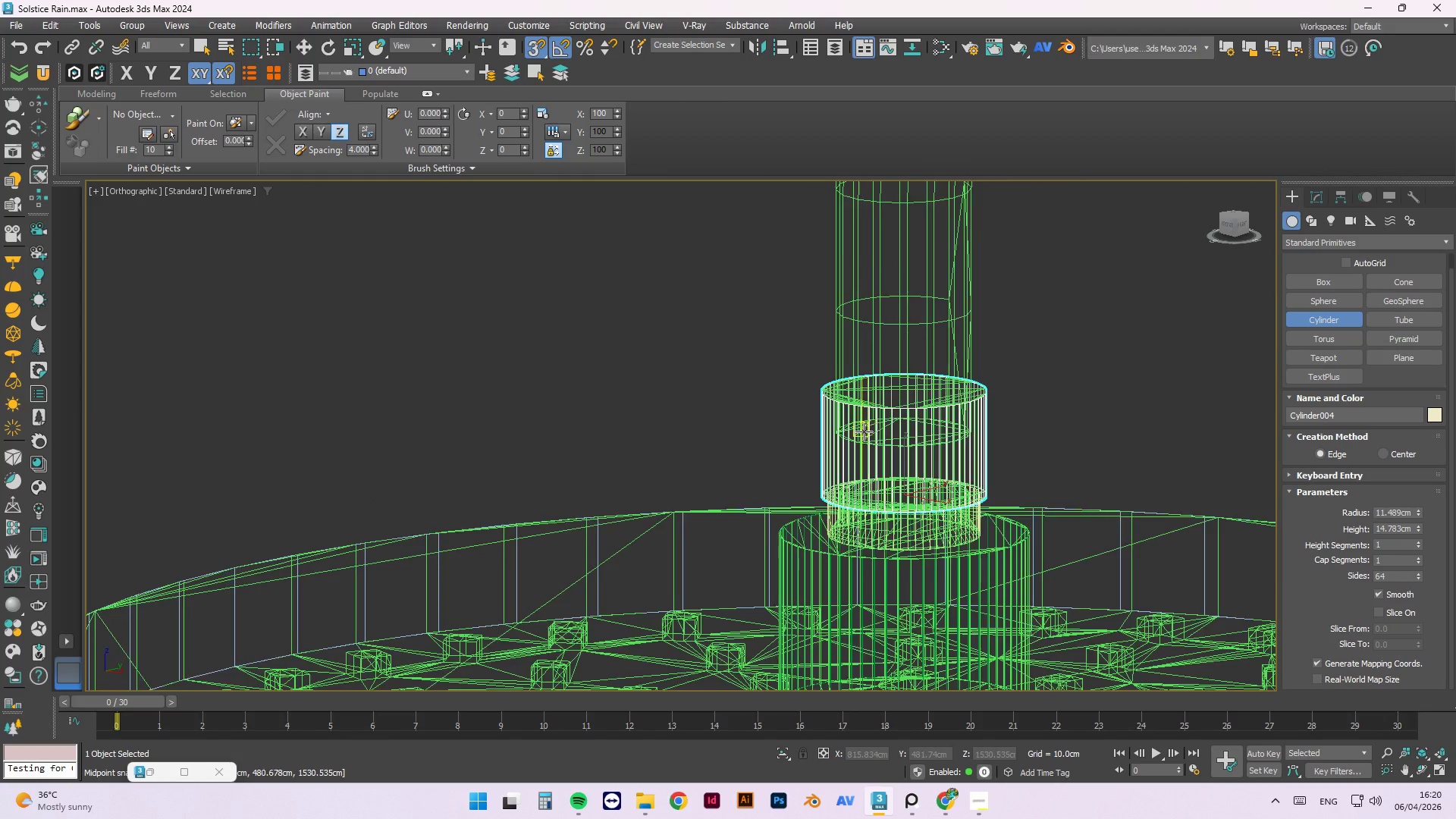 
scroll: coordinate [859, 479], scroll_direction: down, amount: 2.0
 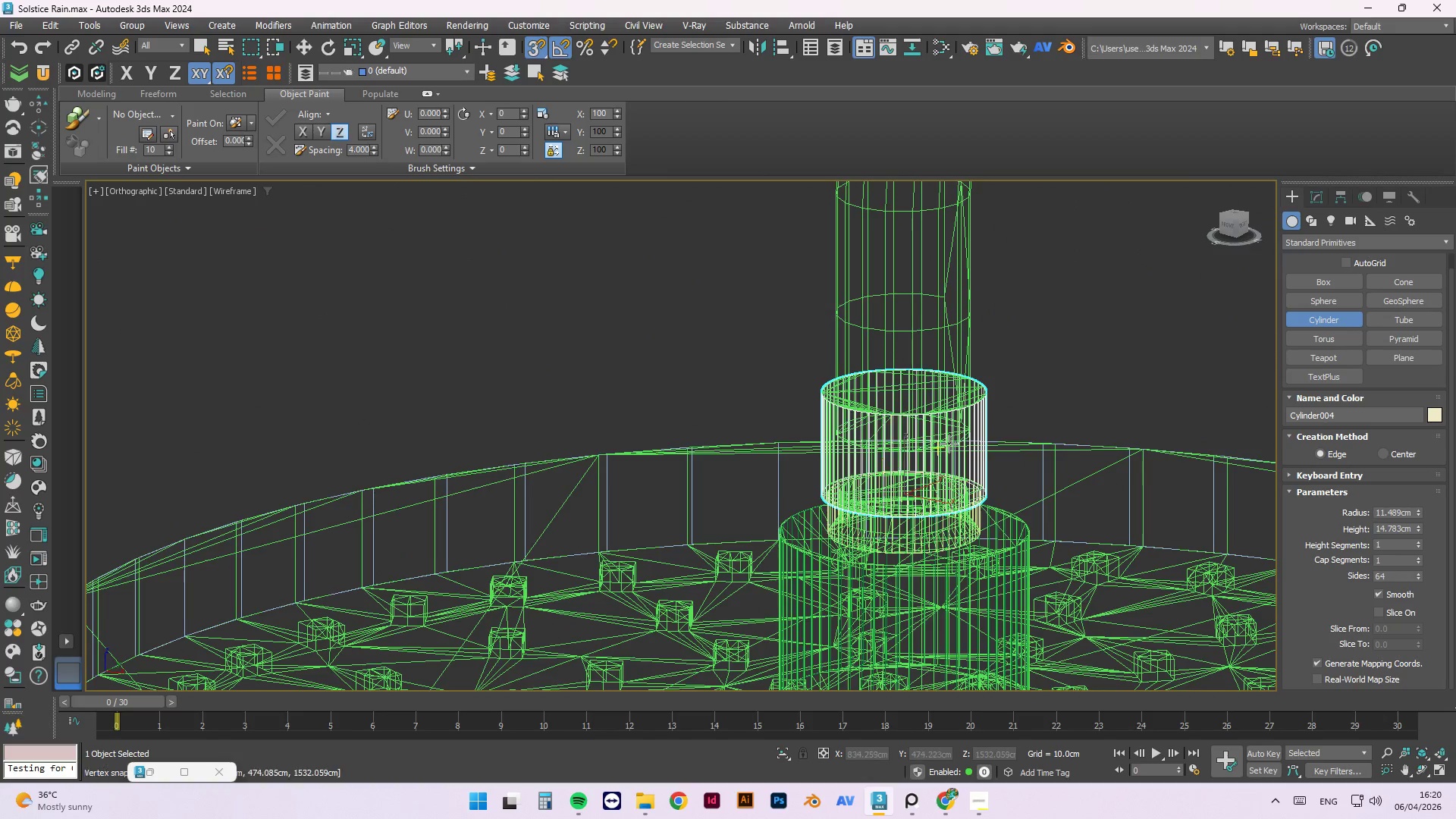 
scroll: coordinate [823, 441], scroll_direction: up, amount: 5.0
 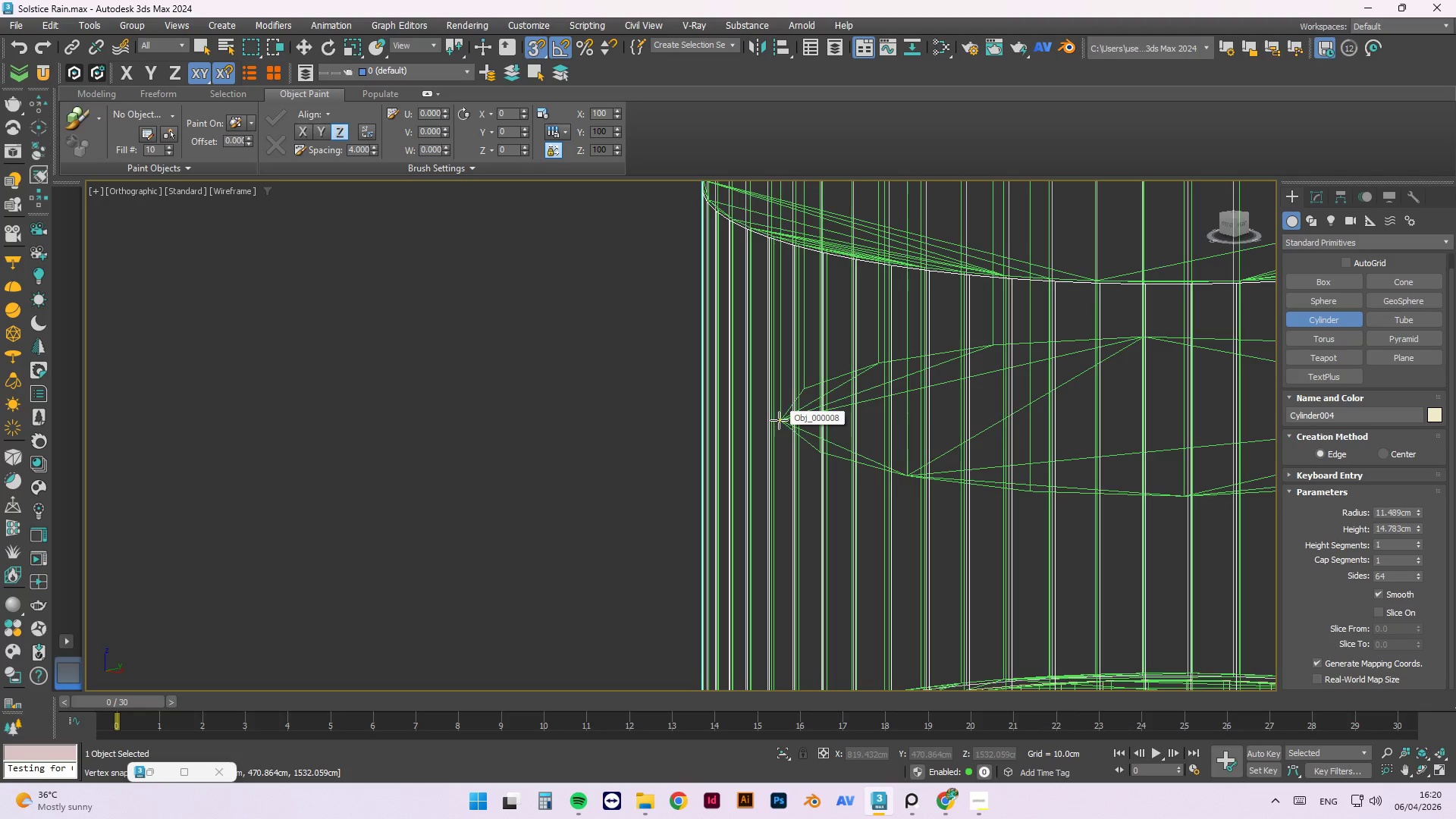 
left_click_drag(start_coordinate=[779, 420], to_coordinate=[755, 443])
 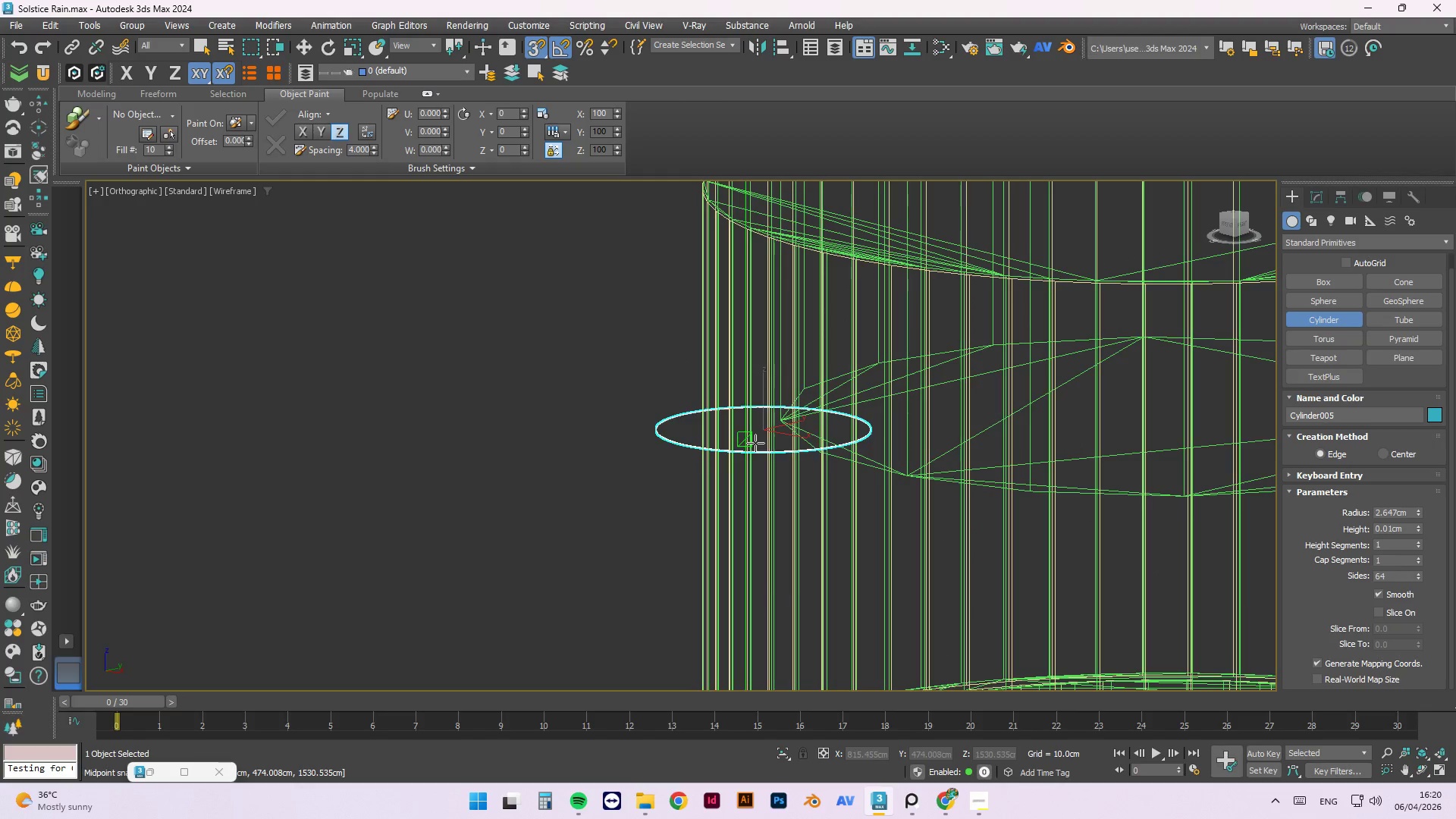 
key(Escape)
 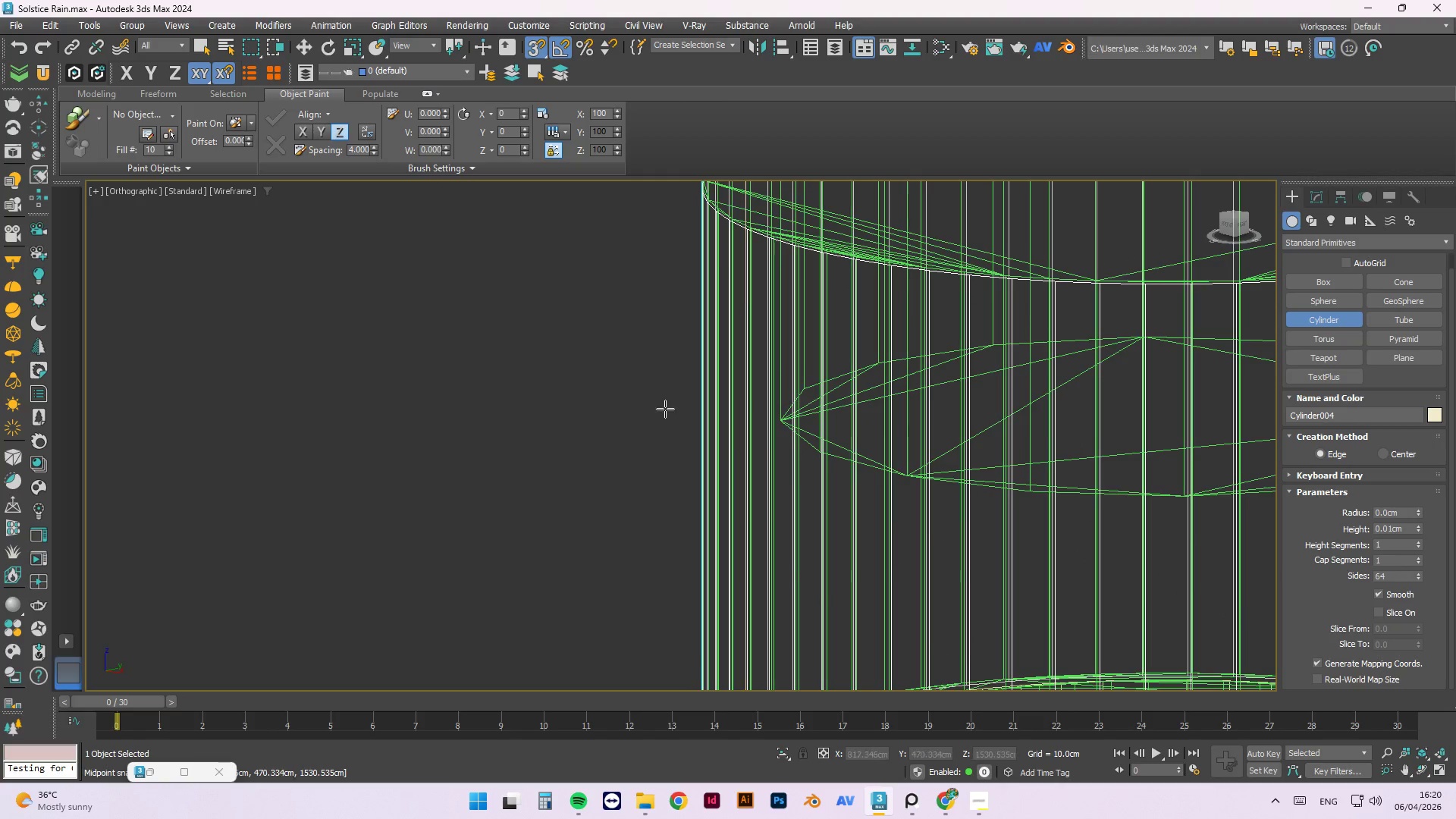 
hold_key(key=AltLeft, duration=1.53)
 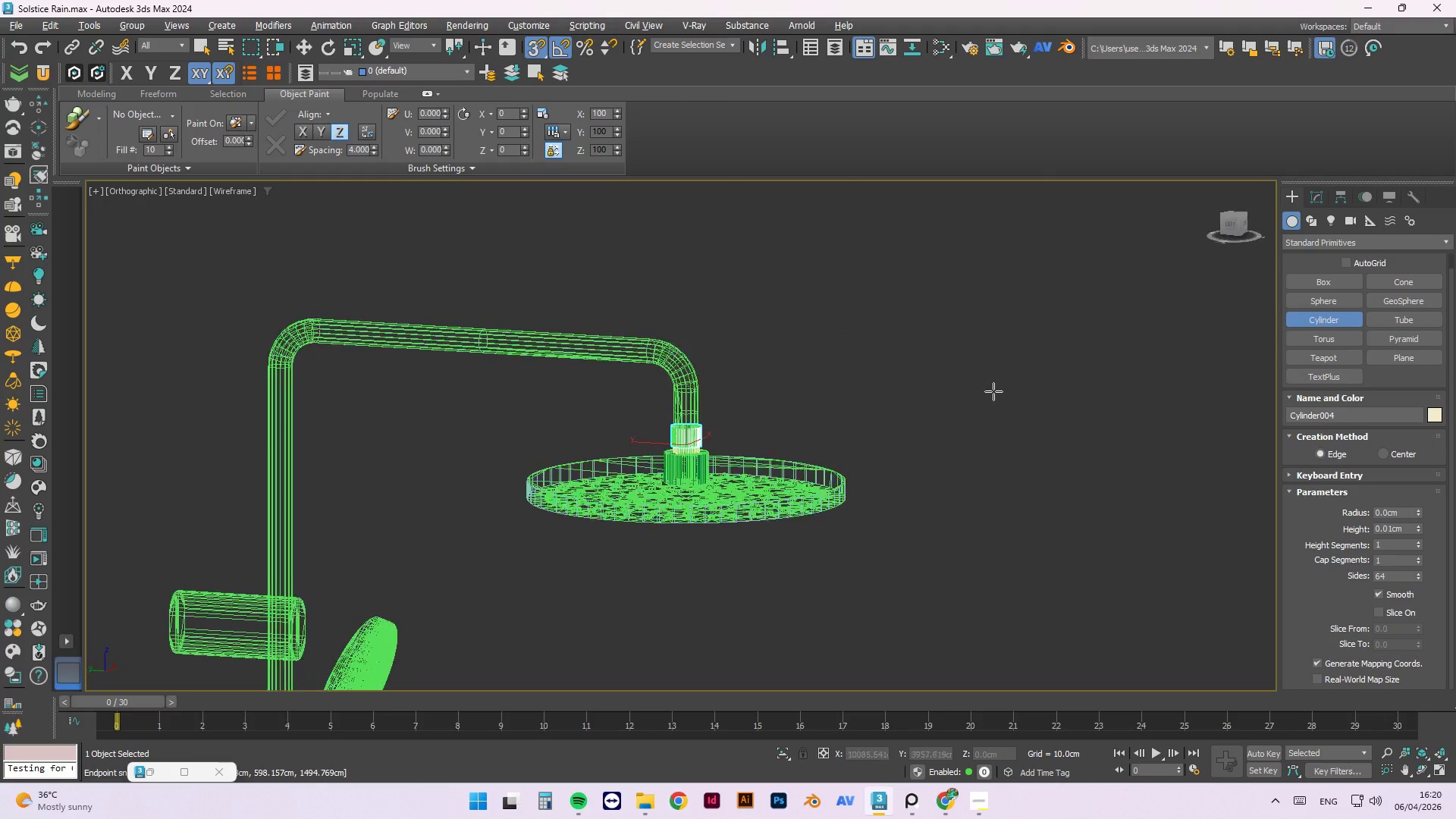 
scroll: coordinate [686, 450], scroll_direction: down, amount: 10.0
 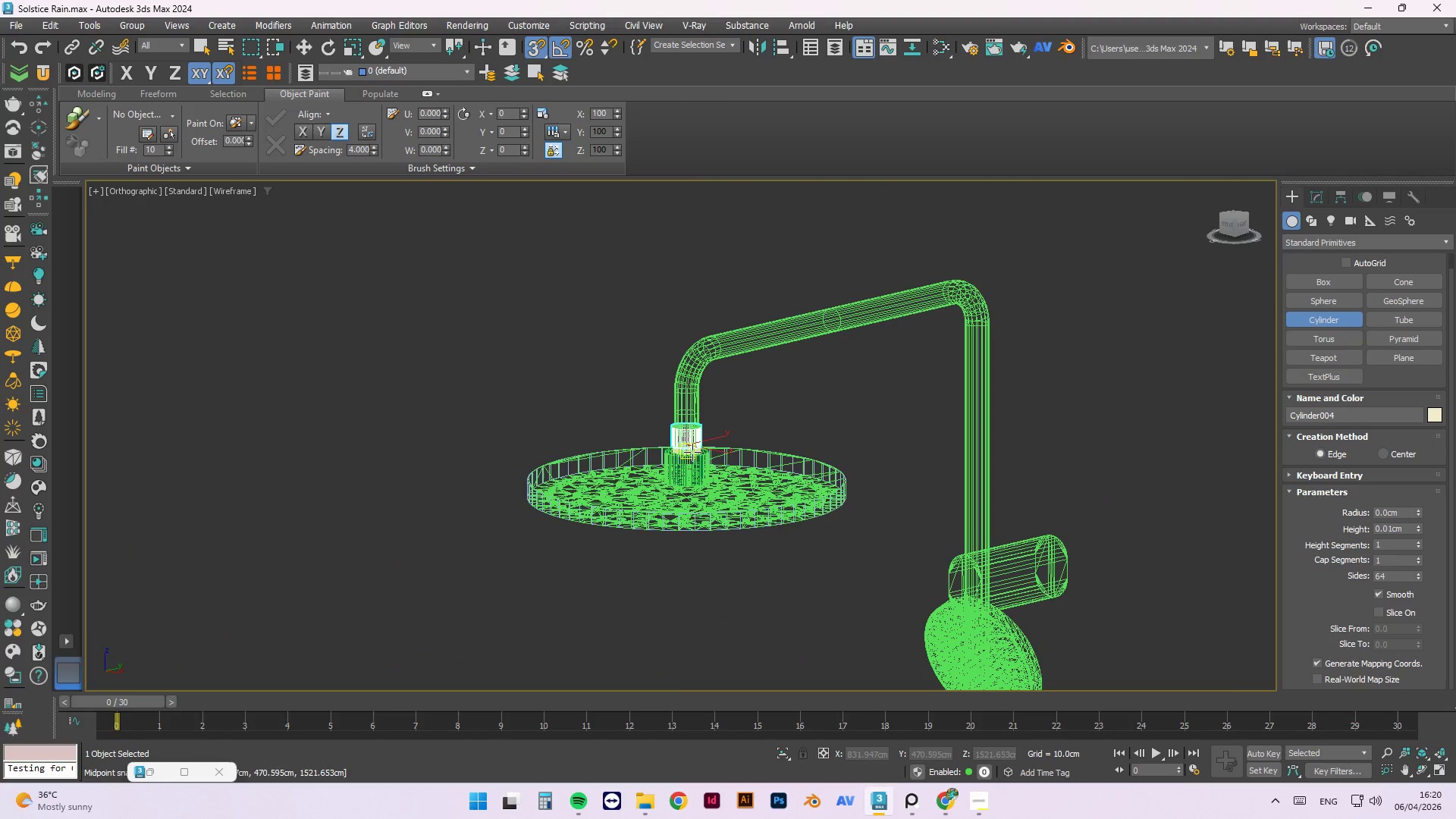 
hold_key(key=AltLeft, duration=1.26)
 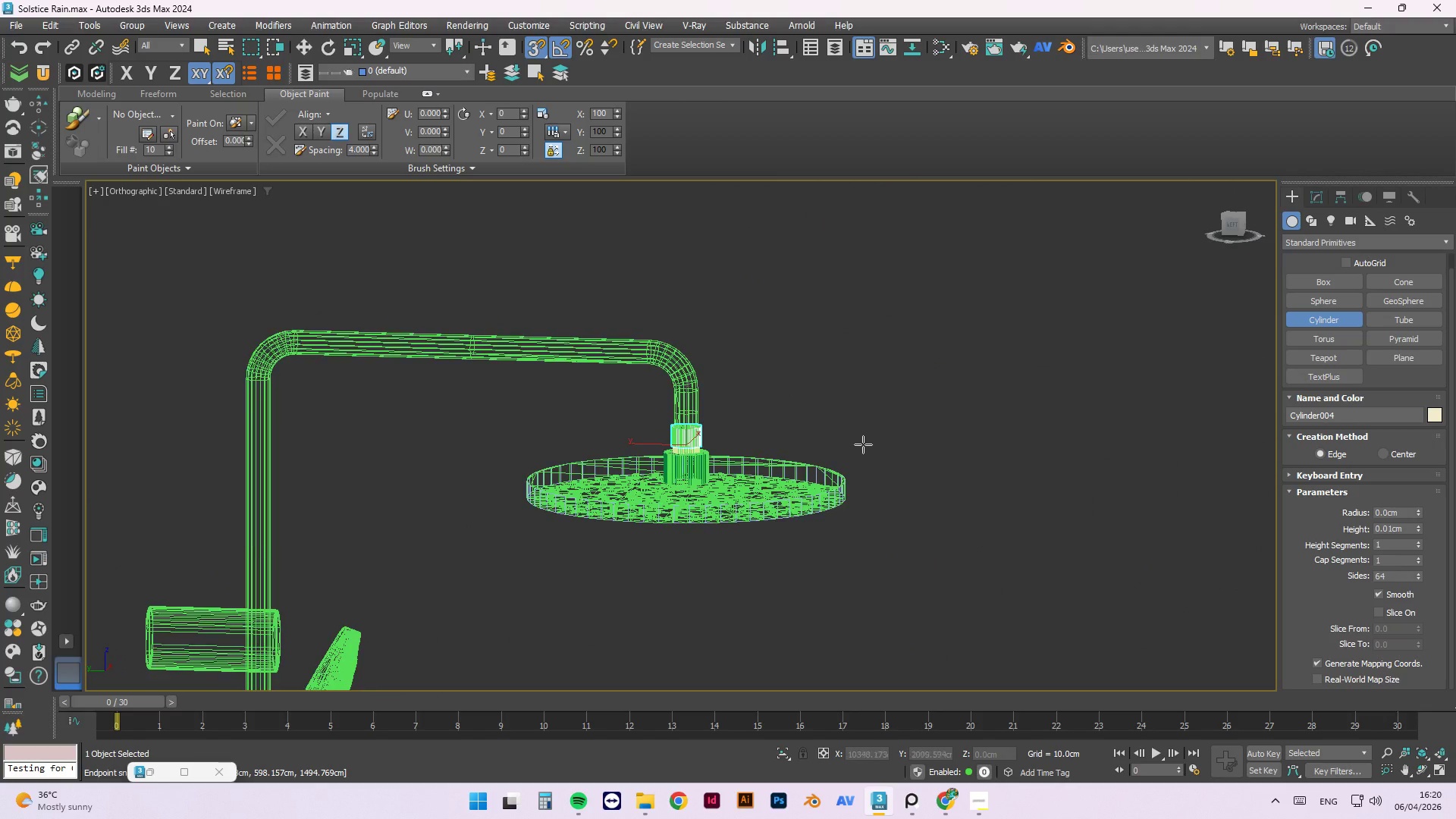 
scroll: coordinate [690, 519], scroll_direction: up, amount: 5.0
 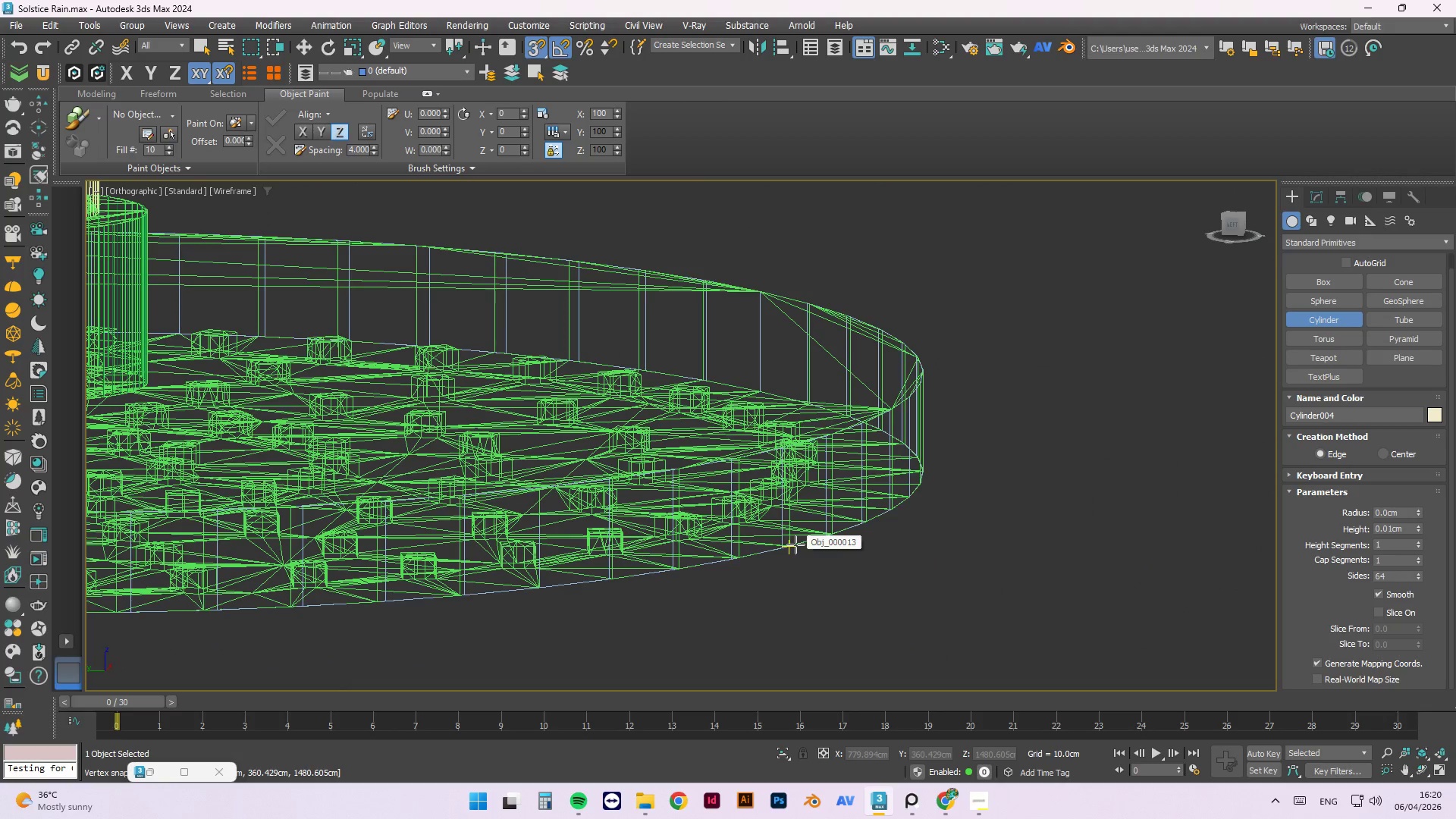 
scroll: coordinate [1032, 538], scroll_direction: down, amount: 3.0
 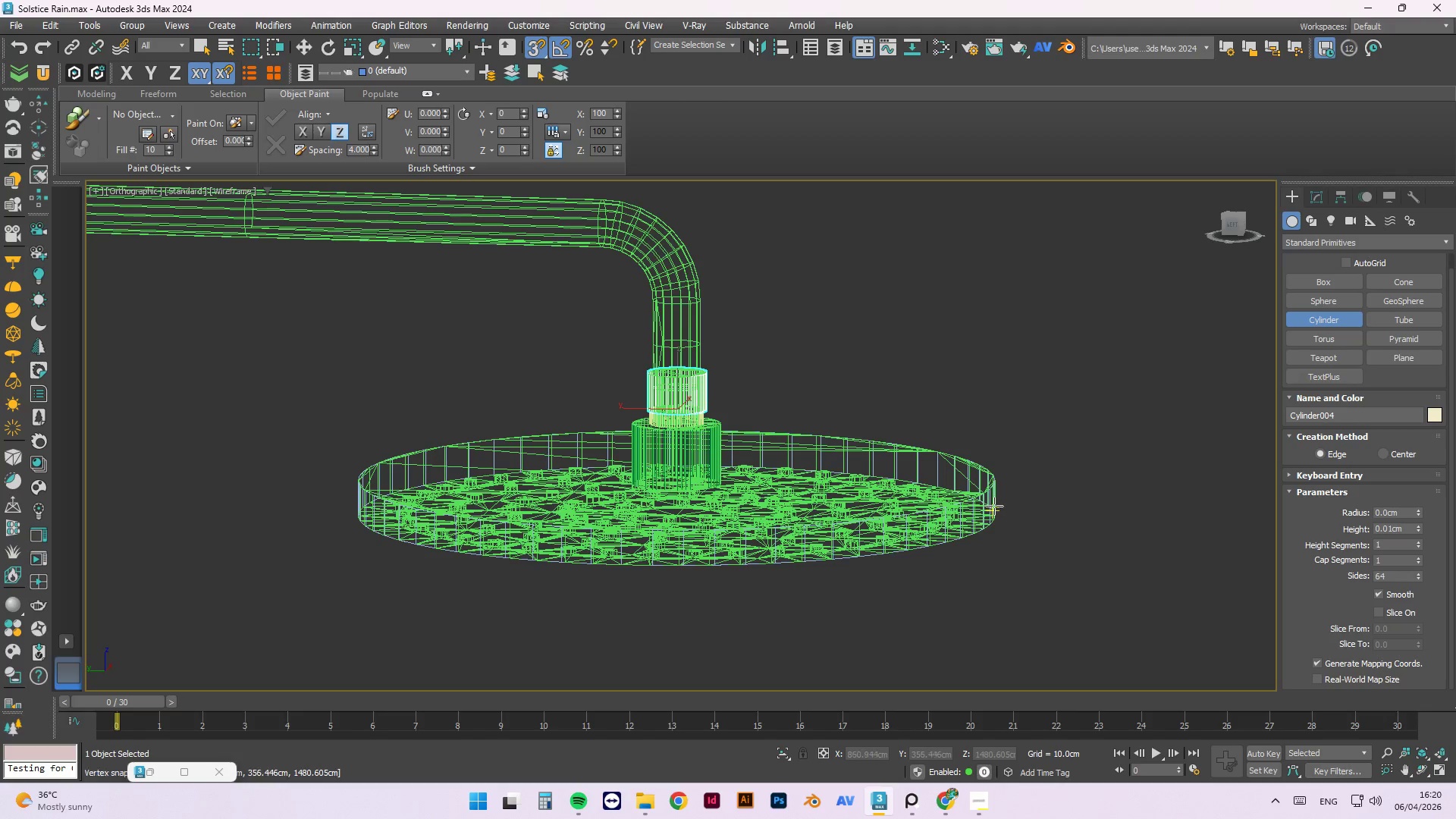 
key(Escape)
 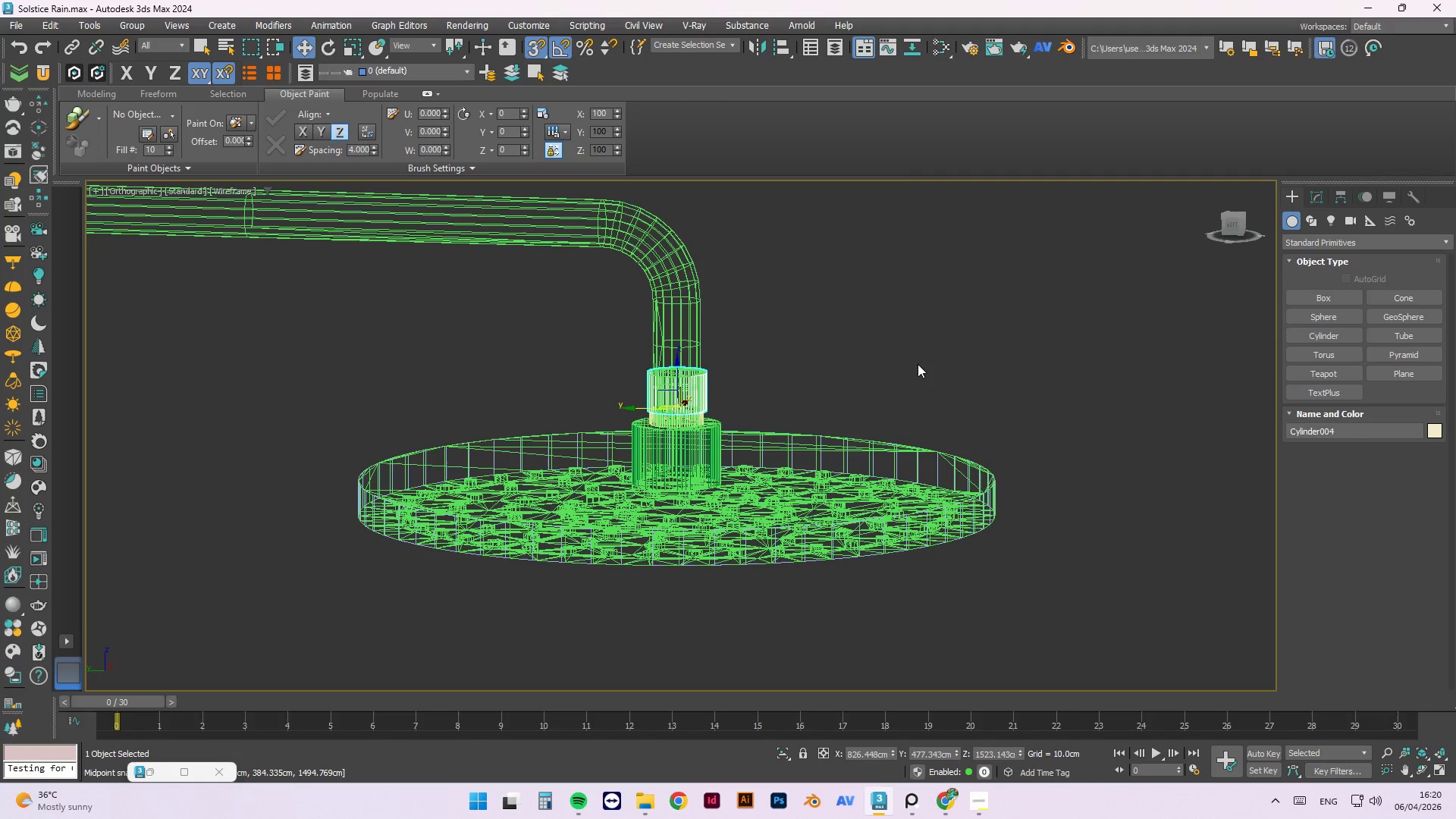 
left_click([916, 362])
 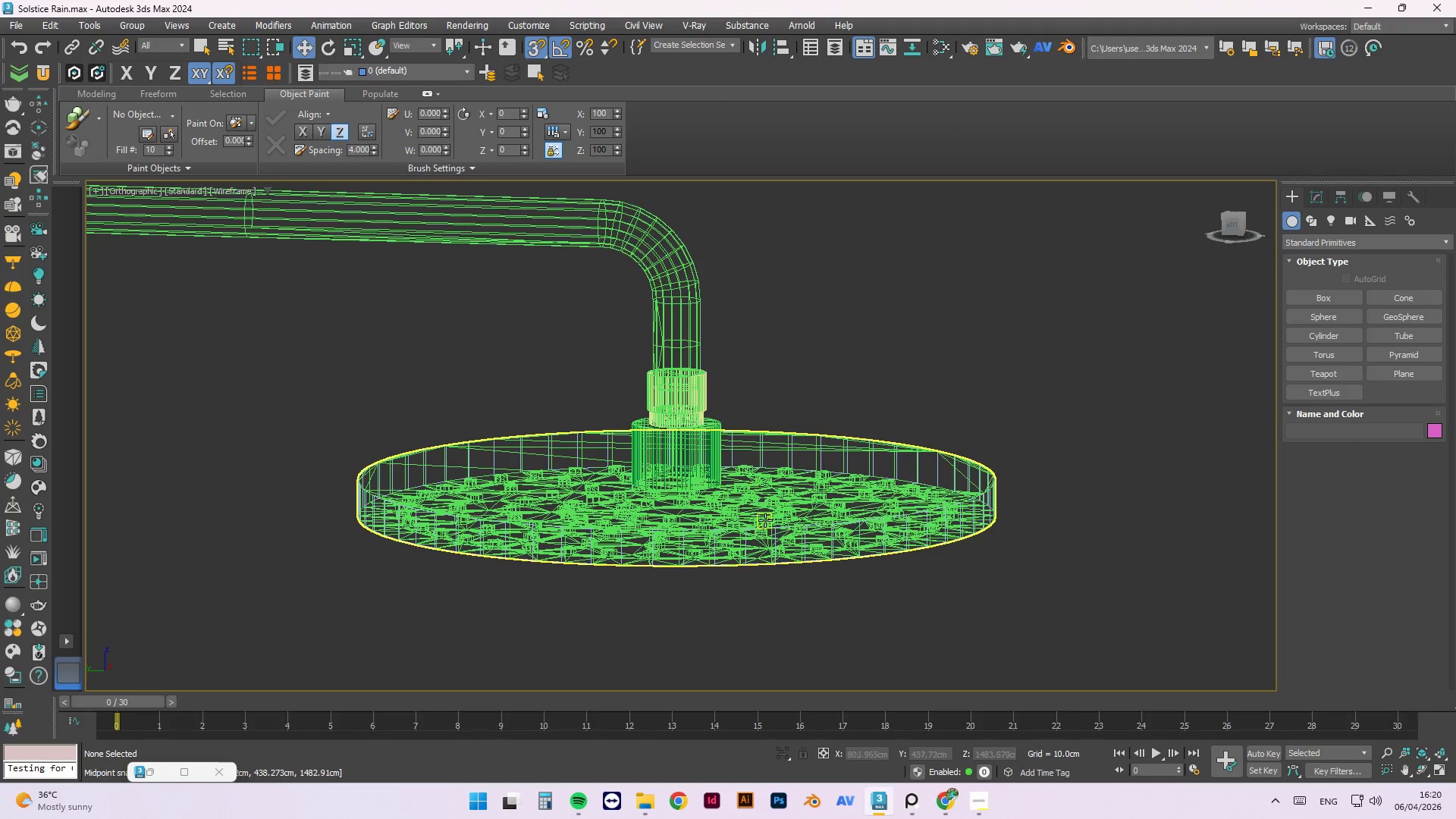 
left_click([765, 520])
 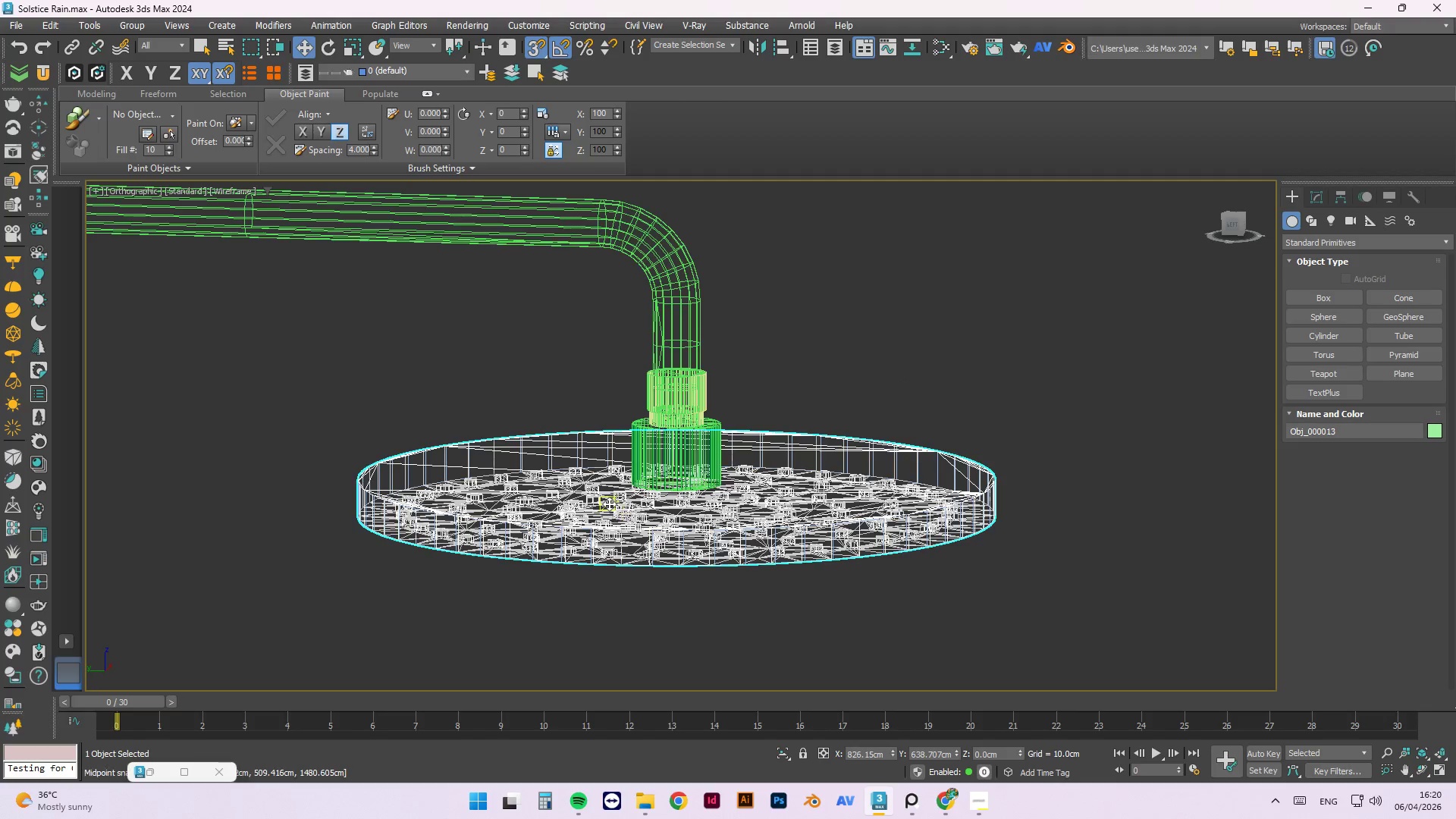 
hold_key(key=AltLeft, duration=0.77)
 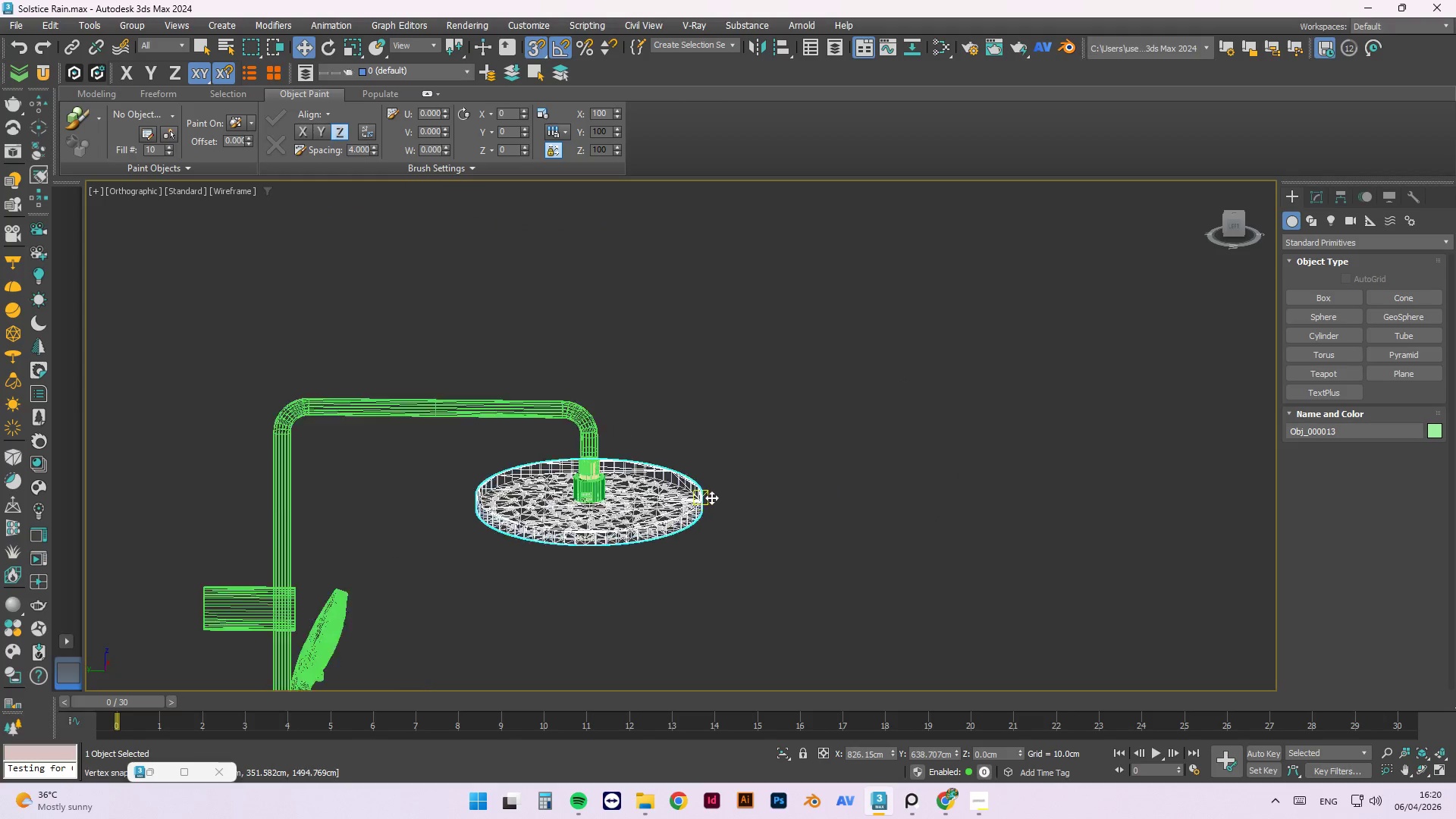 
scroll: coordinate [609, 501], scroll_direction: down, amount: 4.0
 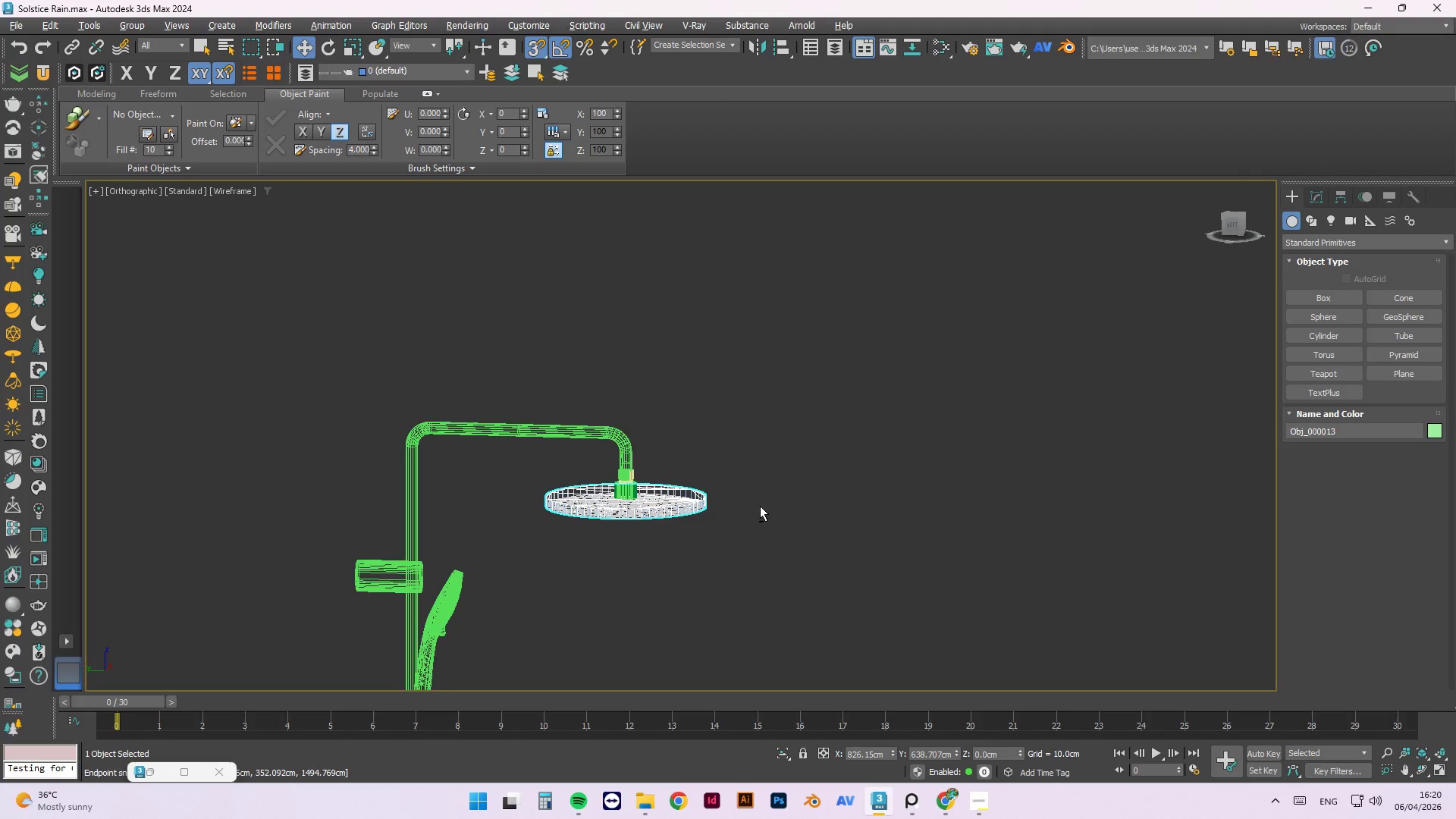 
left_click([718, 475])
 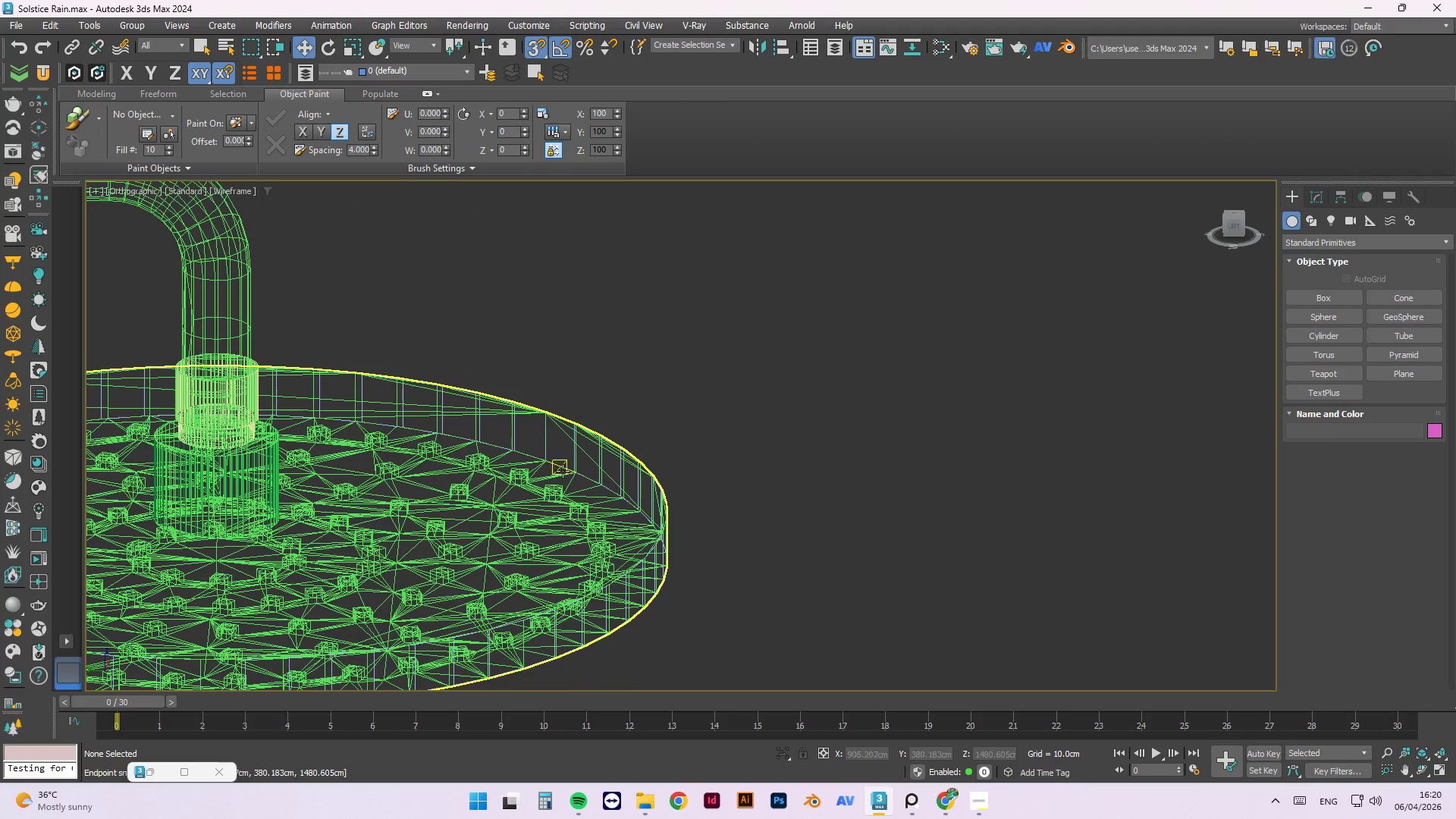 
scroll: coordinate [557, 471], scroll_direction: up, amount: 7.0
 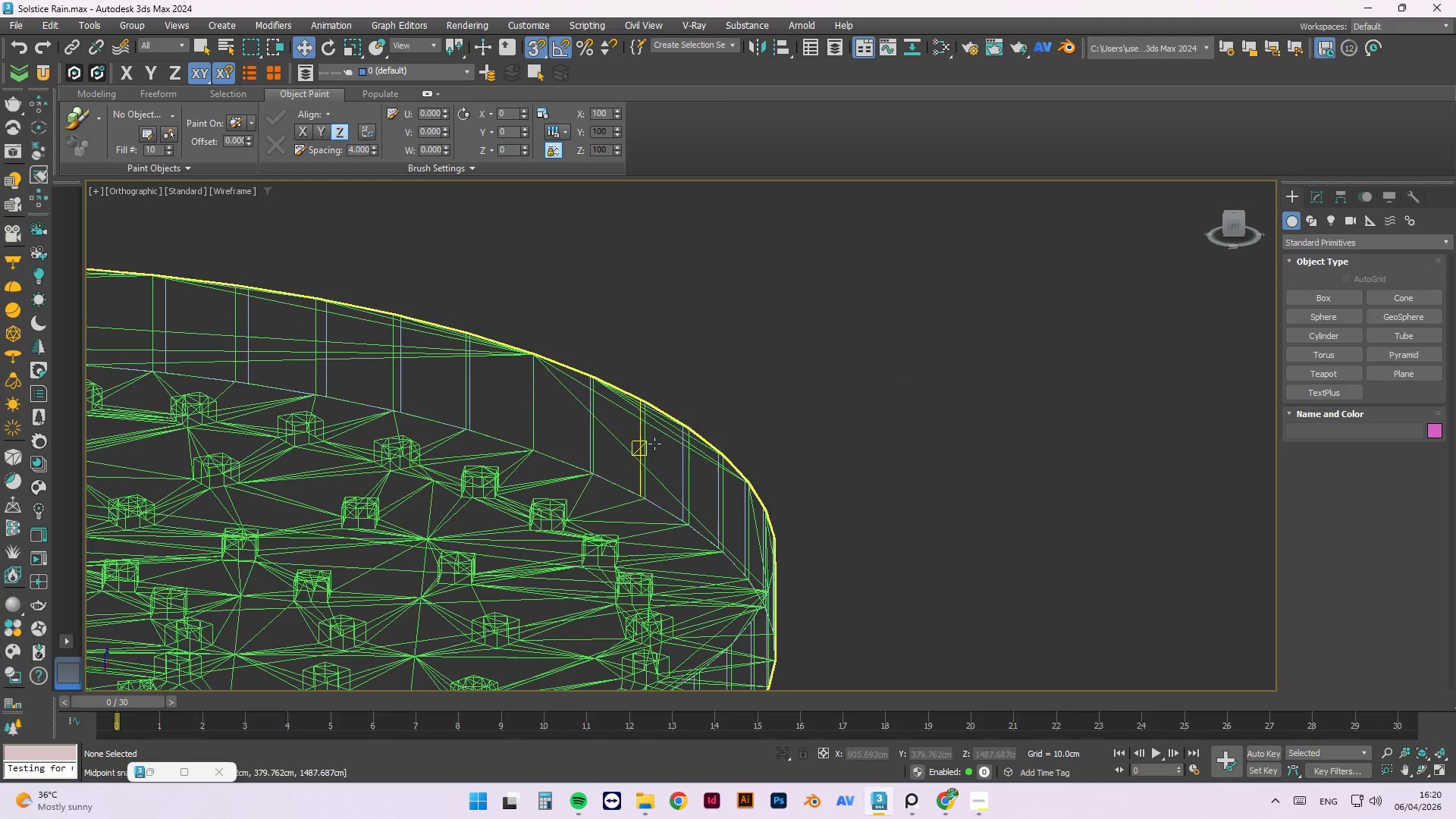 
scroll: coordinate [774, 453], scroll_direction: down, amount: 1.0
 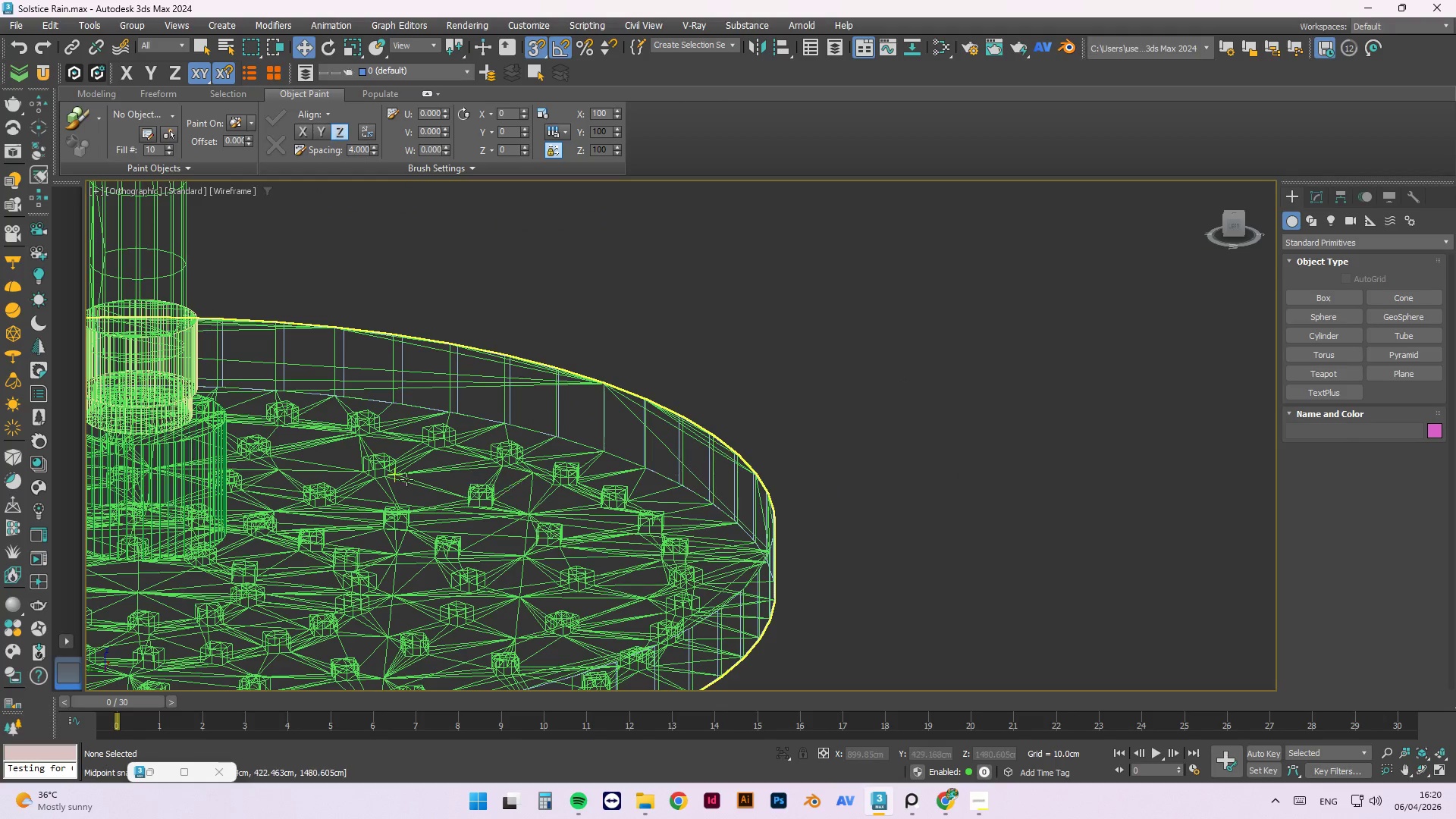 
scroll: coordinate [503, 510], scroll_direction: up, amount: 3.0
 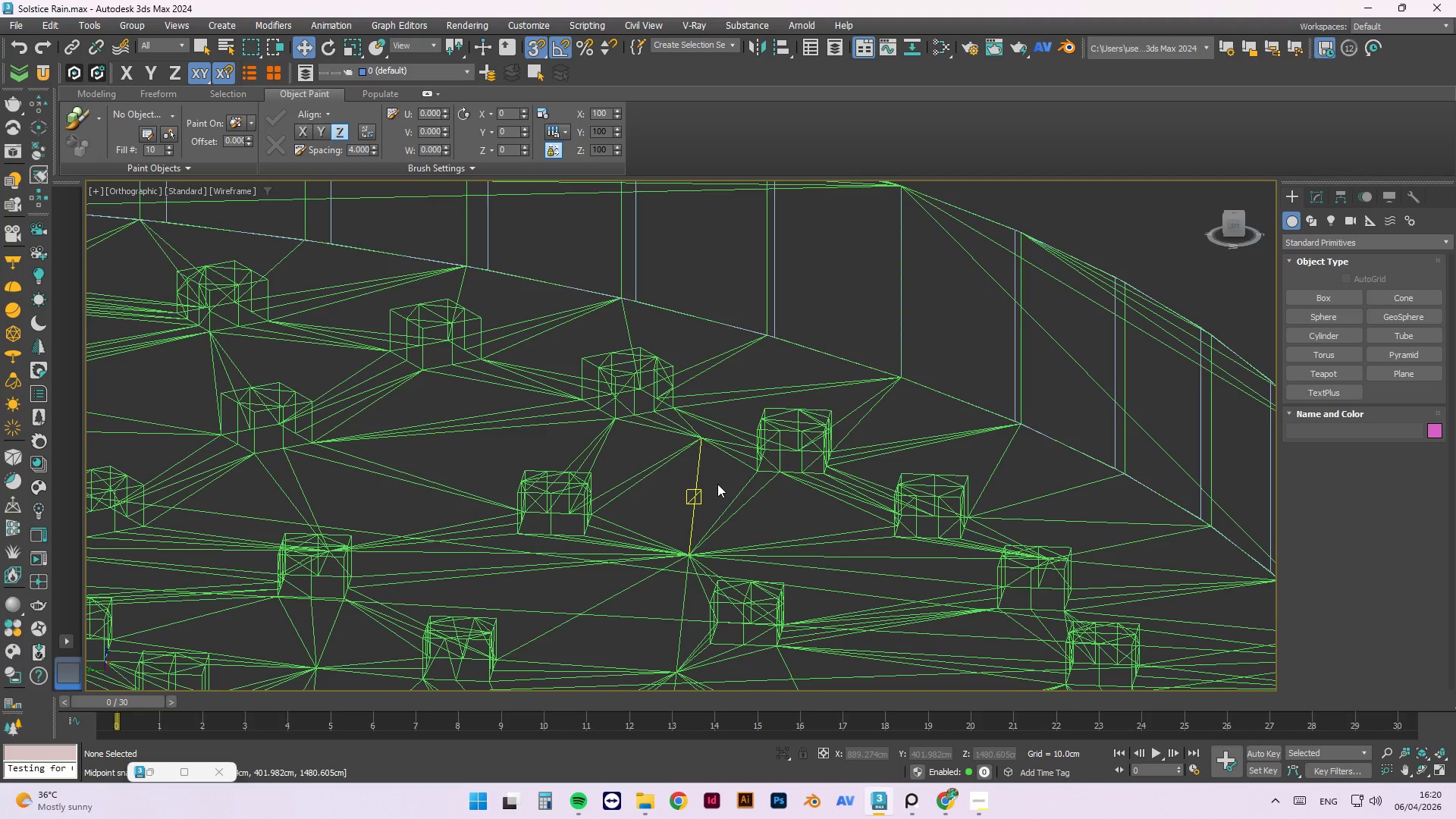 
wait(6.3)
 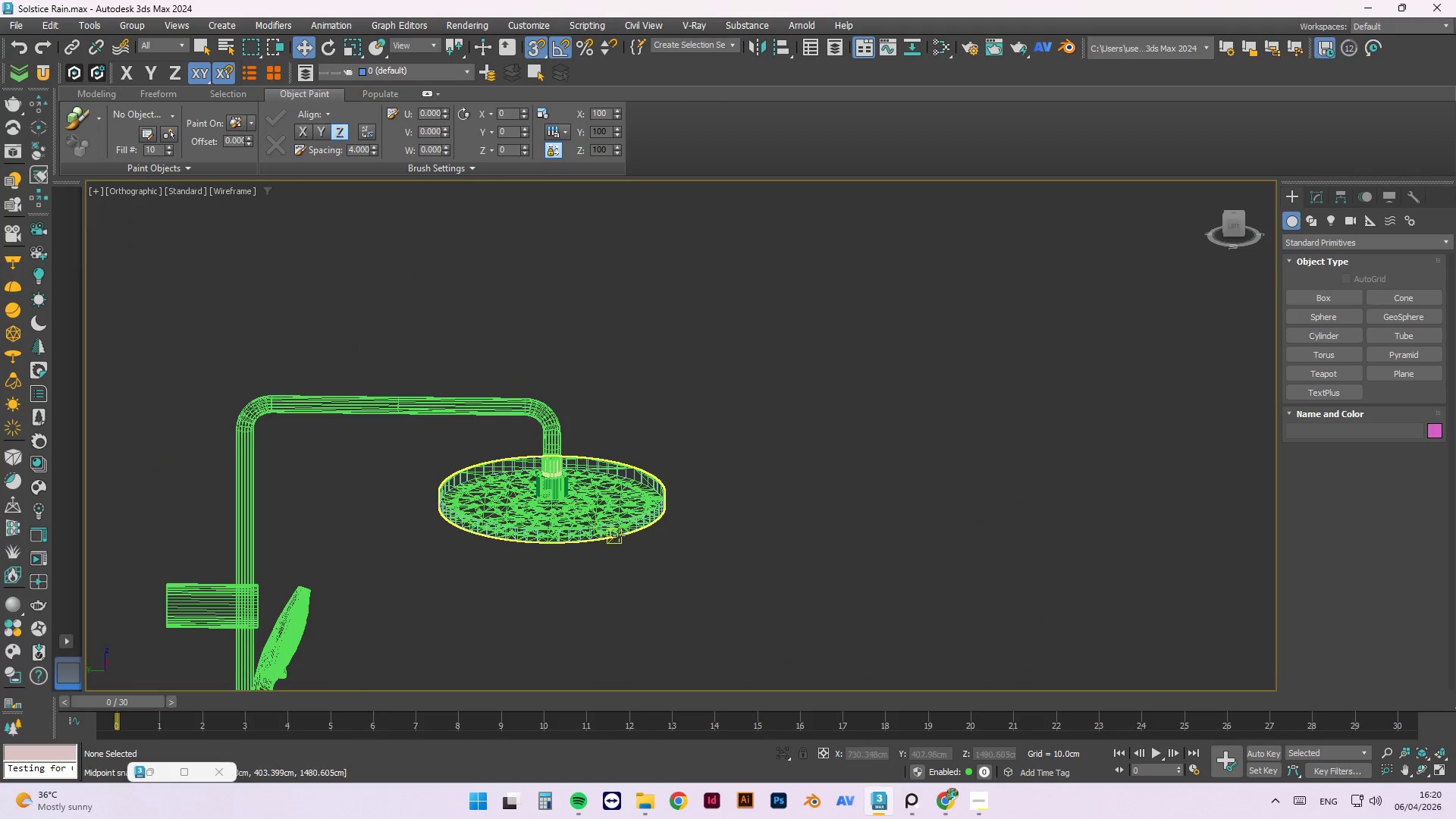 
hold_key(key=AltLeft, duration=0.67)
 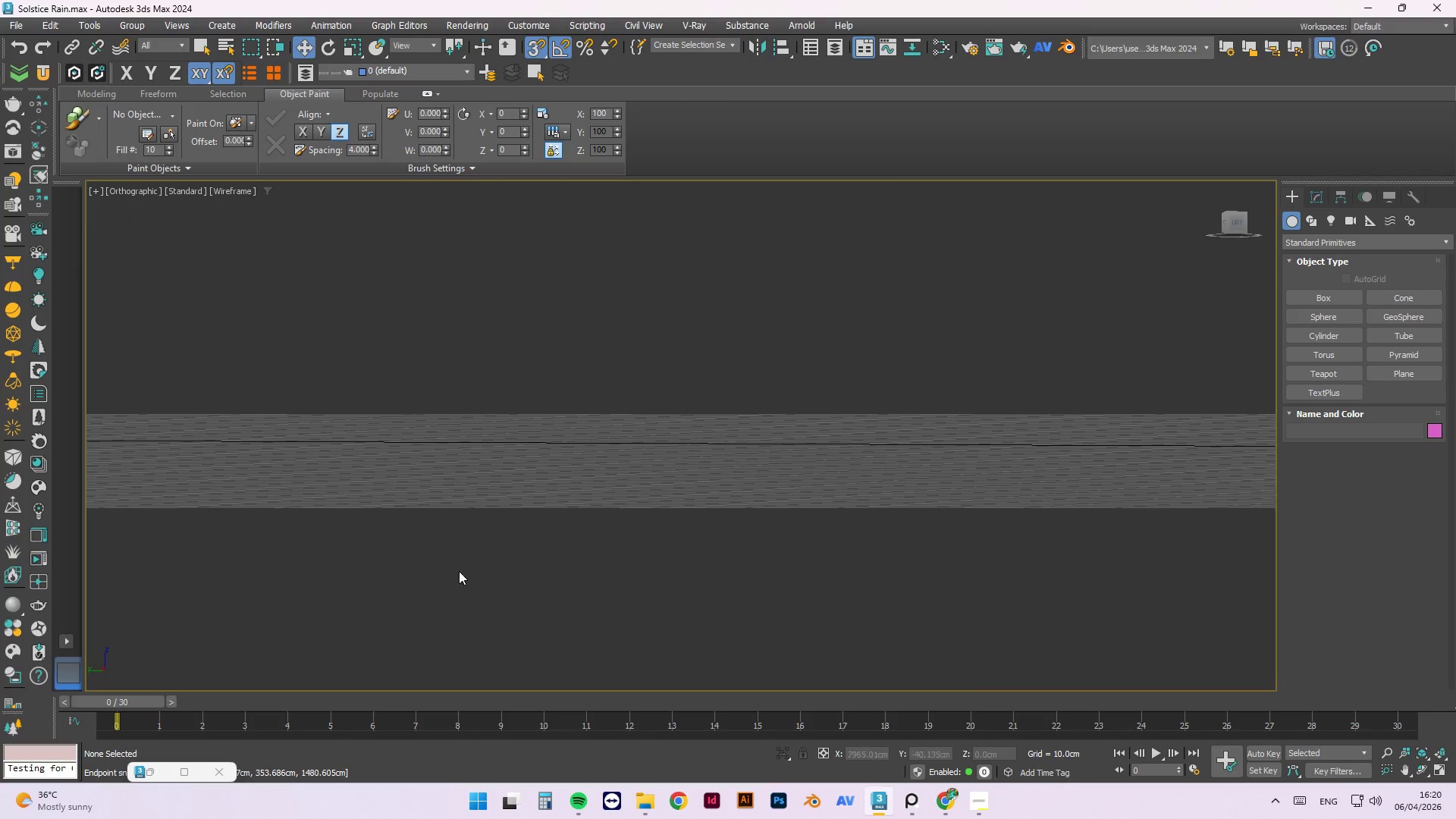 
scroll: coordinate [607, 524], scroll_direction: down, amount: 8.0
 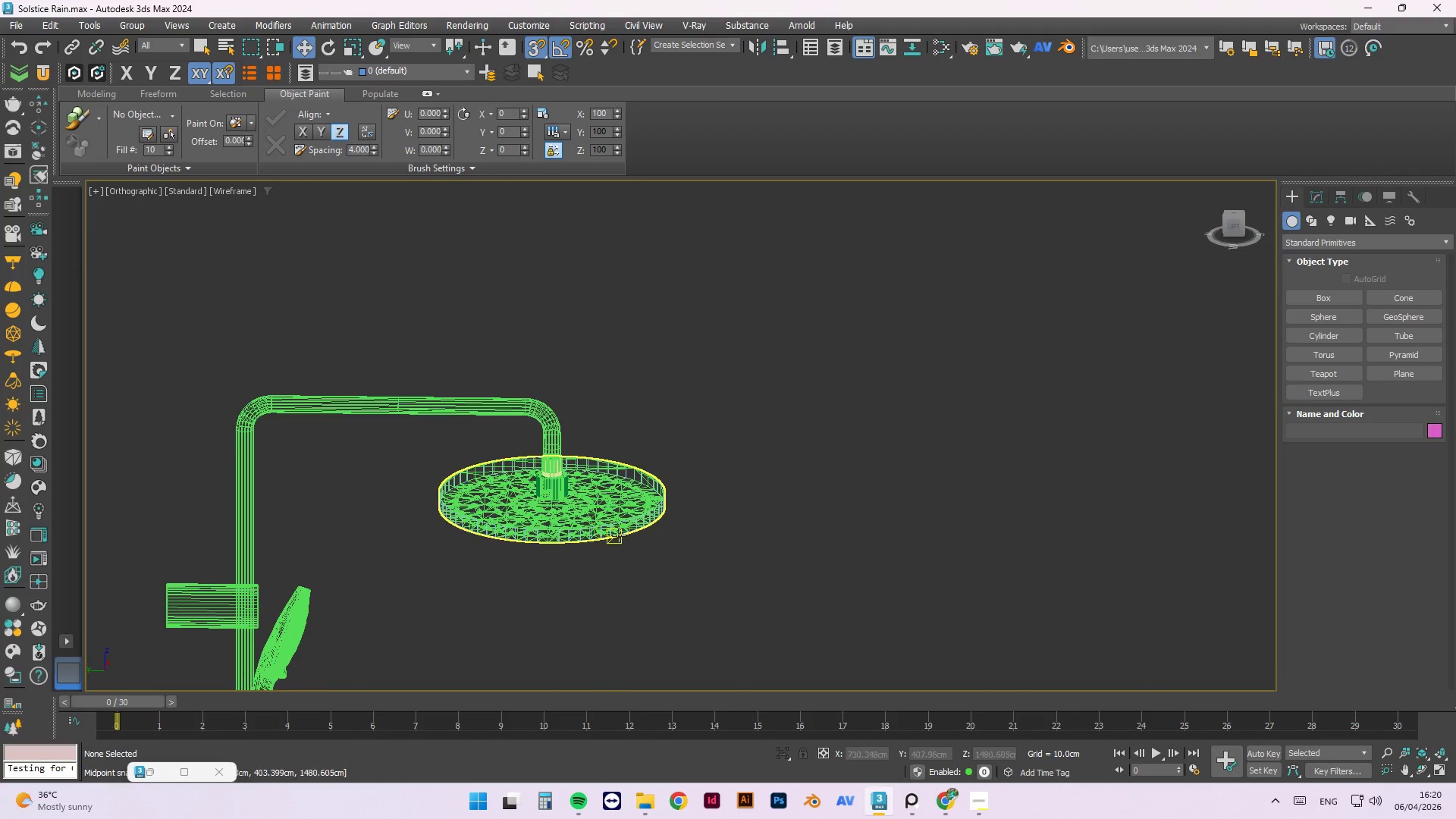 
hold_key(key=AltLeft, duration=0.67)
 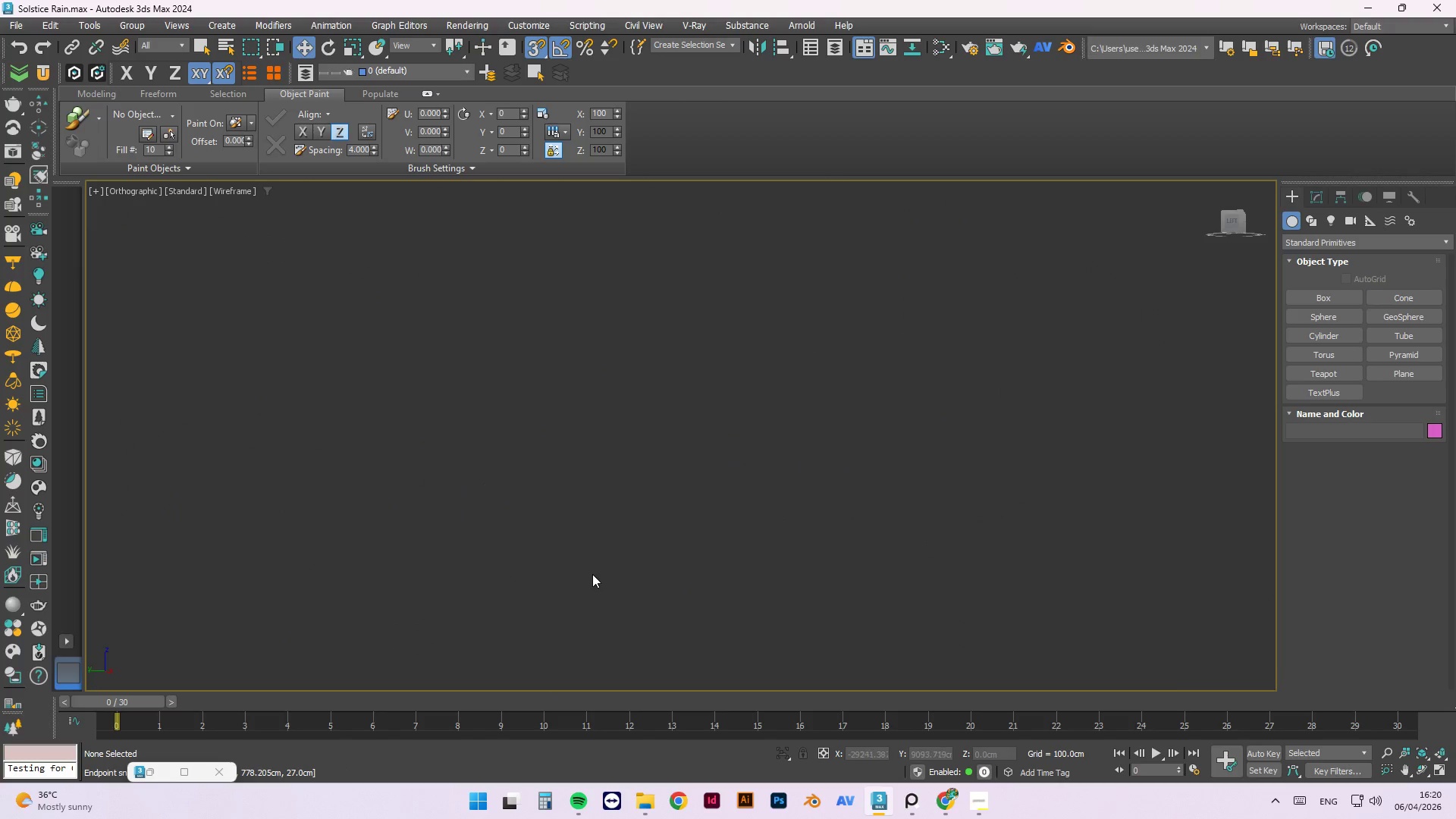 
scroll: coordinate [428, 601], scroll_direction: down, amount: 7.0
 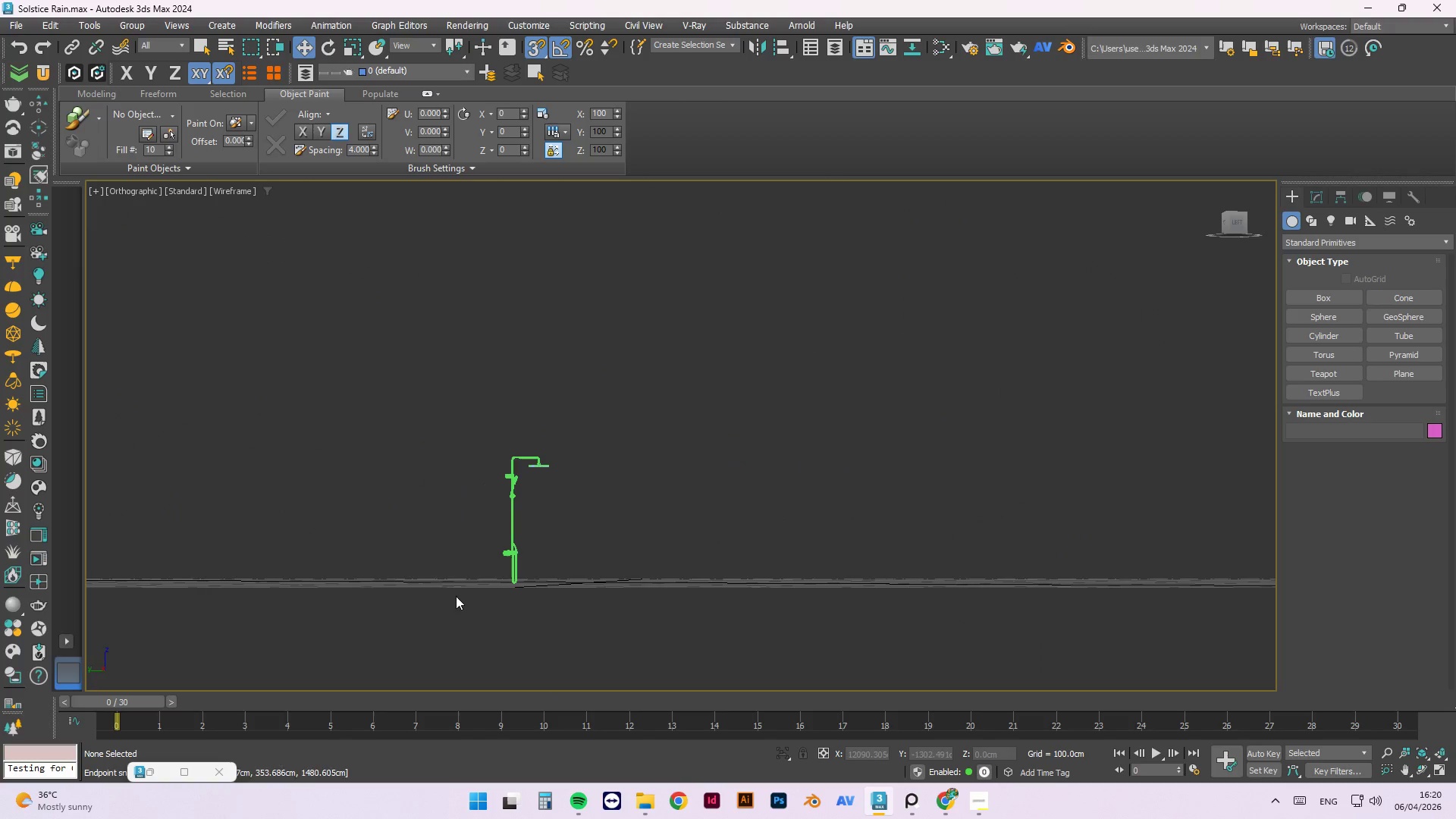 
key(Z)
 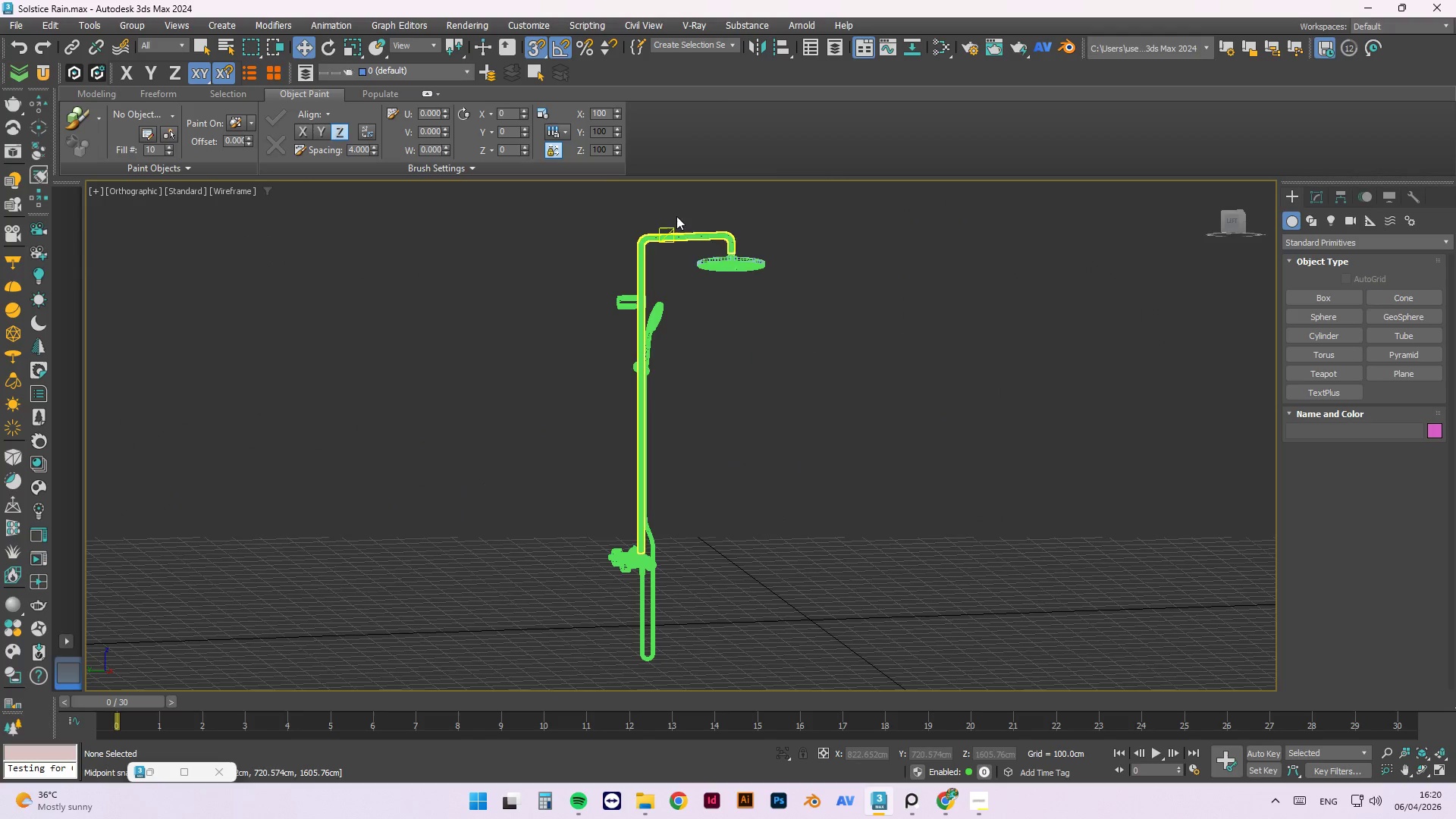 
scroll: coordinate [589, 574], scroll_direction: down, amount: 4.0
 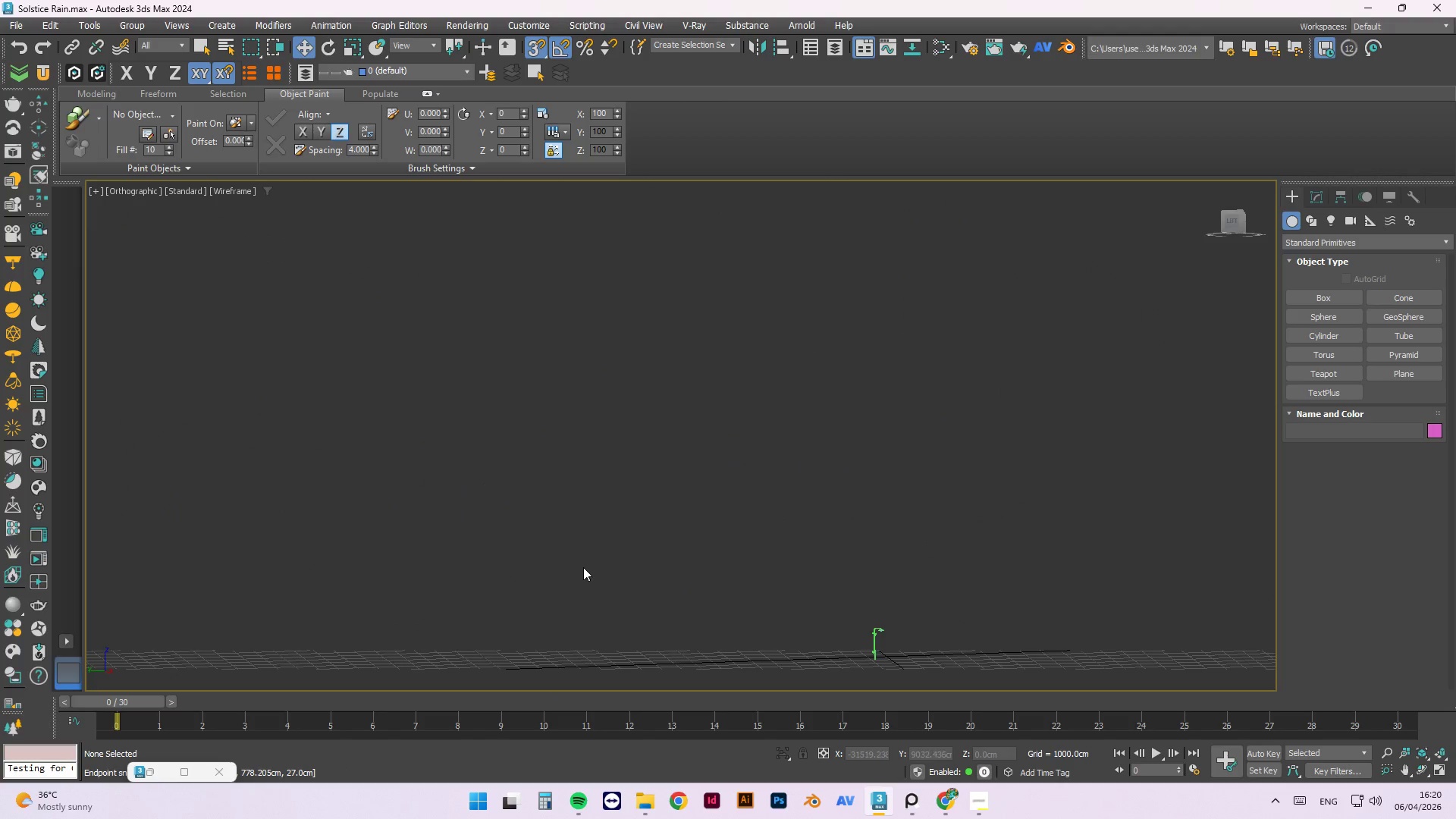 
scroll: coordinate [819, 359], scroll_direction: up, amount: 8.0
 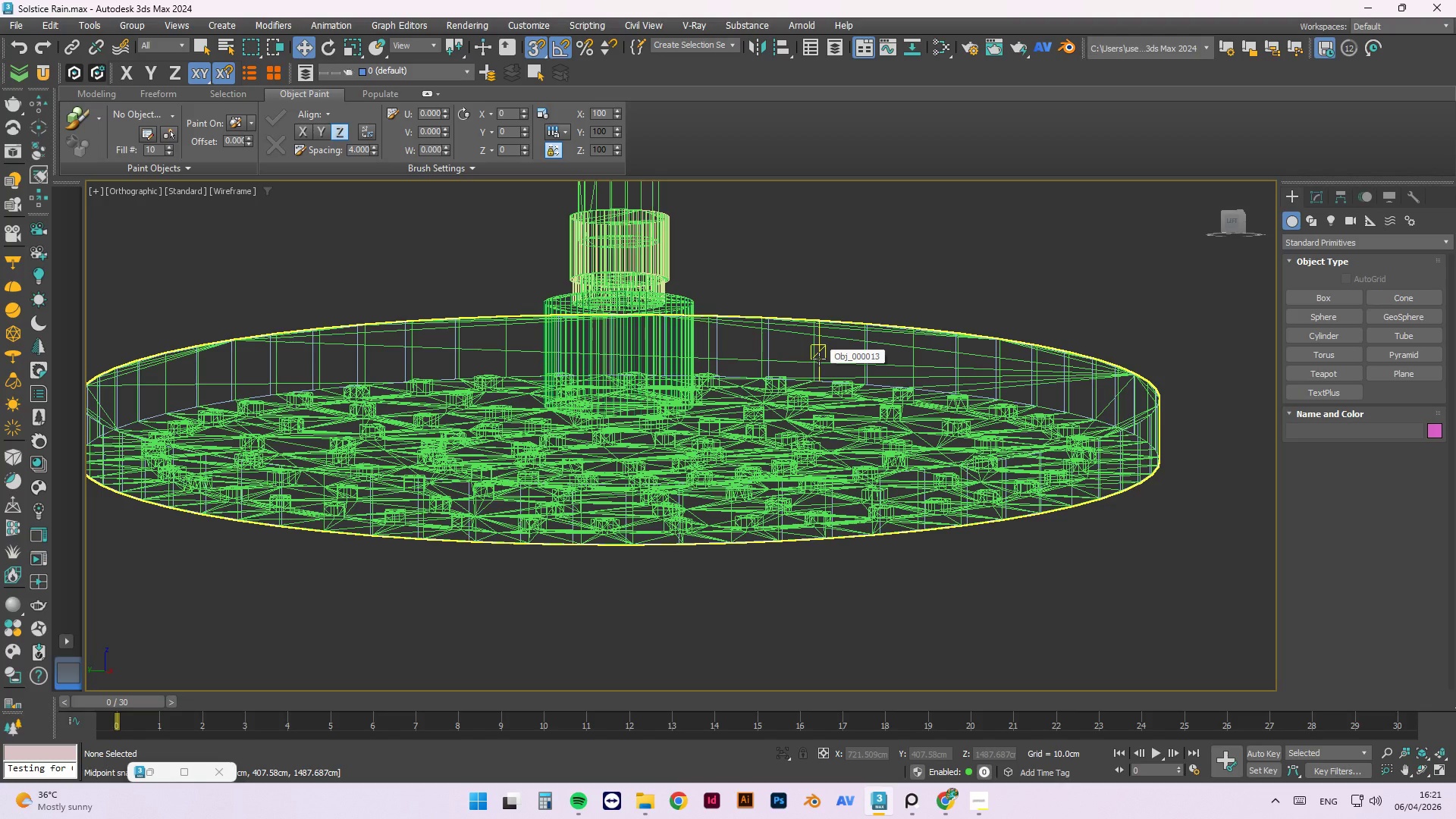 
key(F3)
 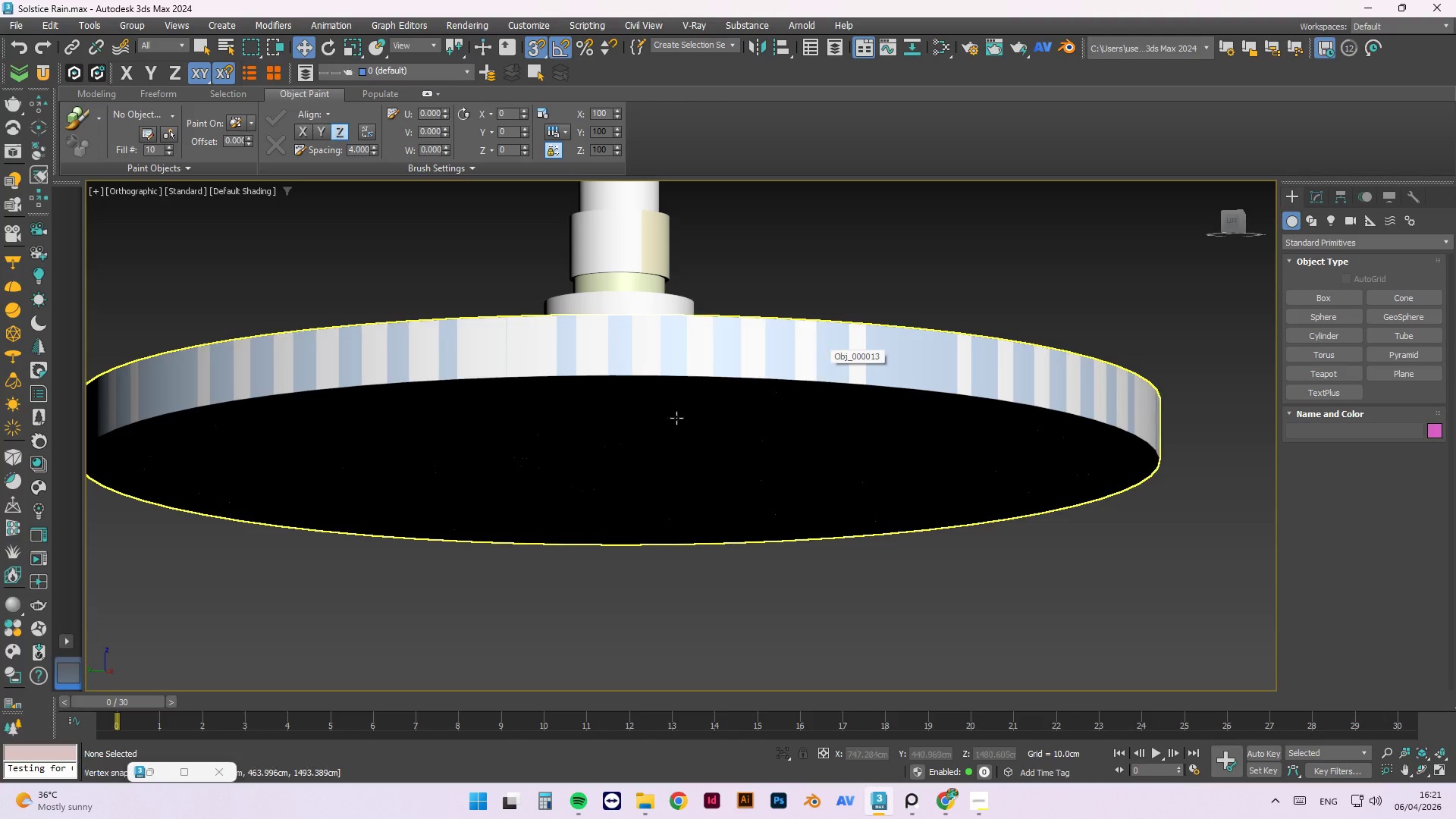 
hold_key(key=AltLeft, duration=0.56)
scroll: coordinate [744, 469], scroll_direction: down, amount: 3.0
 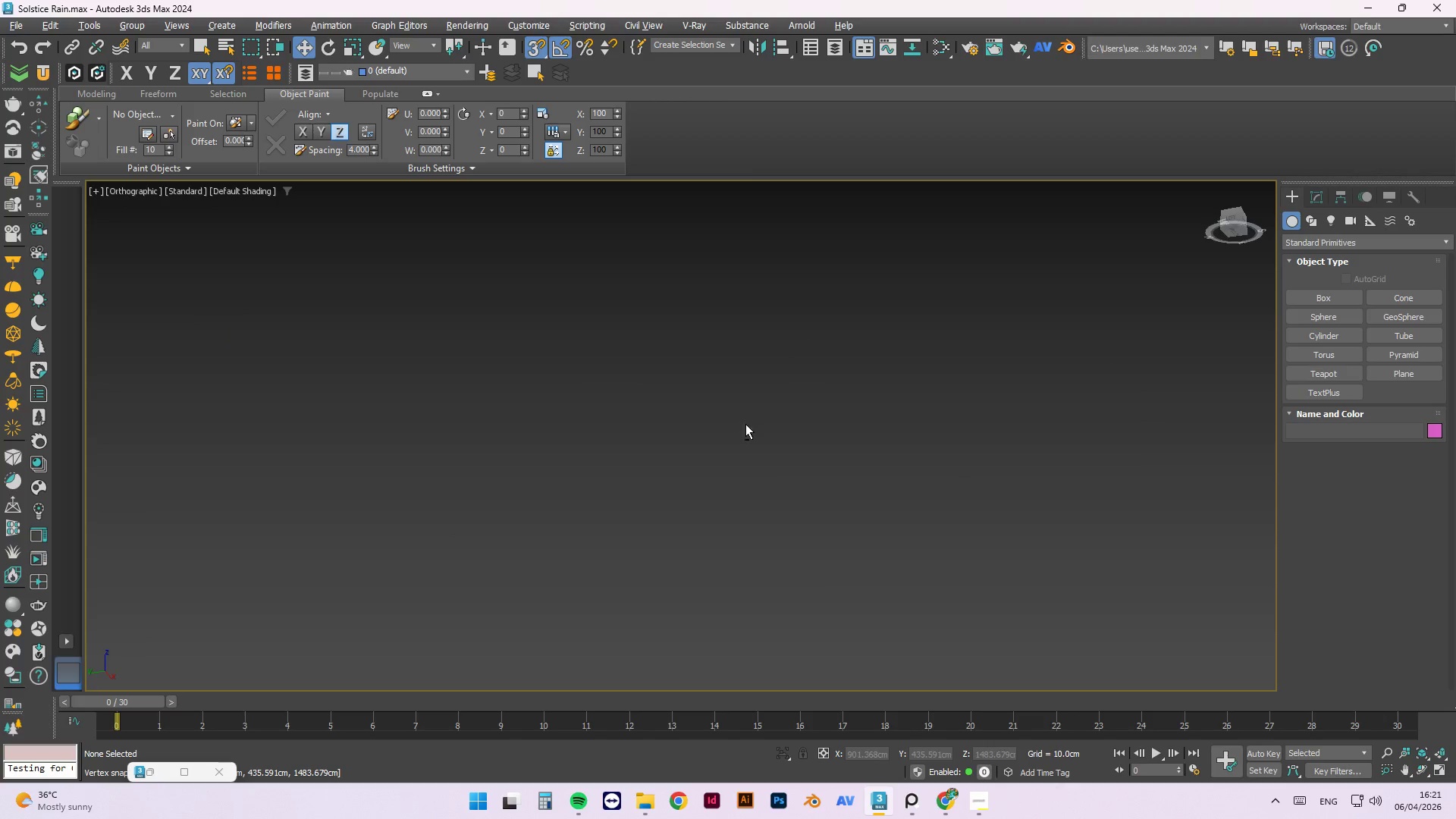 
key(Z)
 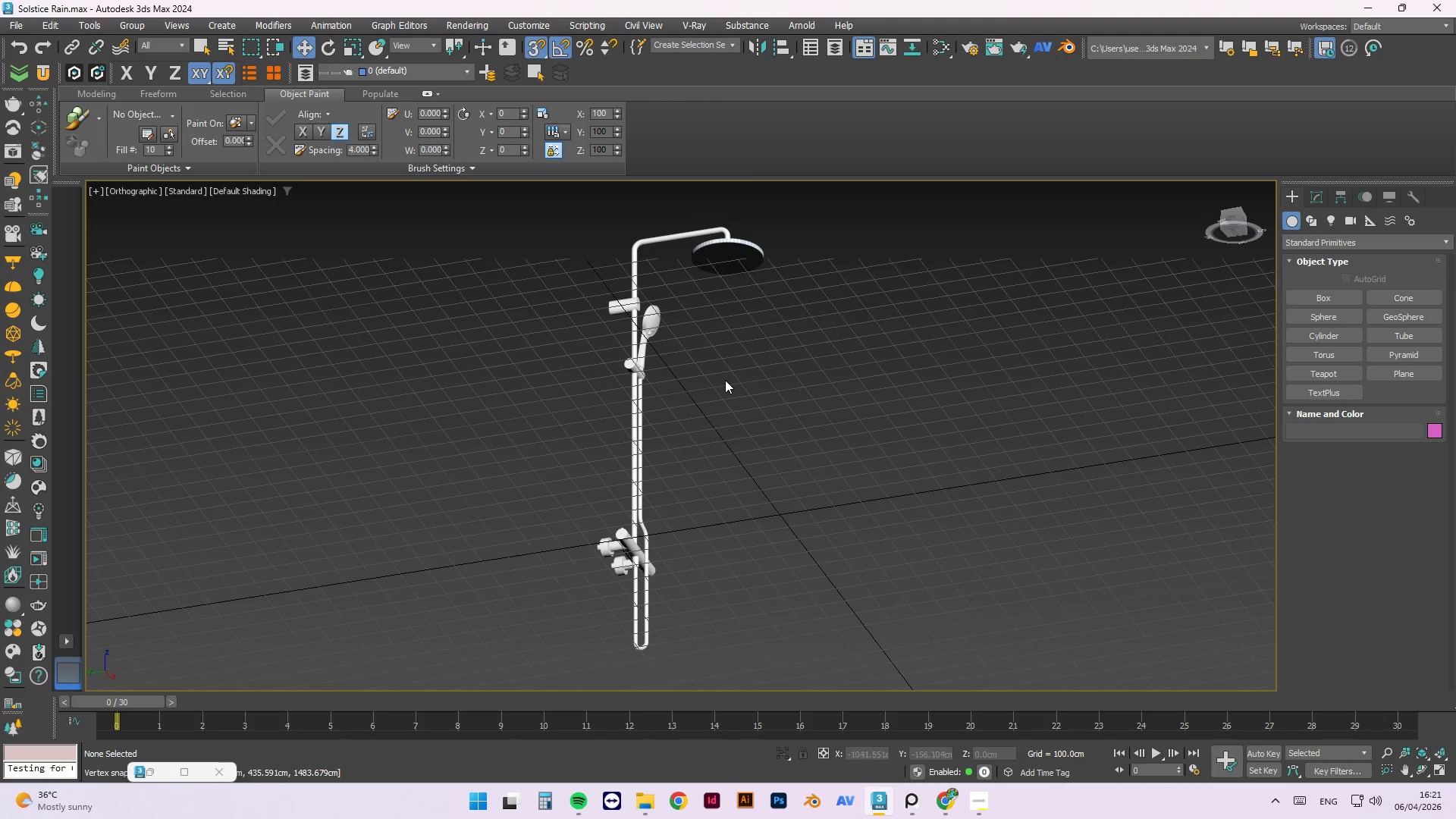 
scroll: coordinate [725, 389], scroll_direction: down, amount: 11.0
 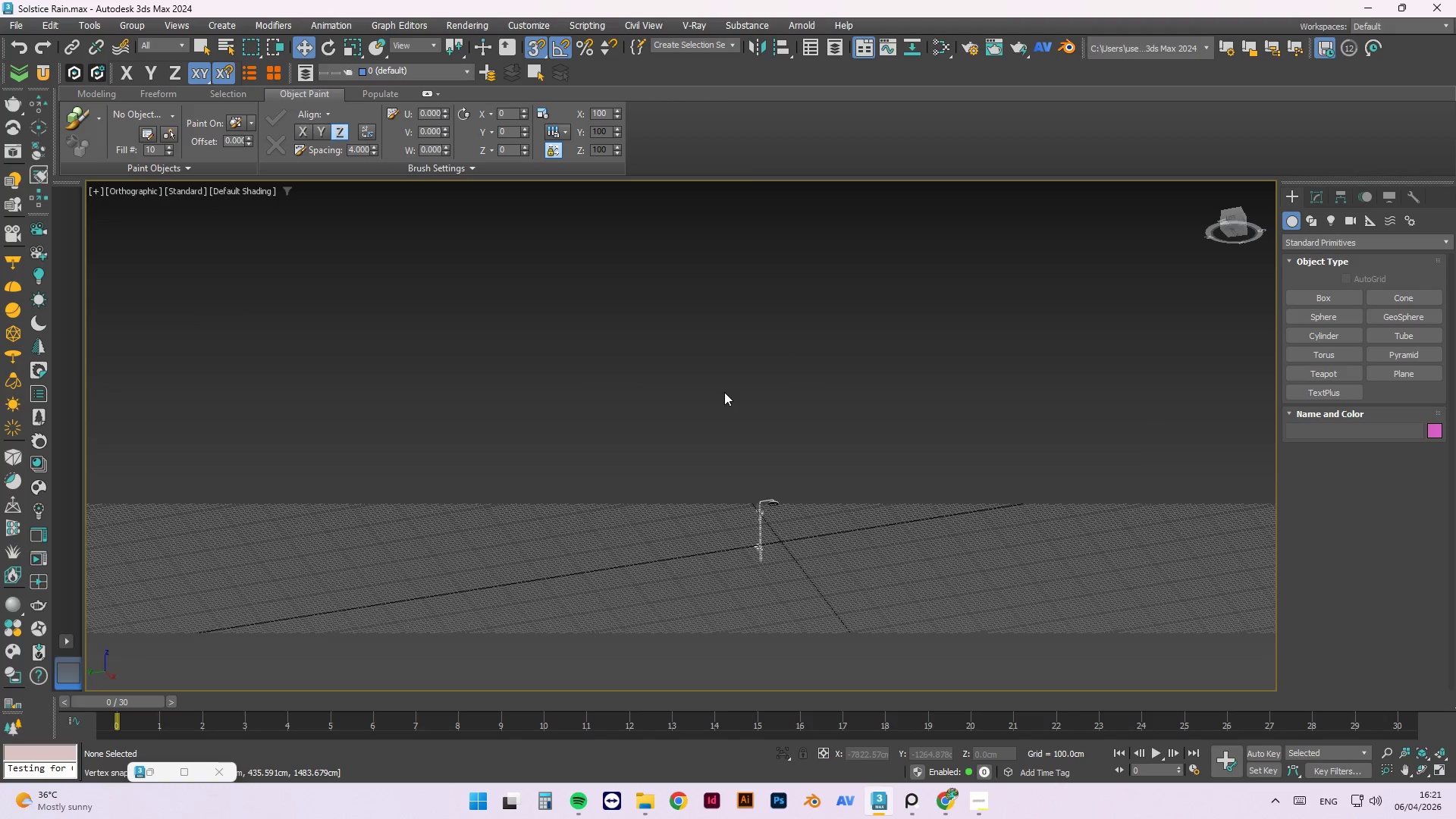 
key(P)
 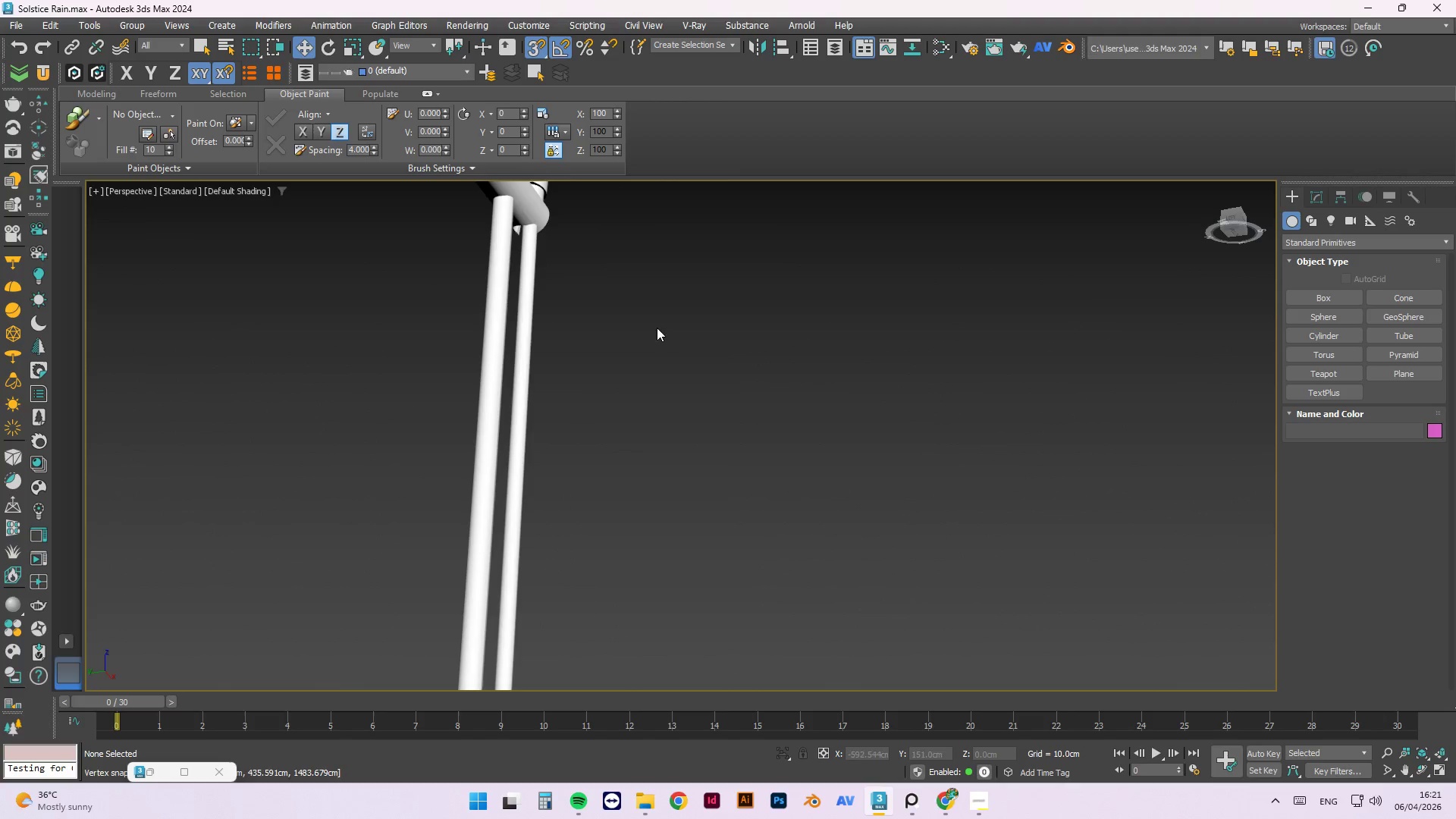 
scroll: coordinate [623, 409], scroll_direction: up, amount: 4.0
 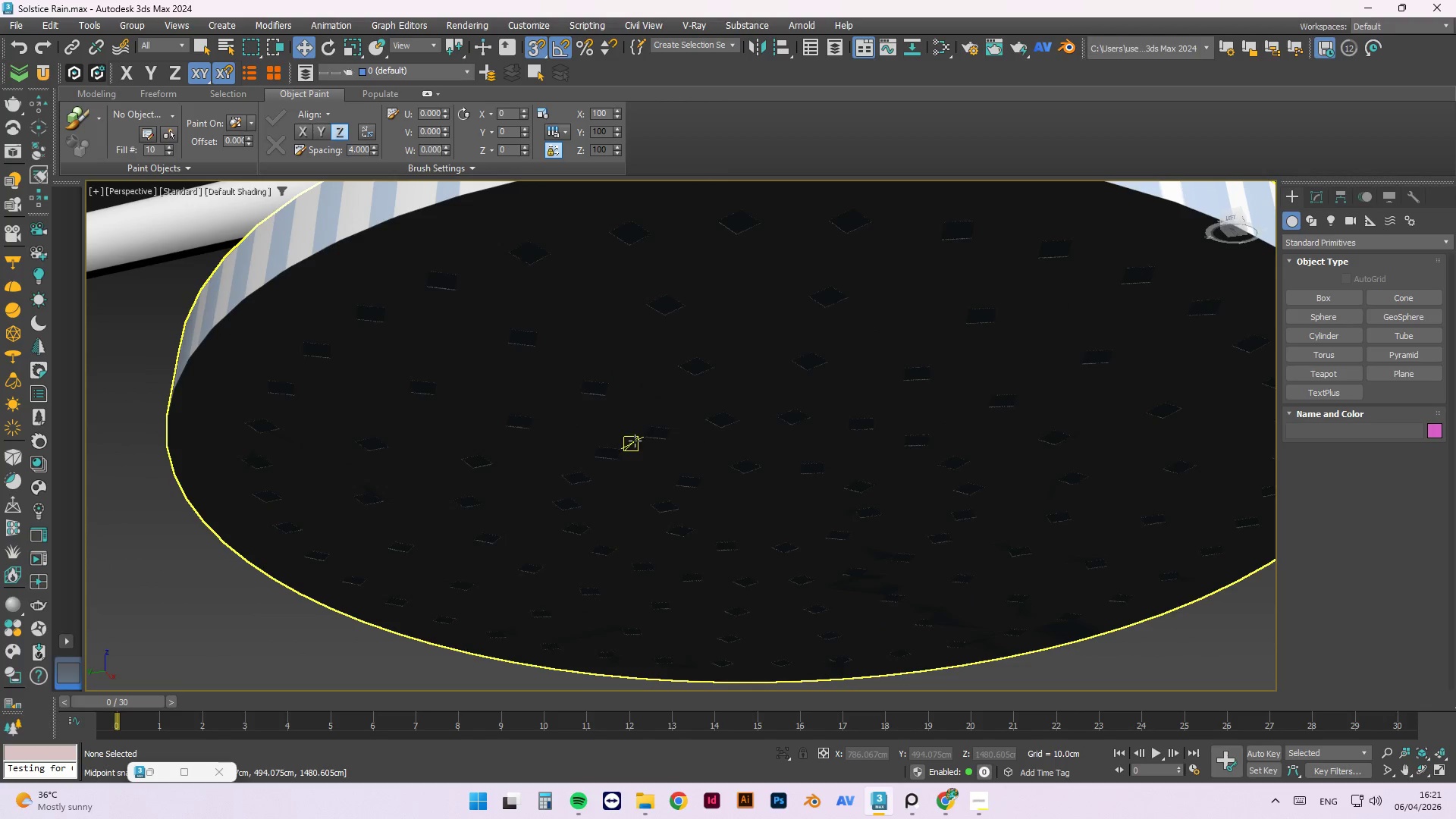 
key(F4)
 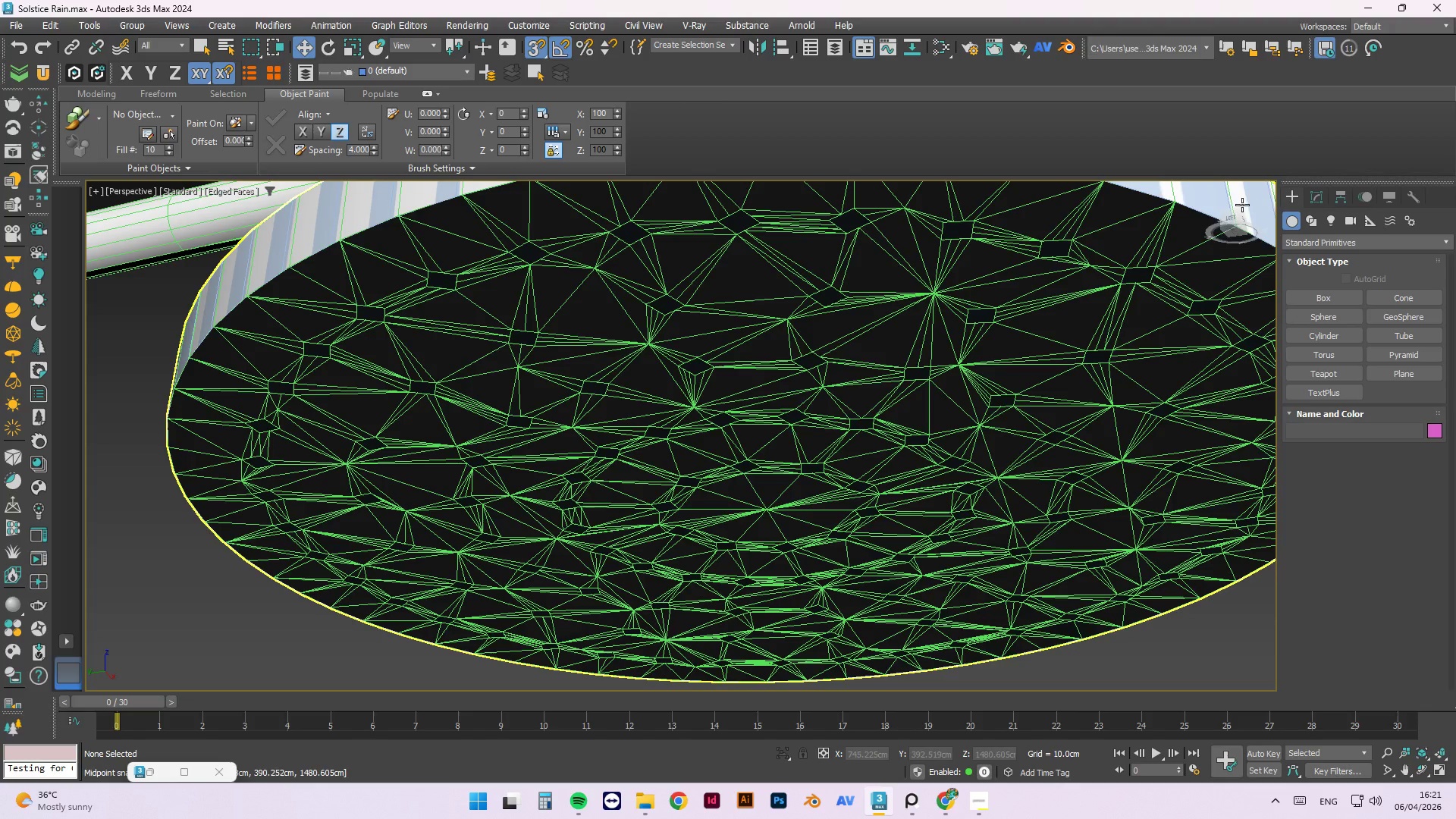 
left_click([1327, 297])
 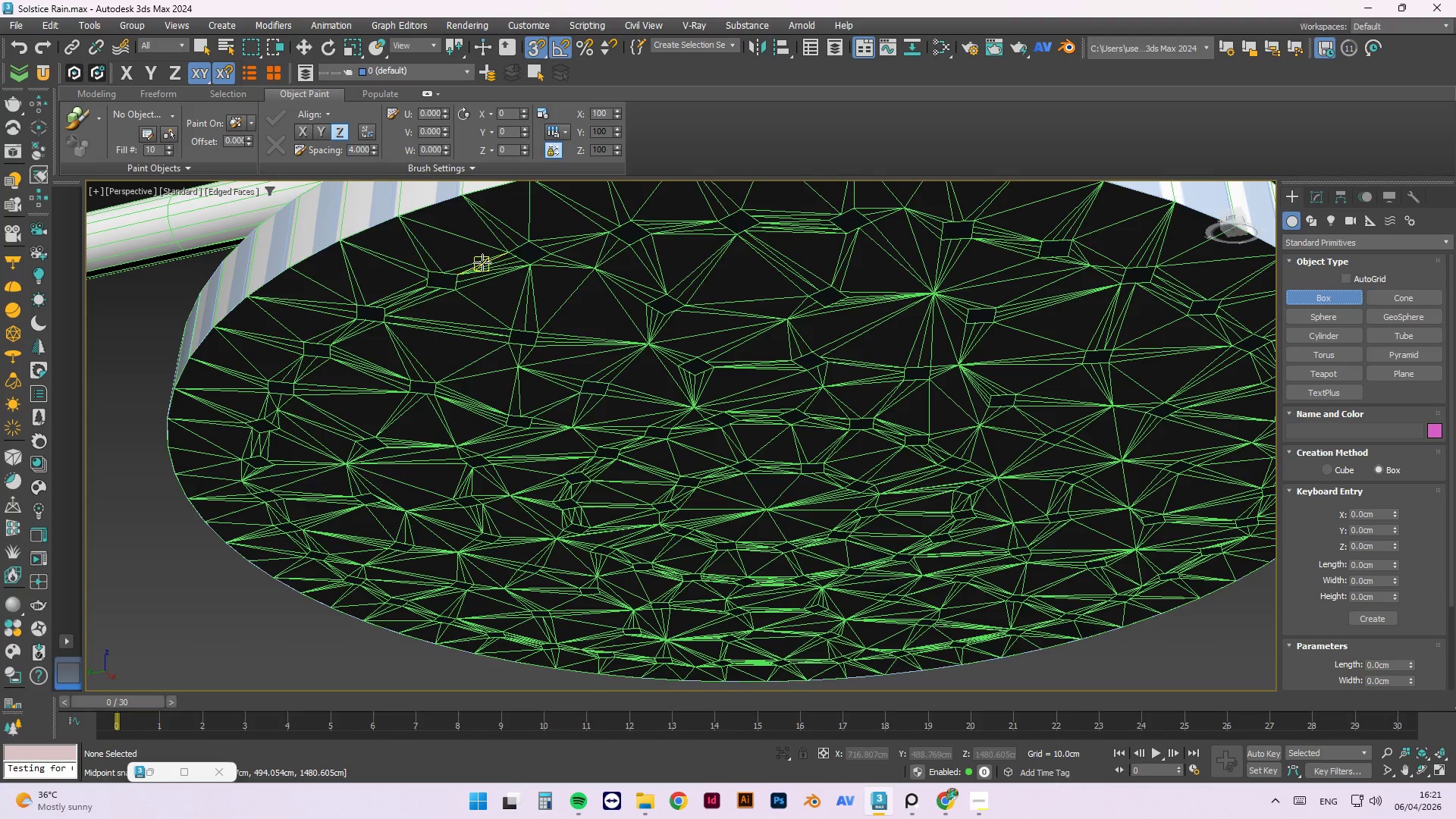 
wait(7.58)
 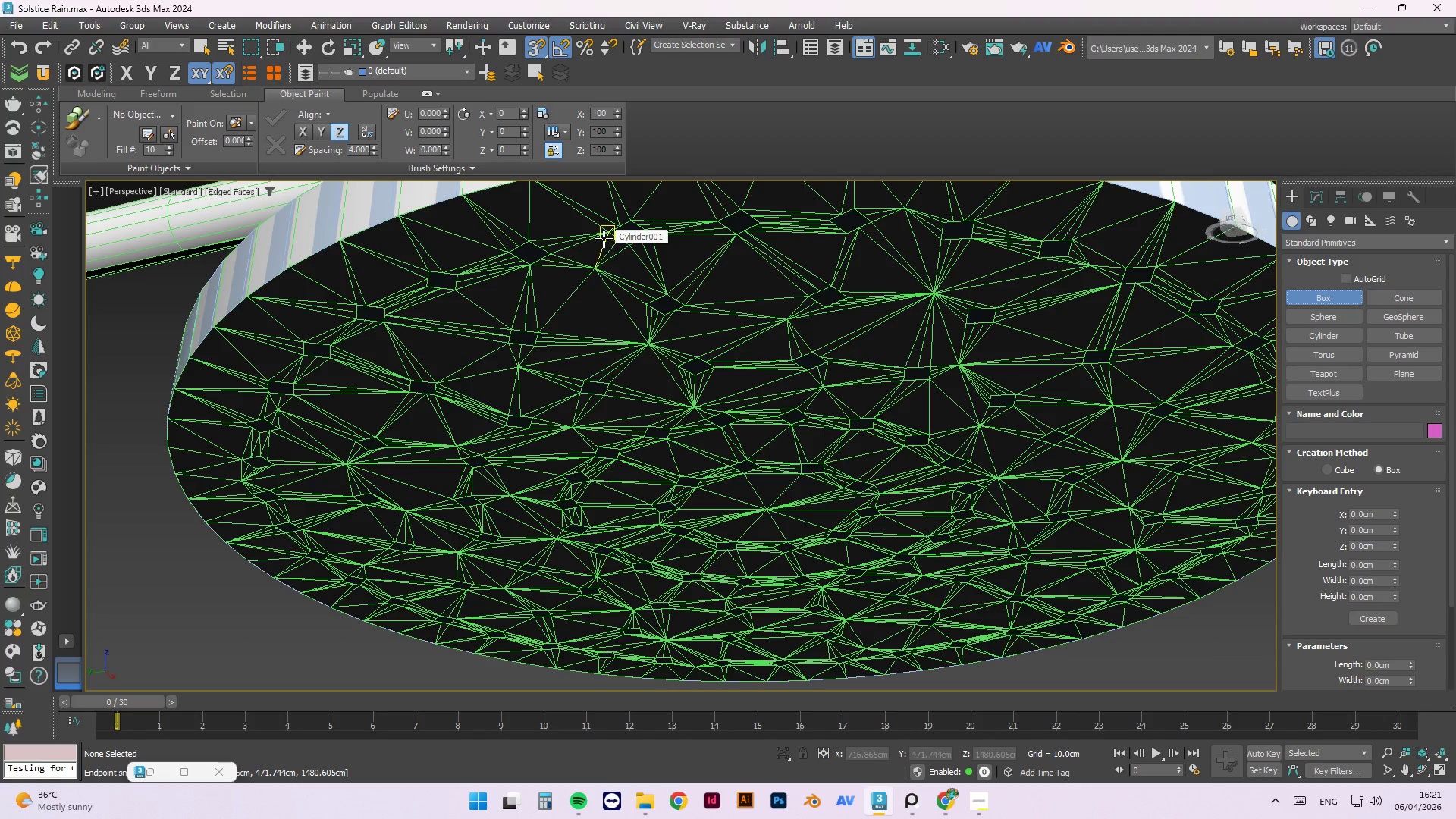 
left_click_drag(start_coordinate=[429, 272], to_coordinate=[457, 282])
 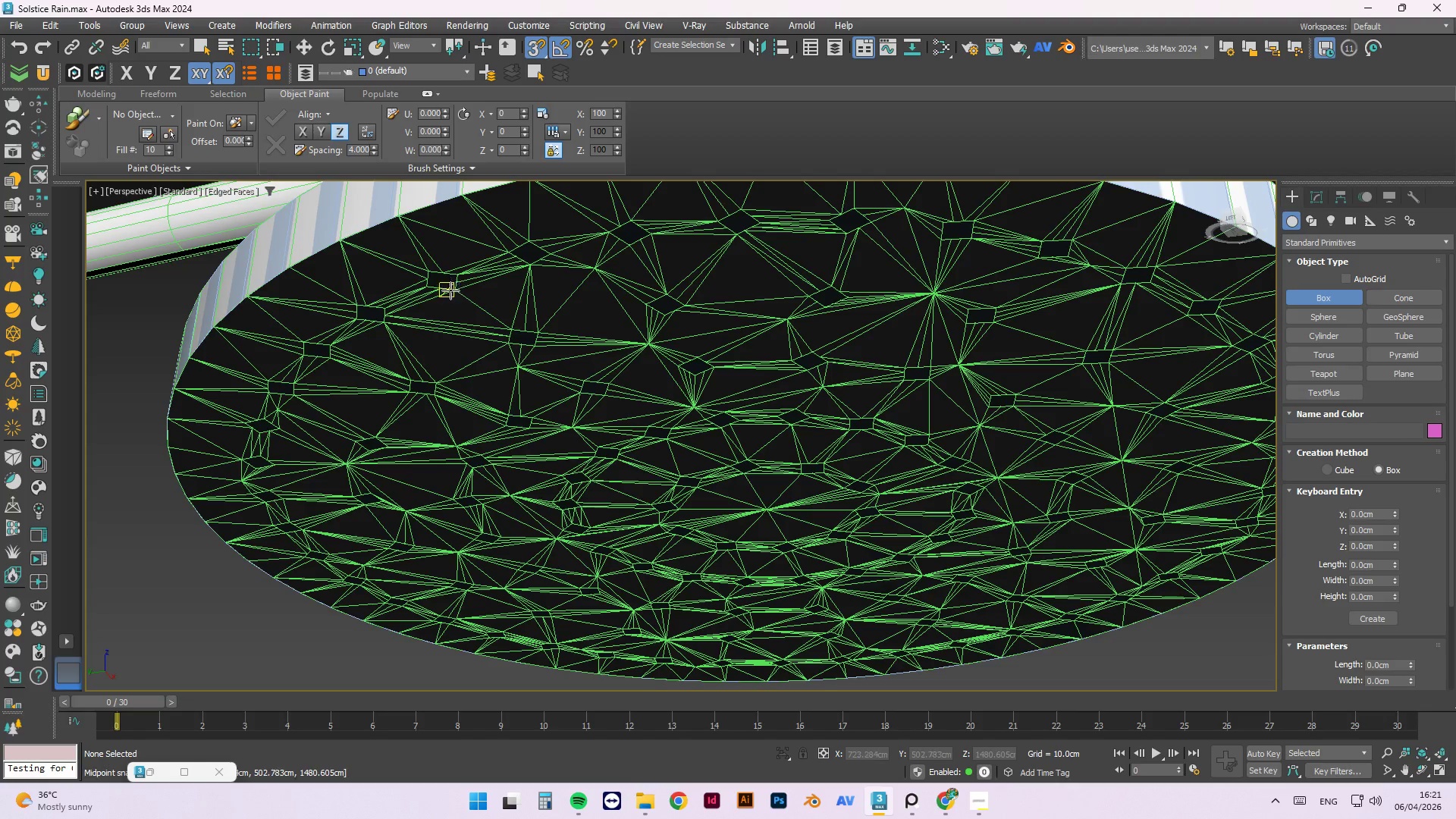 
key(Escape)
 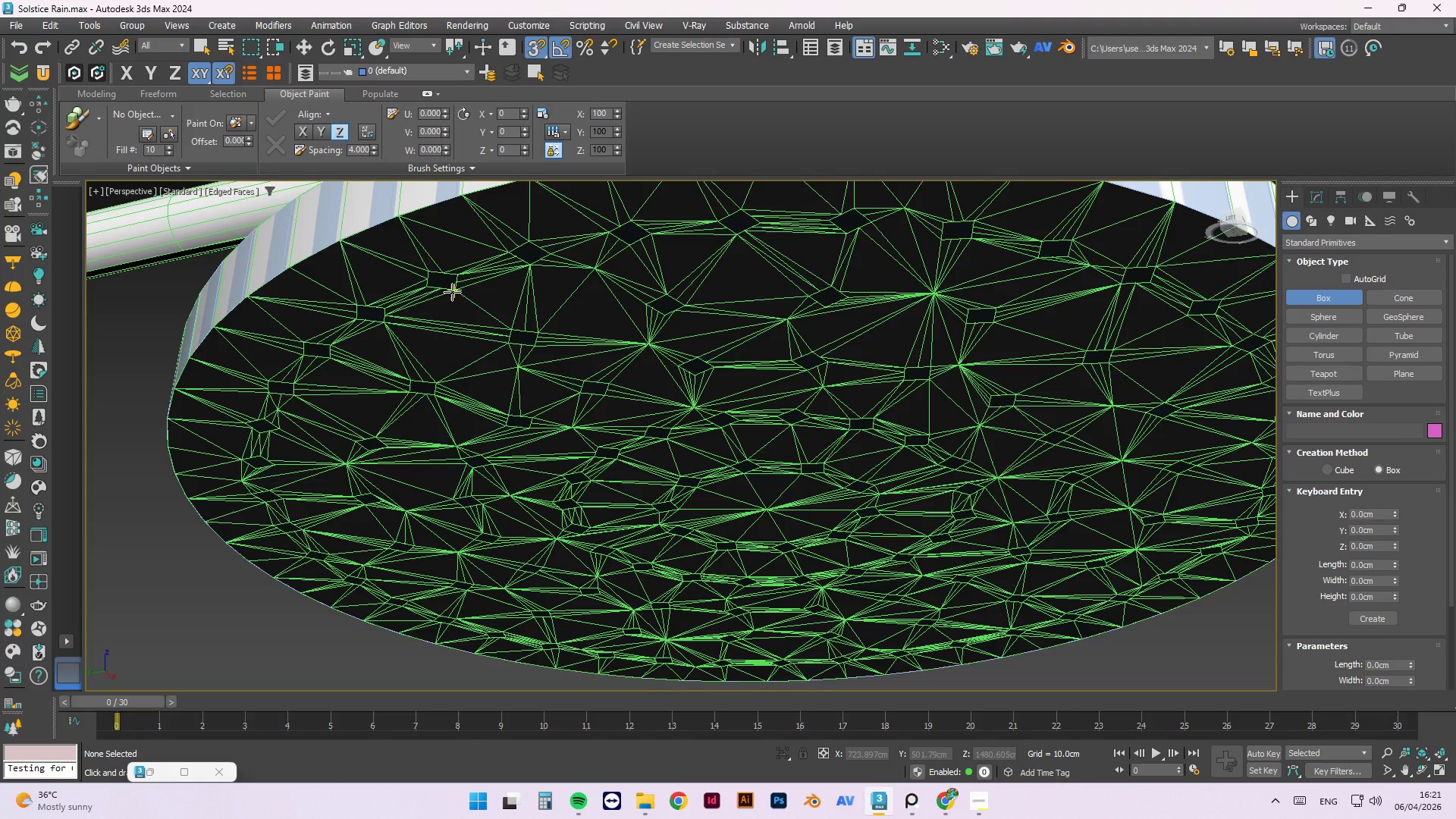 
wait(6.25)
 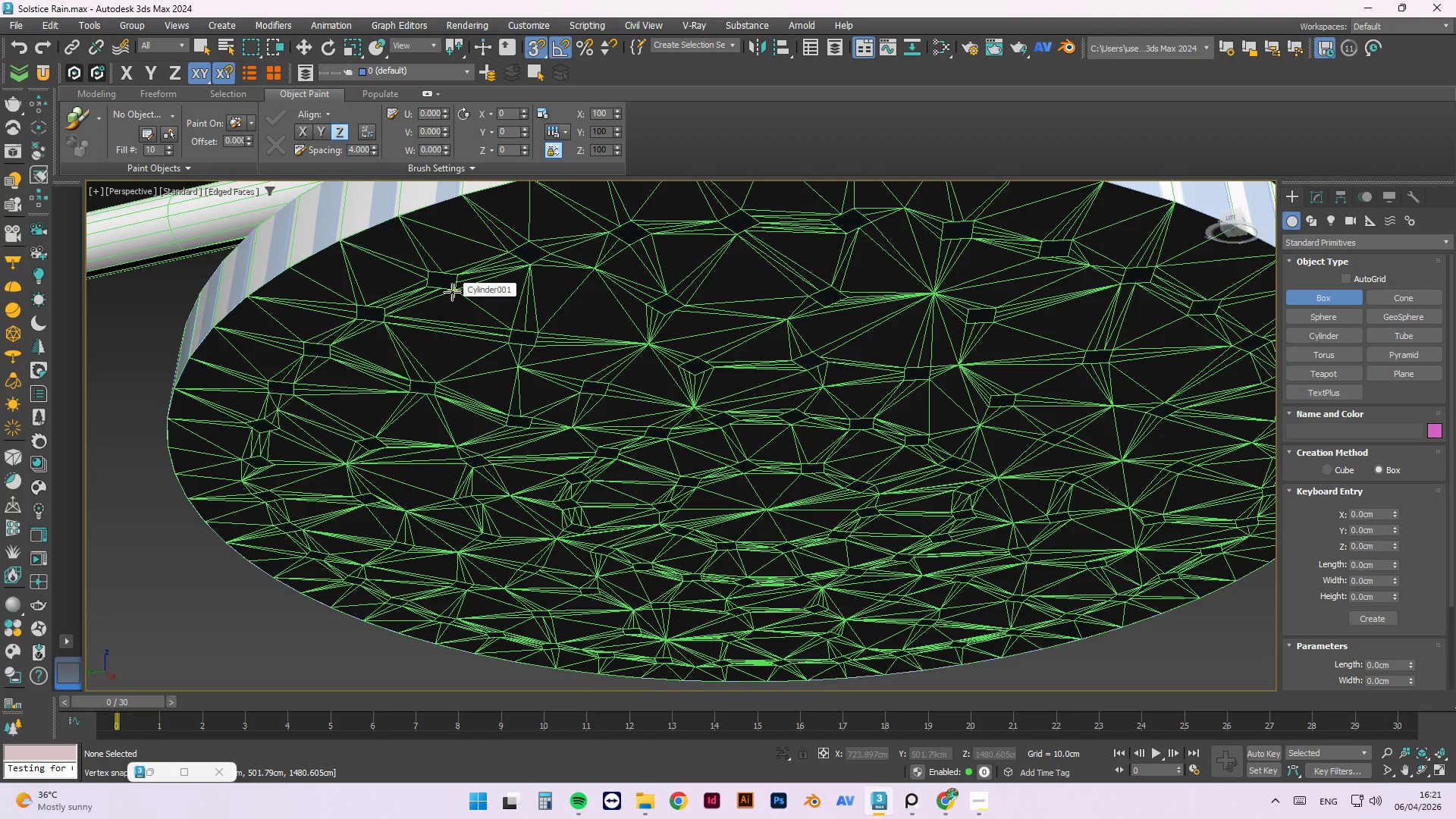 
left_click([1345, 334])
 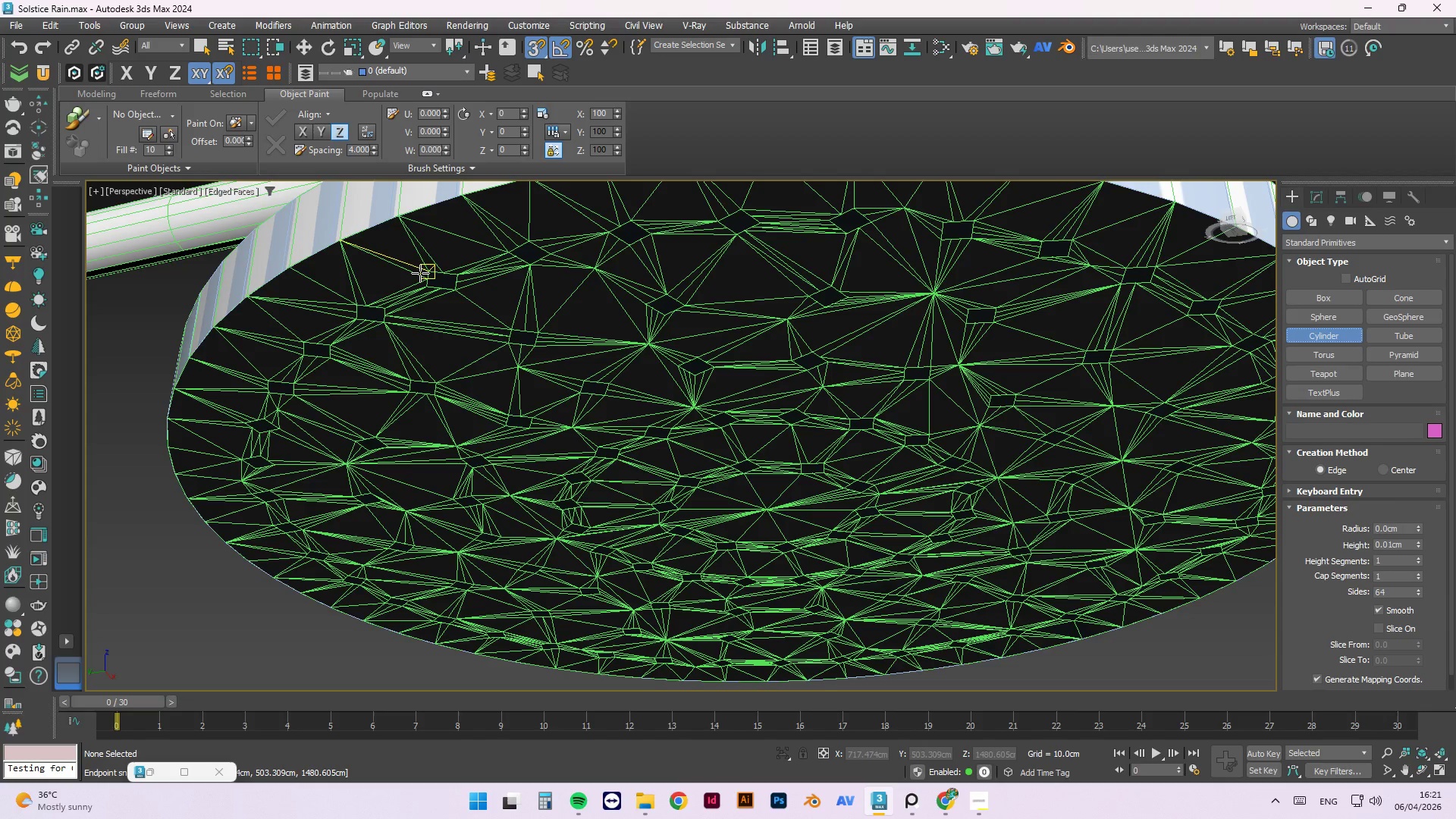 
left_click_drag(start_coordinate=[428, 272], to_coordinate=[454, 283])
 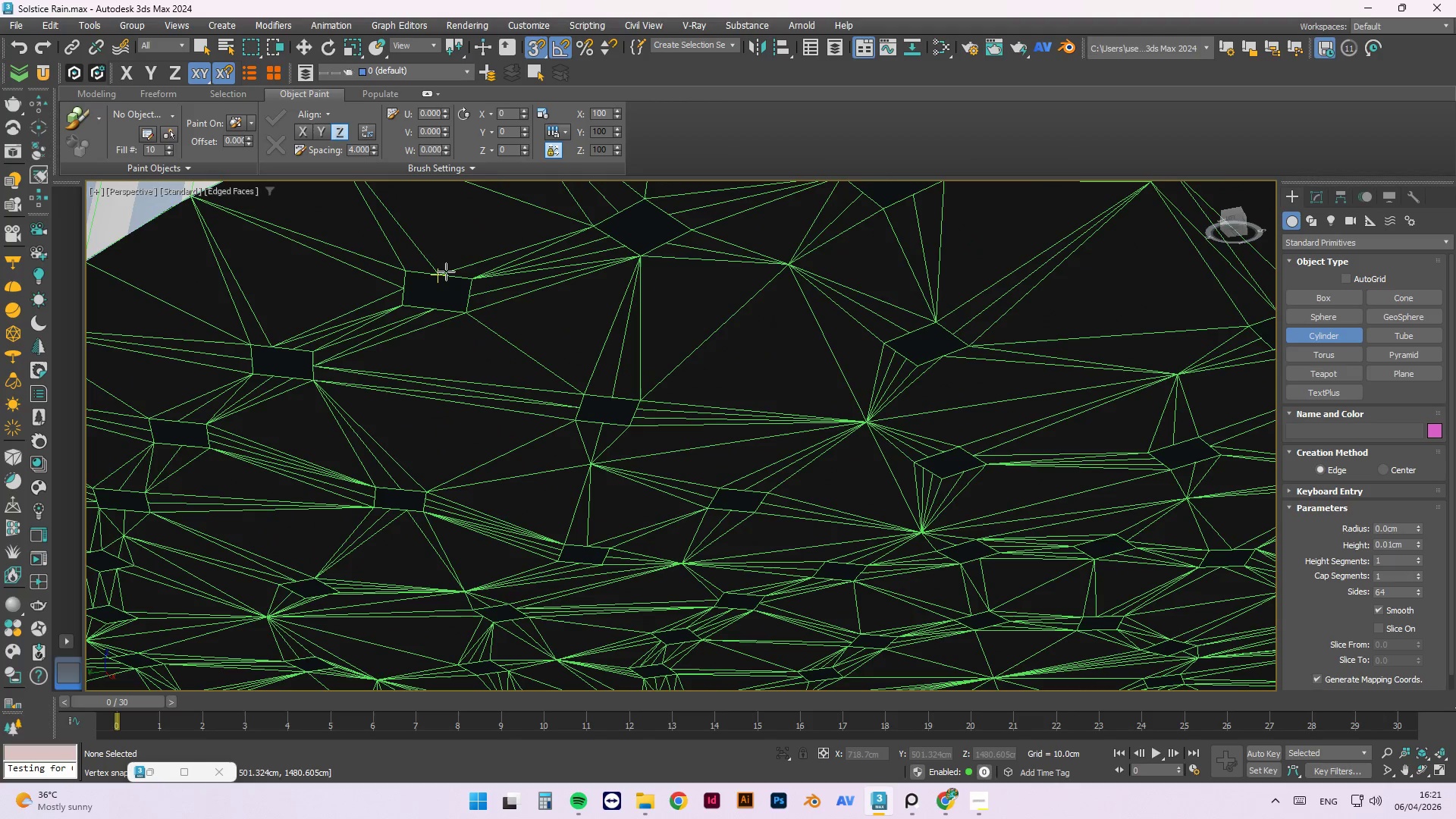 
key(Escape)
 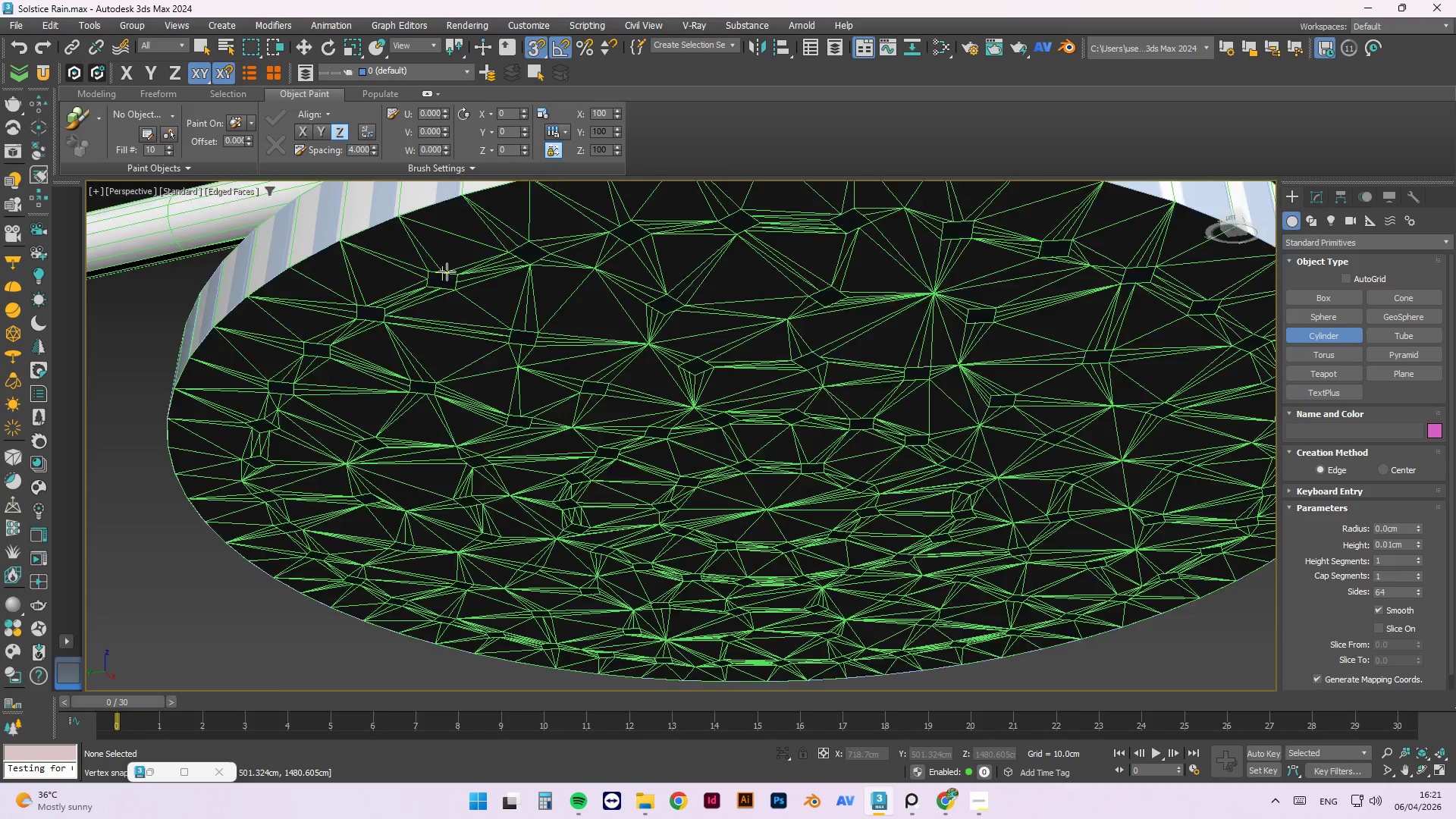 
scroll: coordinate [446, 271], scroll_direction: up, amount: 2.0
 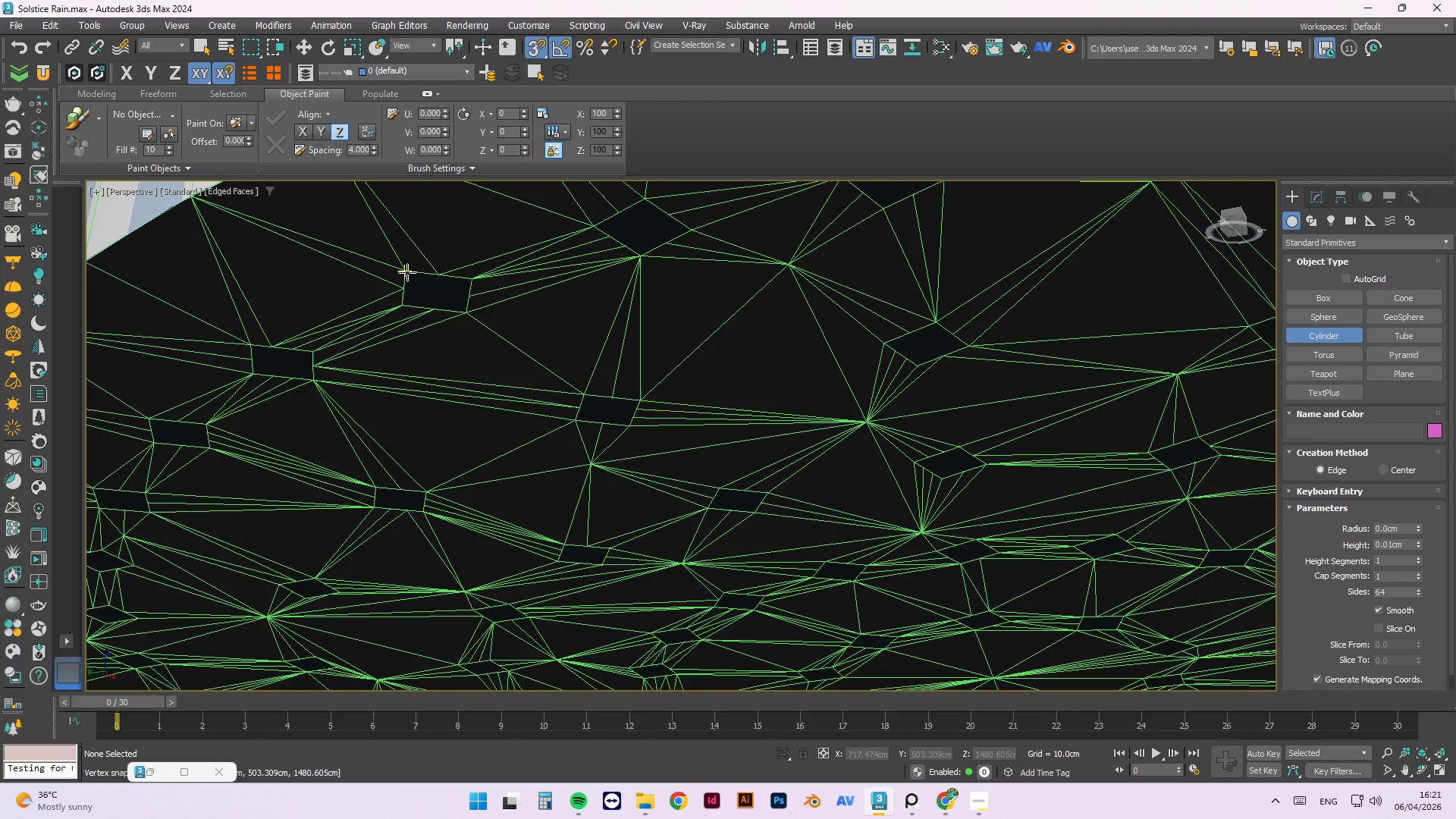 
left_click_drag(start_coordinate=[406, 272], to_coordinate=[466, 312])
 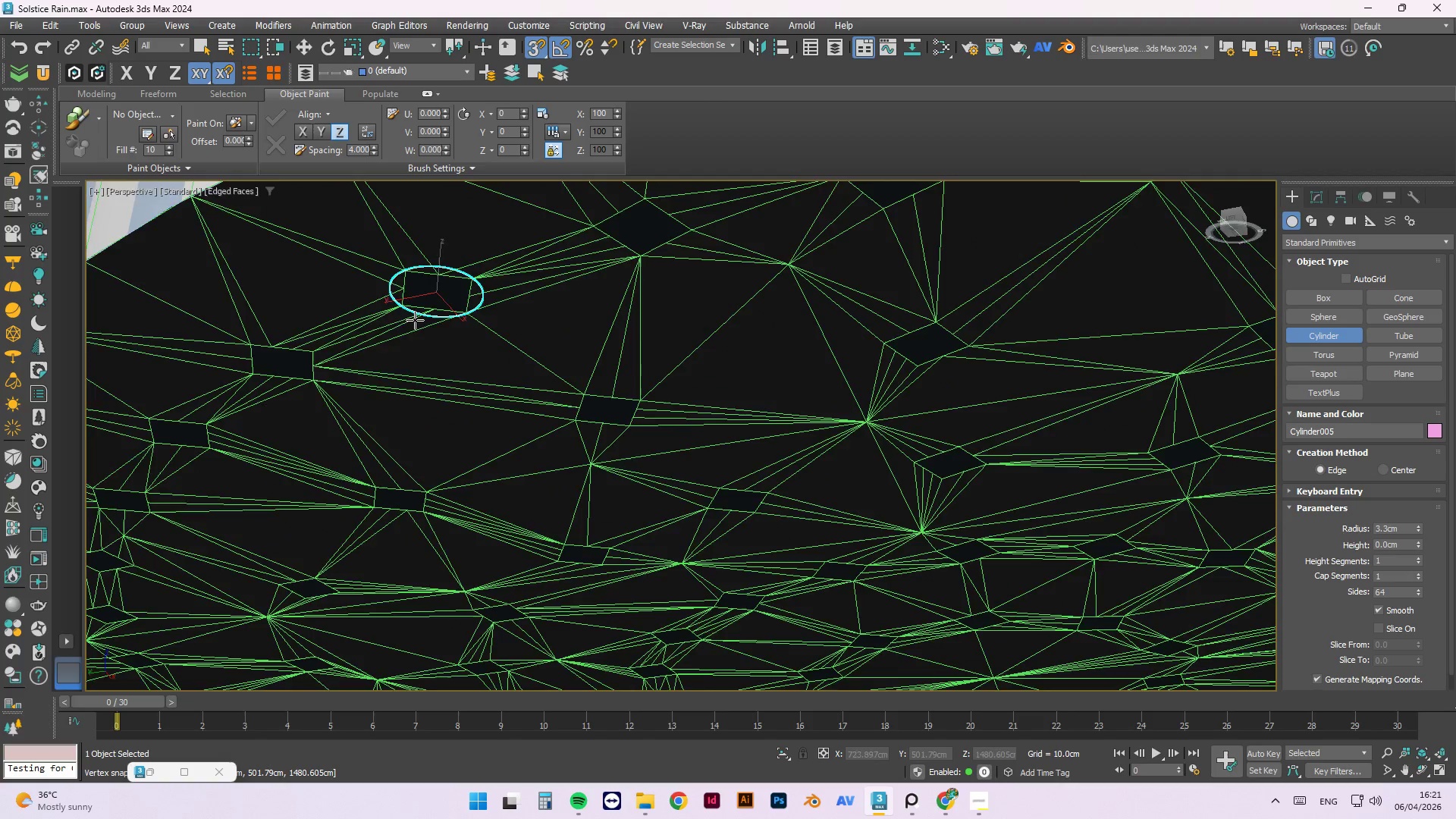 
scroll: coordinate [421, 360], scroll_direction: down, amount: 5.0
 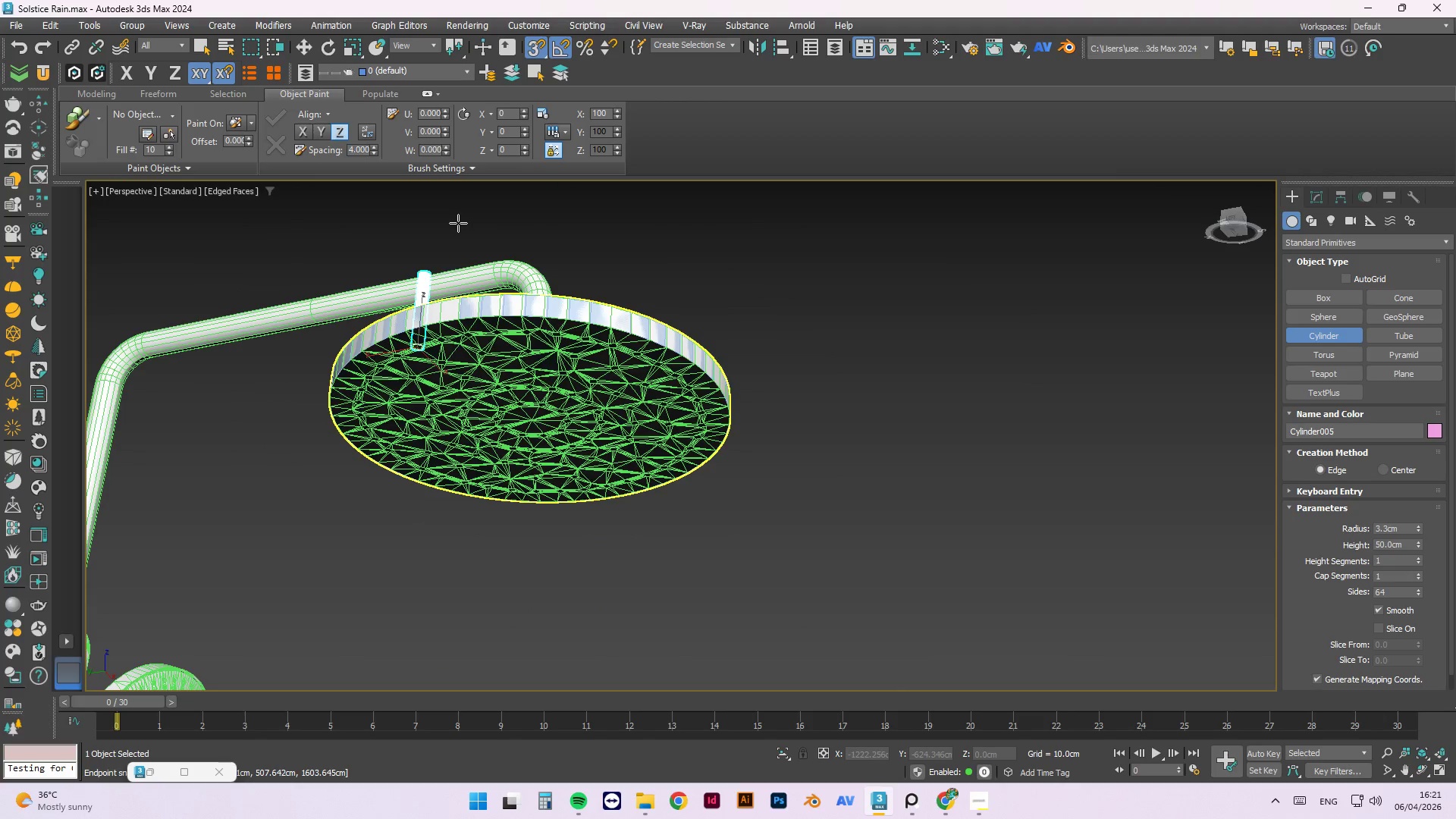 
left_click([458, 223])
 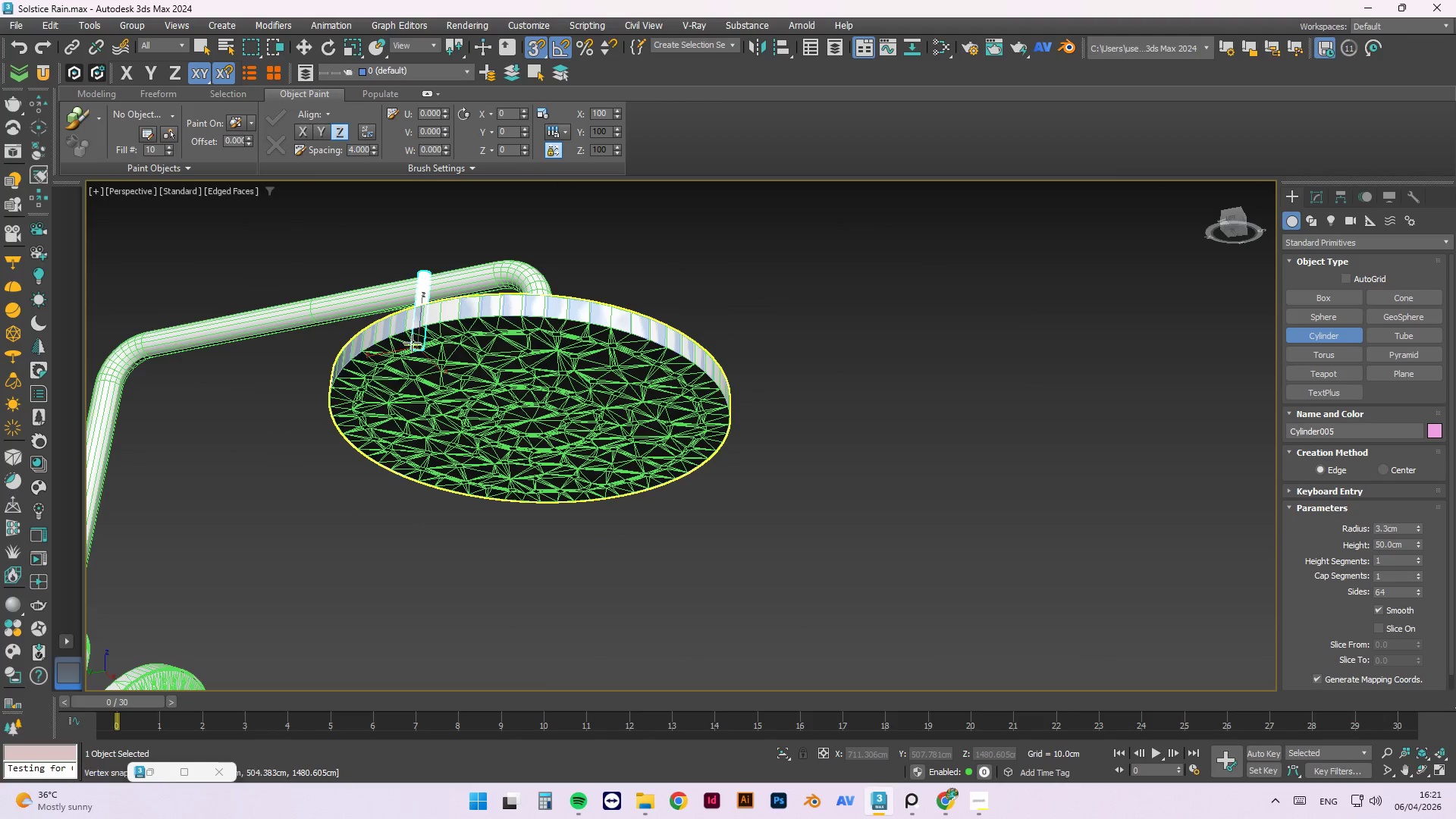 
scroll: coordinate [413, 376], scroll_direction: up, amount: 5.0
 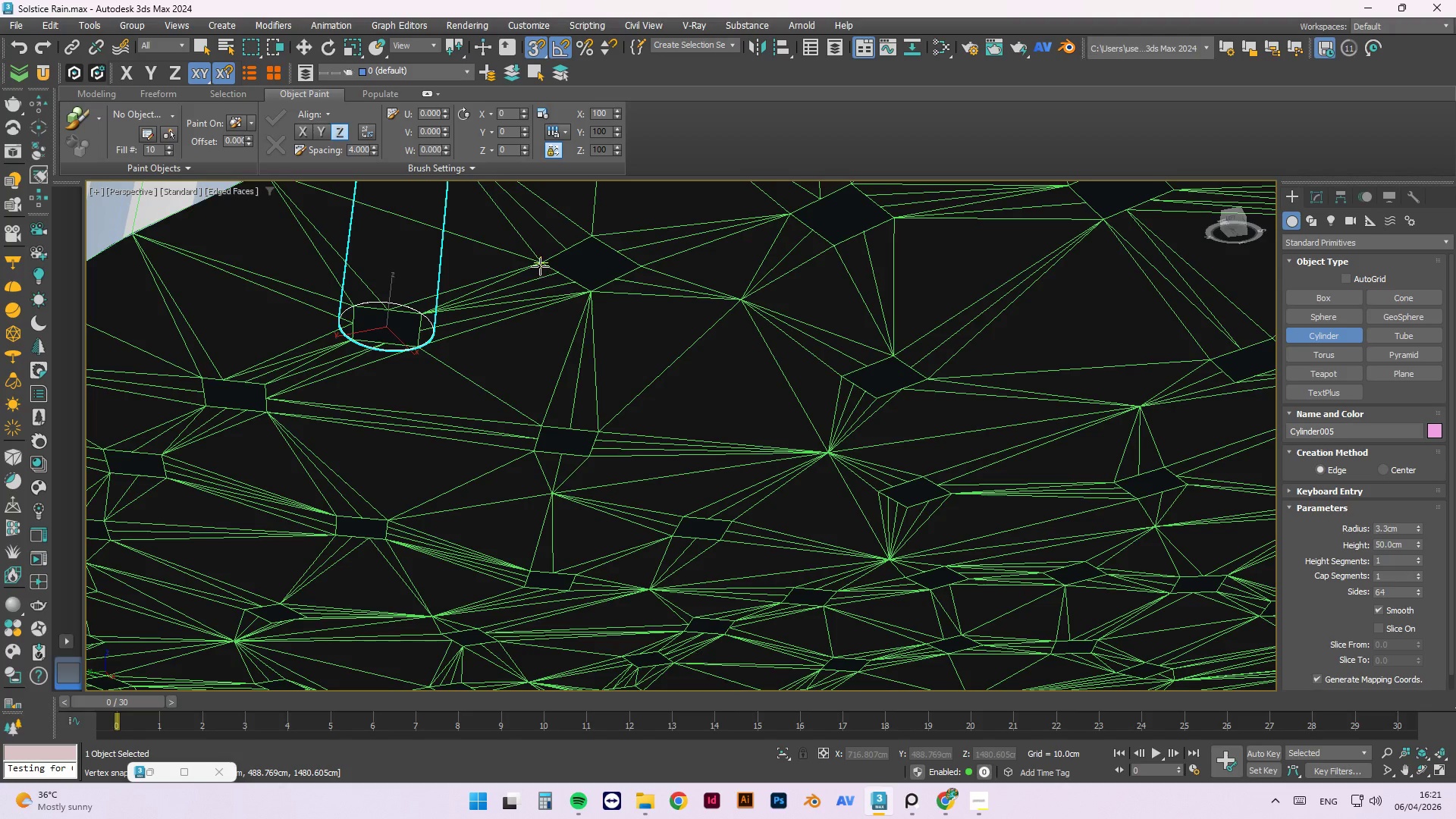 
left_click_drag(start_coordinate=[540, 265], to_coordinate=[639, 270])
 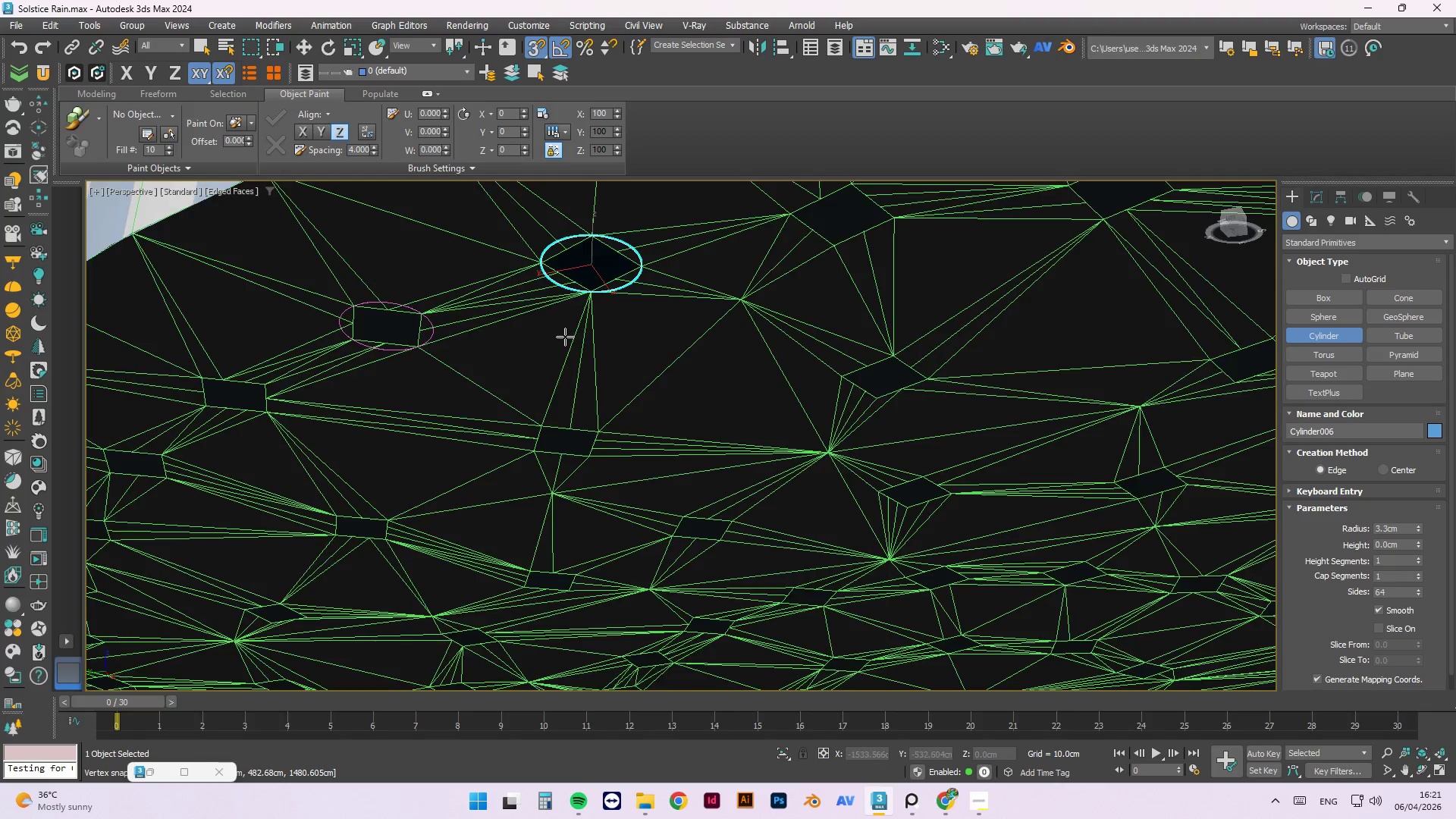 
scroll: coordinate [565, 340], scroll_direction: down, amount: 4.0
 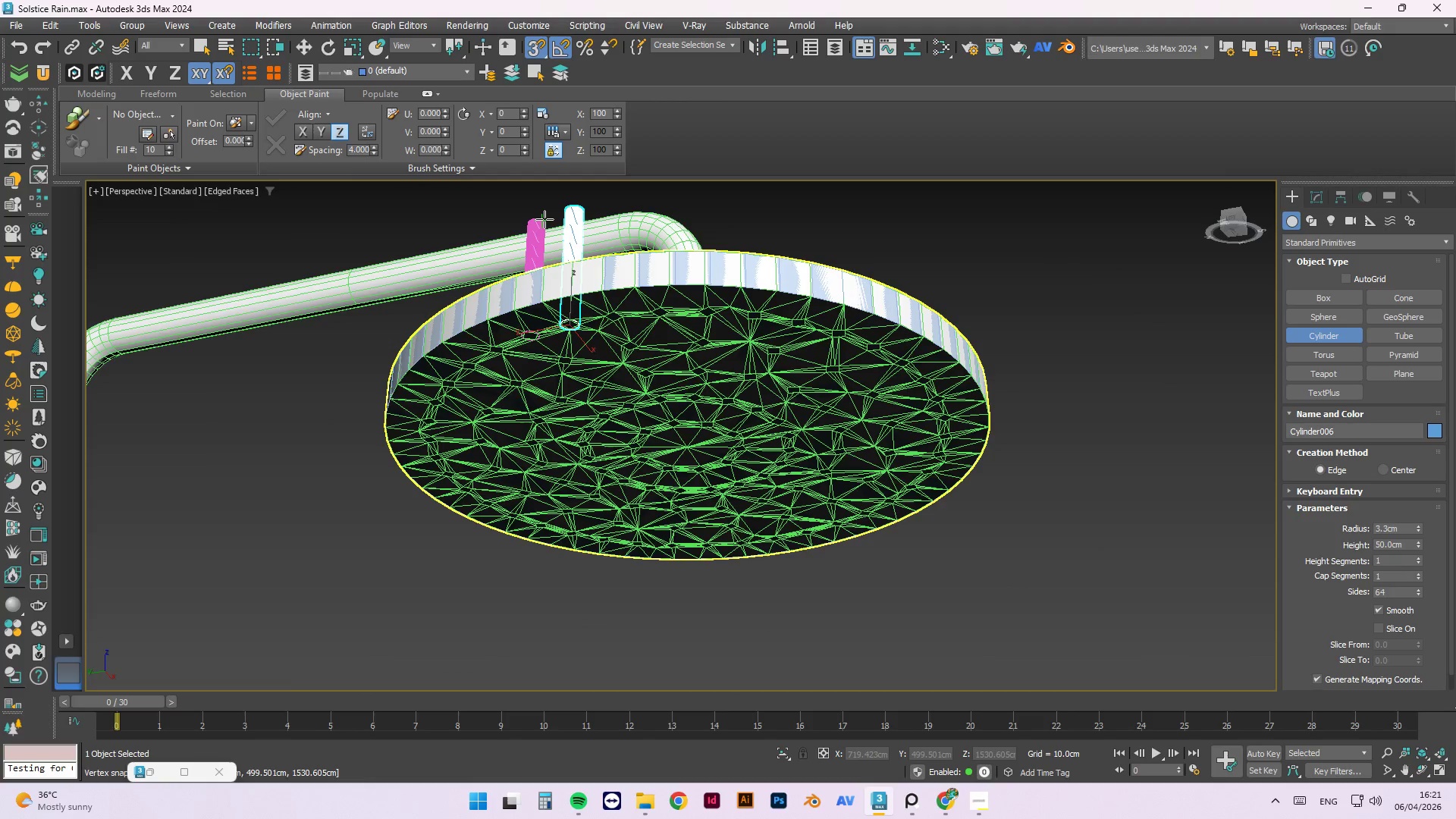 
left_click([544, 219])
 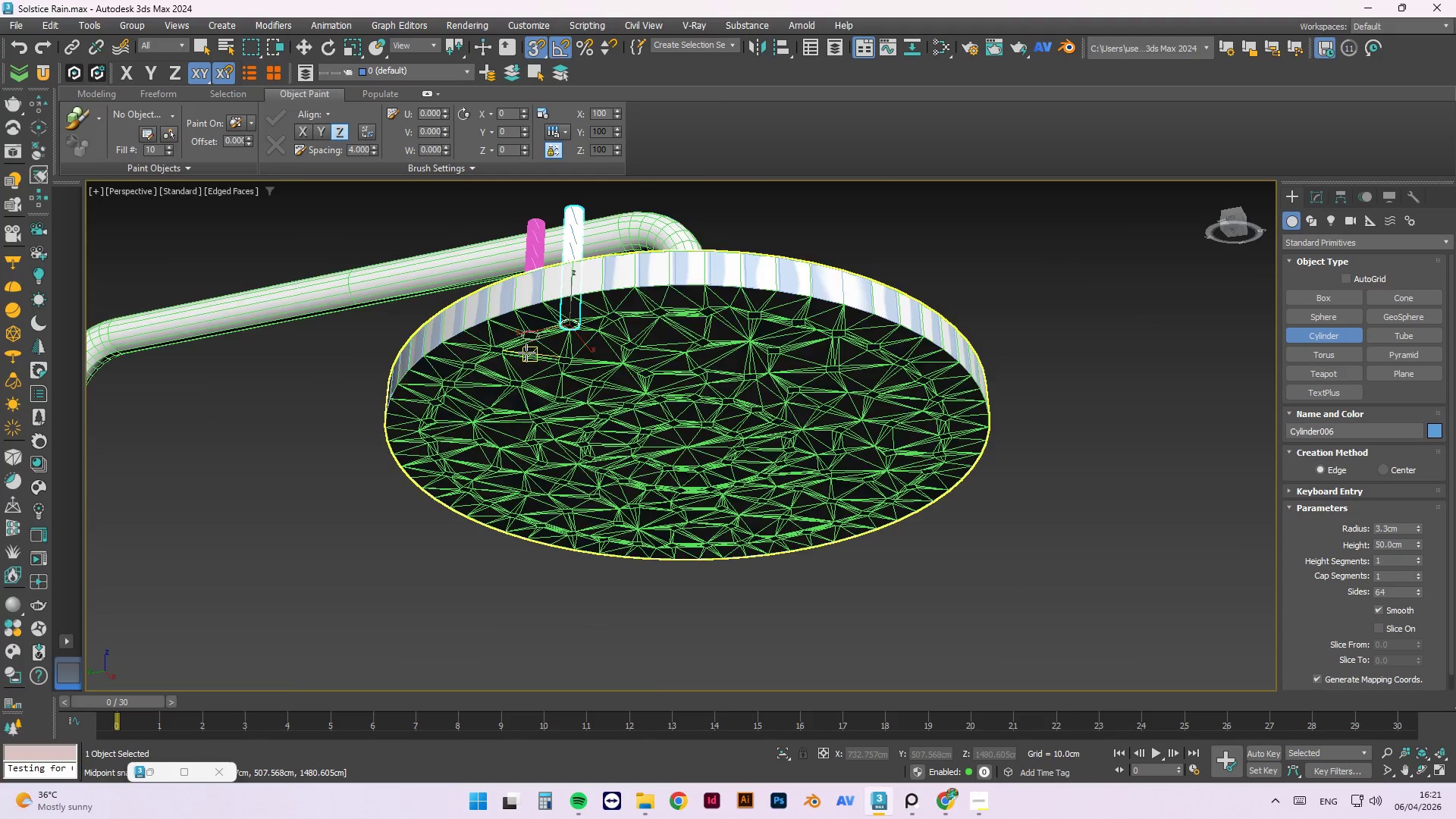 
scroll: coordinate [461, 348], scroll_direction: up, amount: 4.0
 